 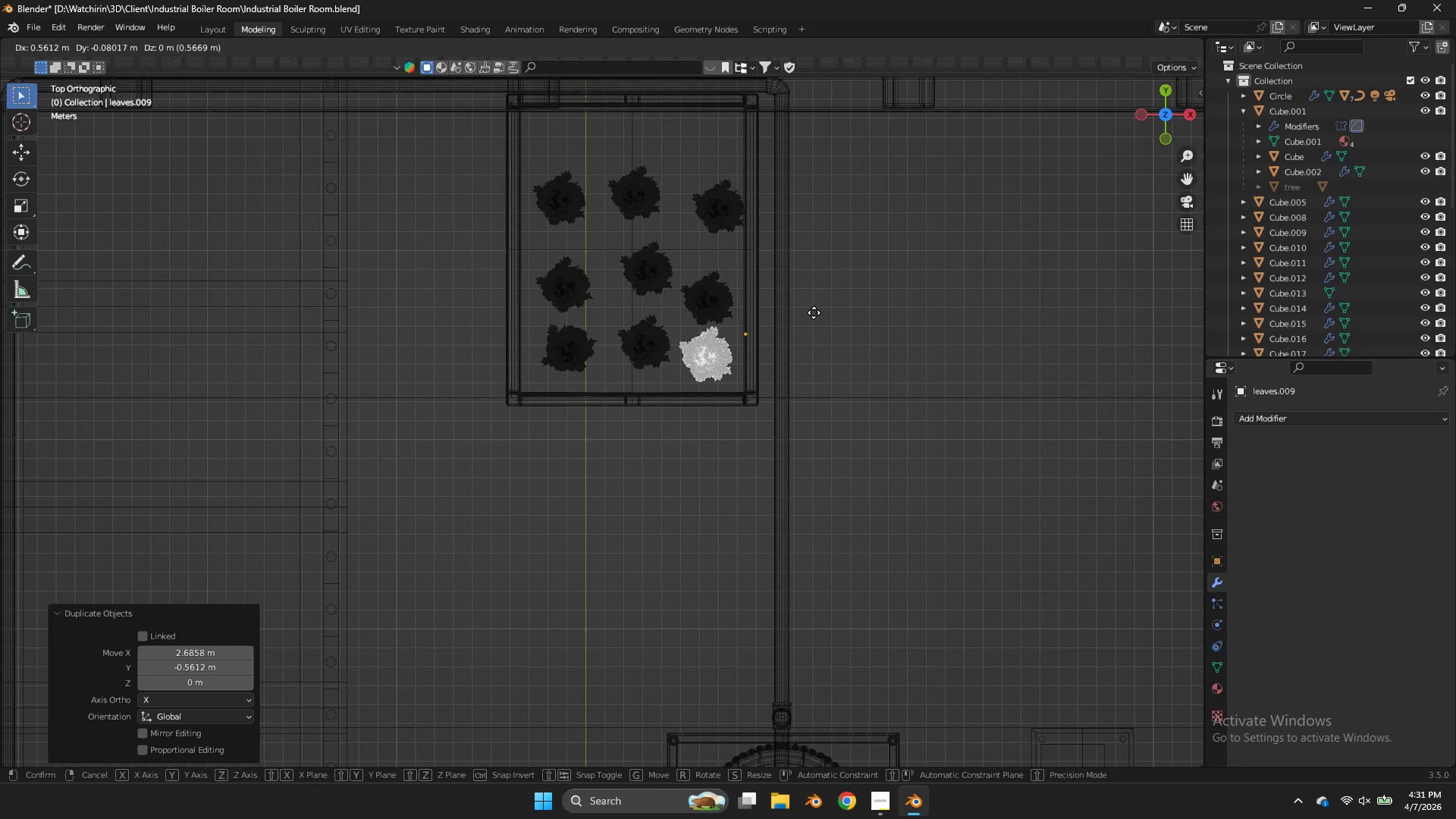 
left_click([814, 312])
 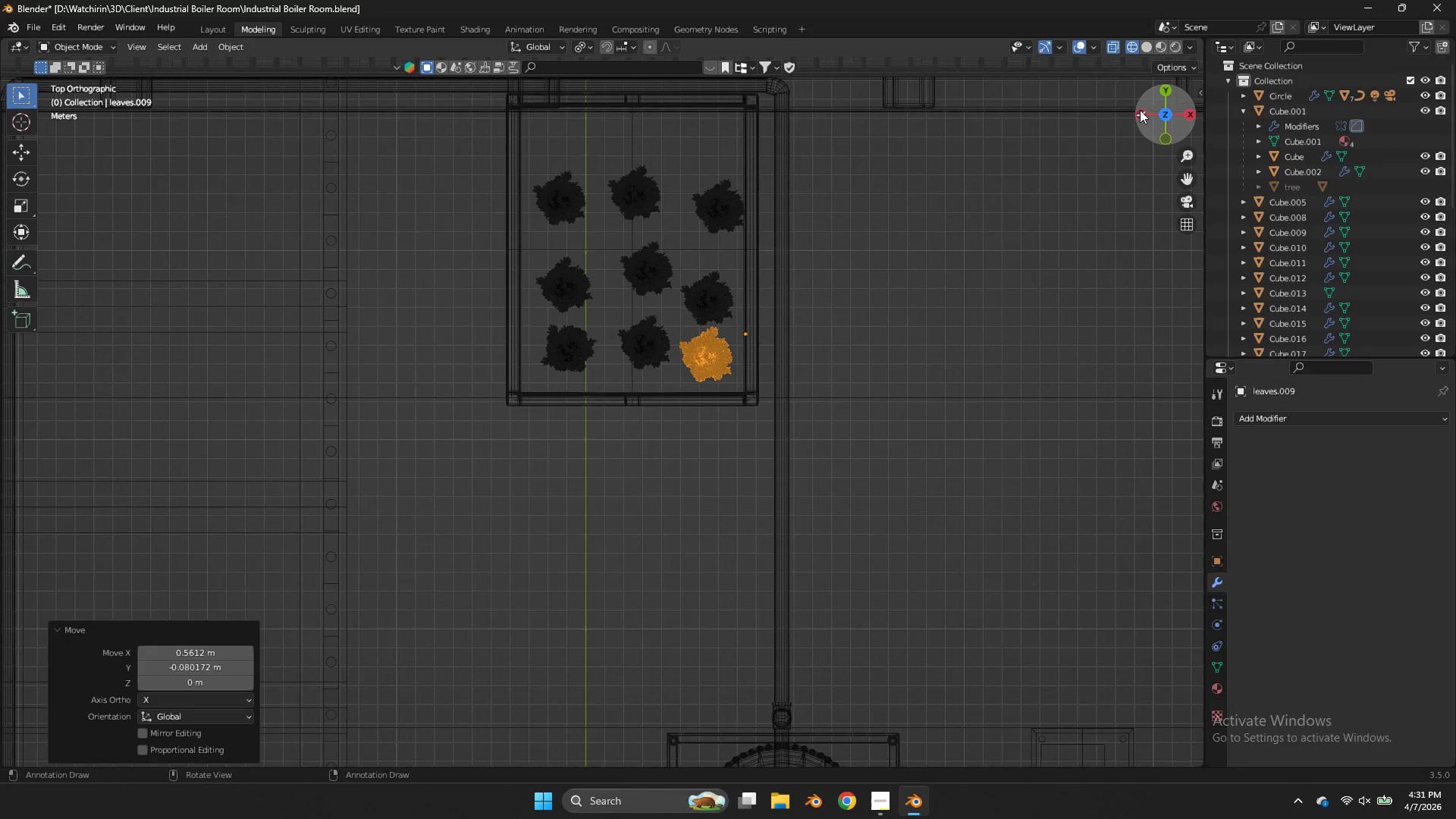 
left_click_drag(start_coordinate=[1144, 108], to_coordinate=[1051, 637])
 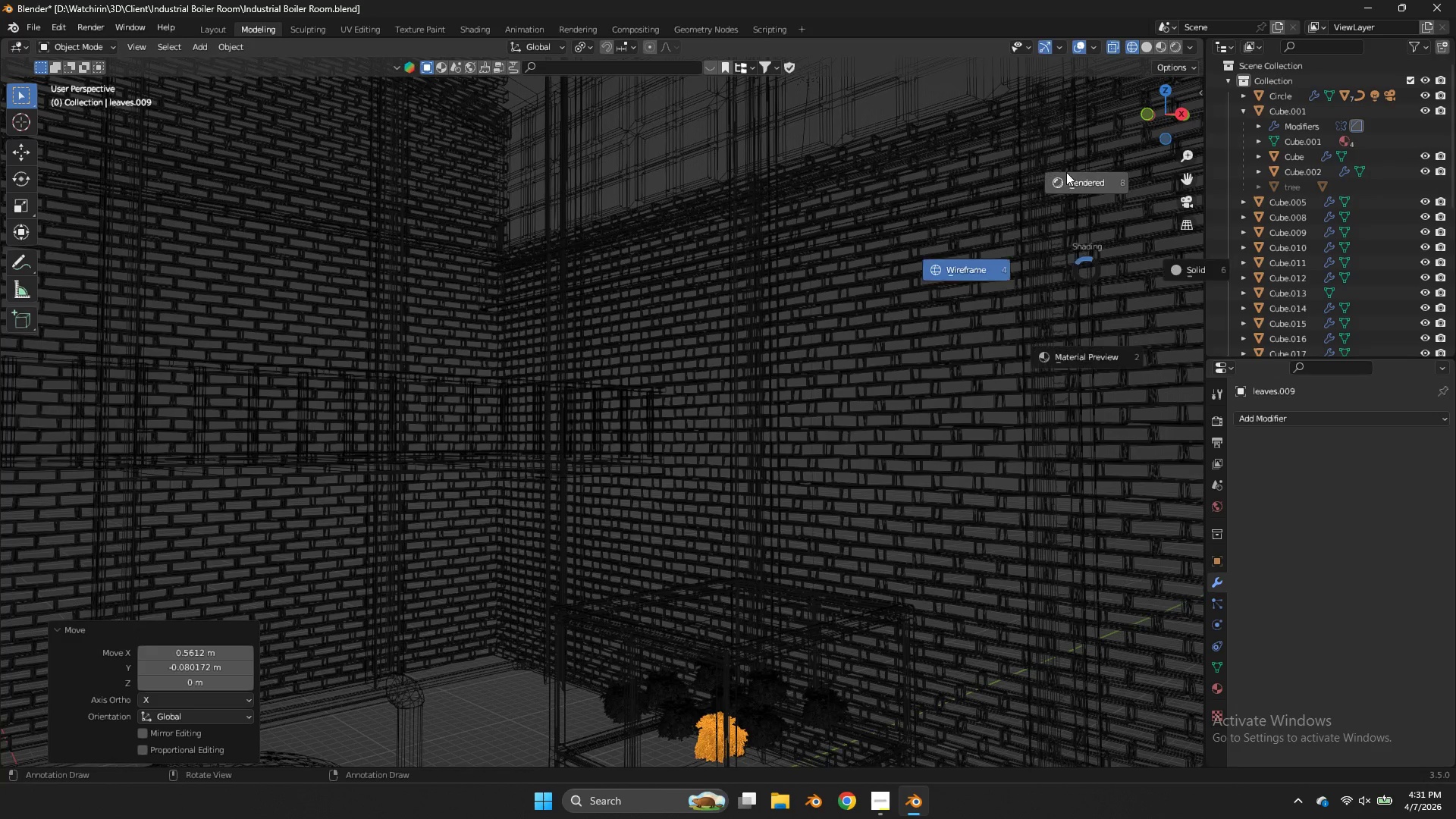 
key(Z)
 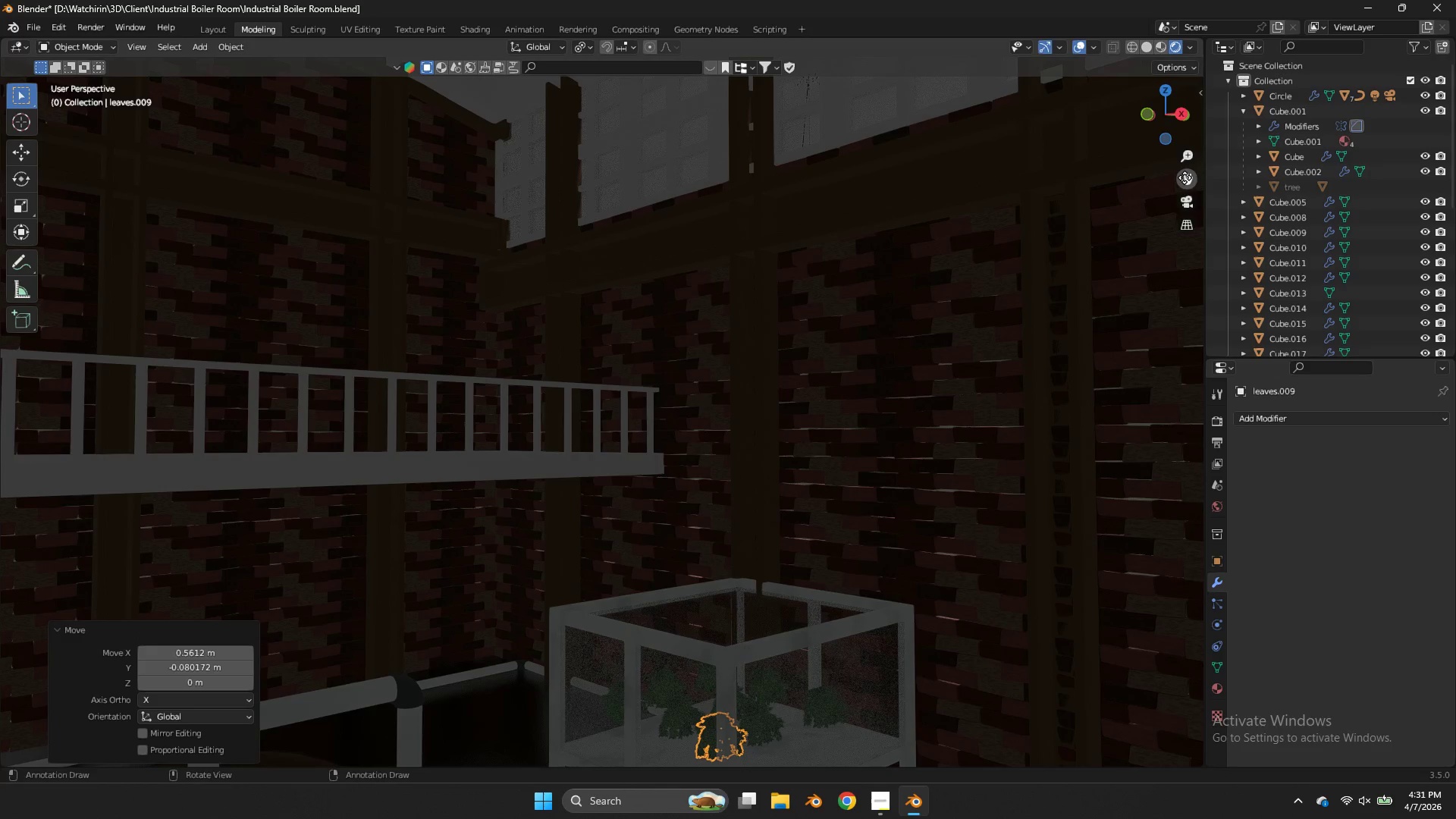 
left_click_drag(start_coordinate=[1187, 177], to_coordinate=[1058, 708])
 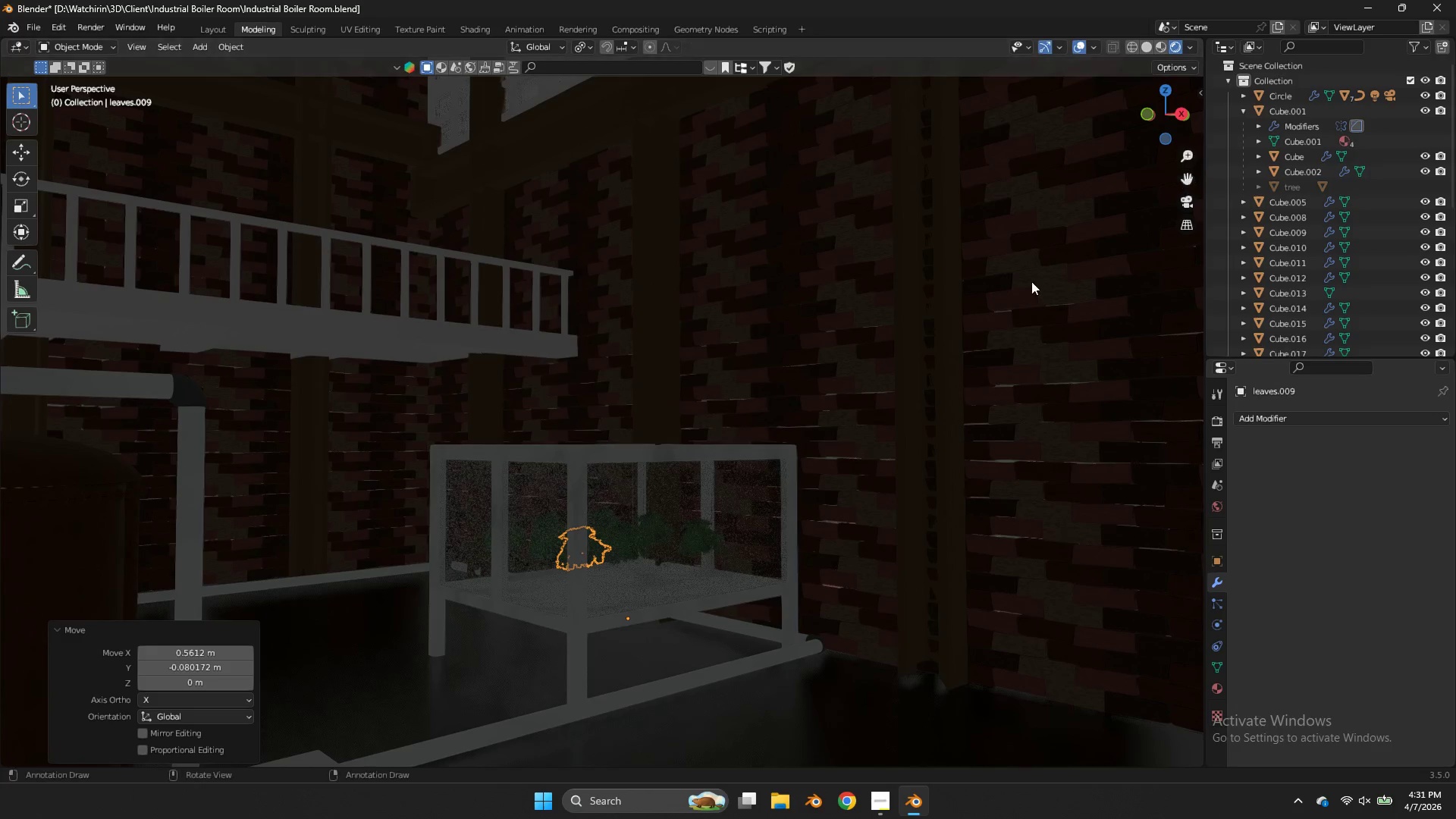 
type(zSA)
 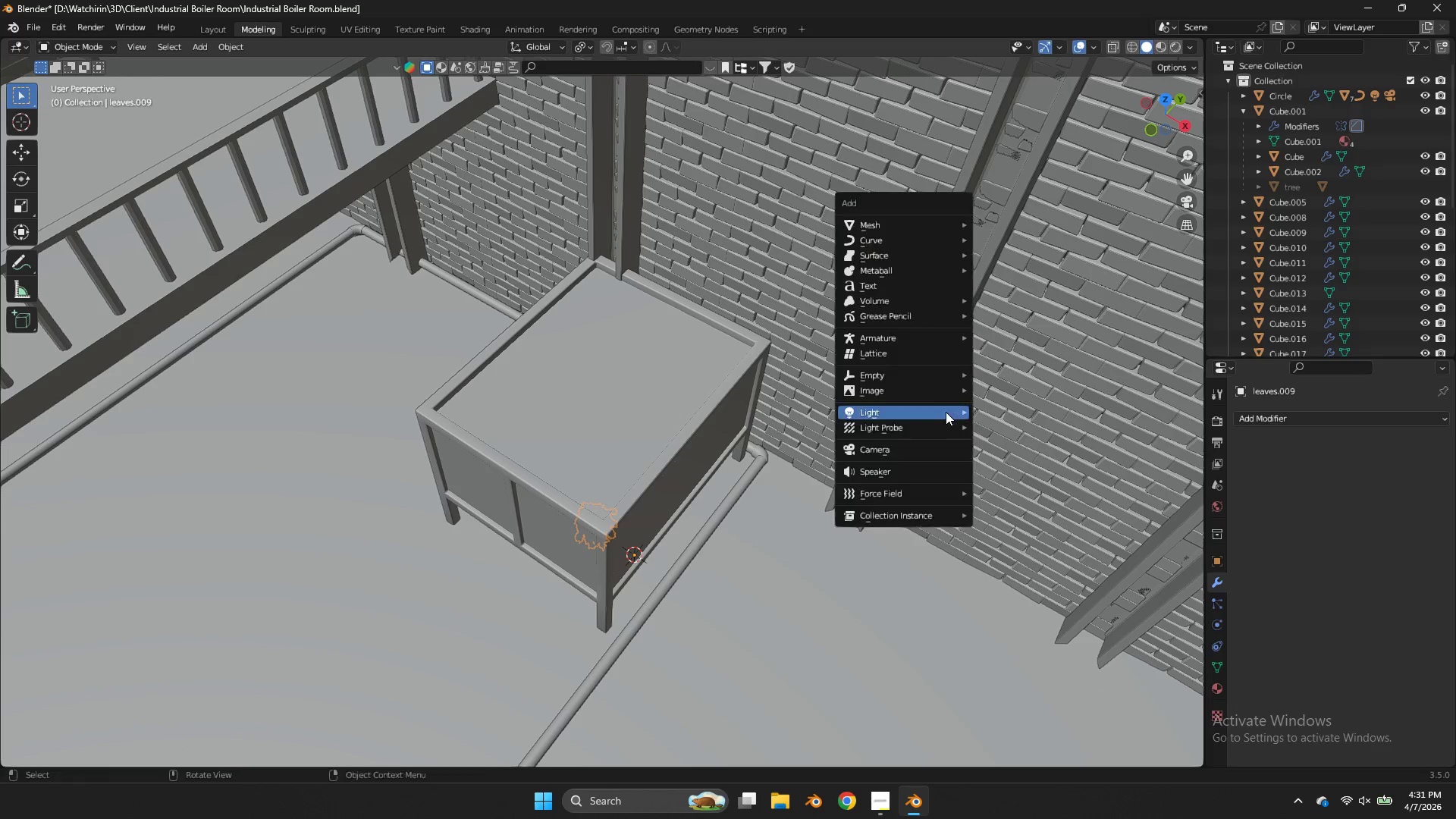 
left_click_drag(start_coordinate=[1151, 89], to_coordinate=[1176, 194])
 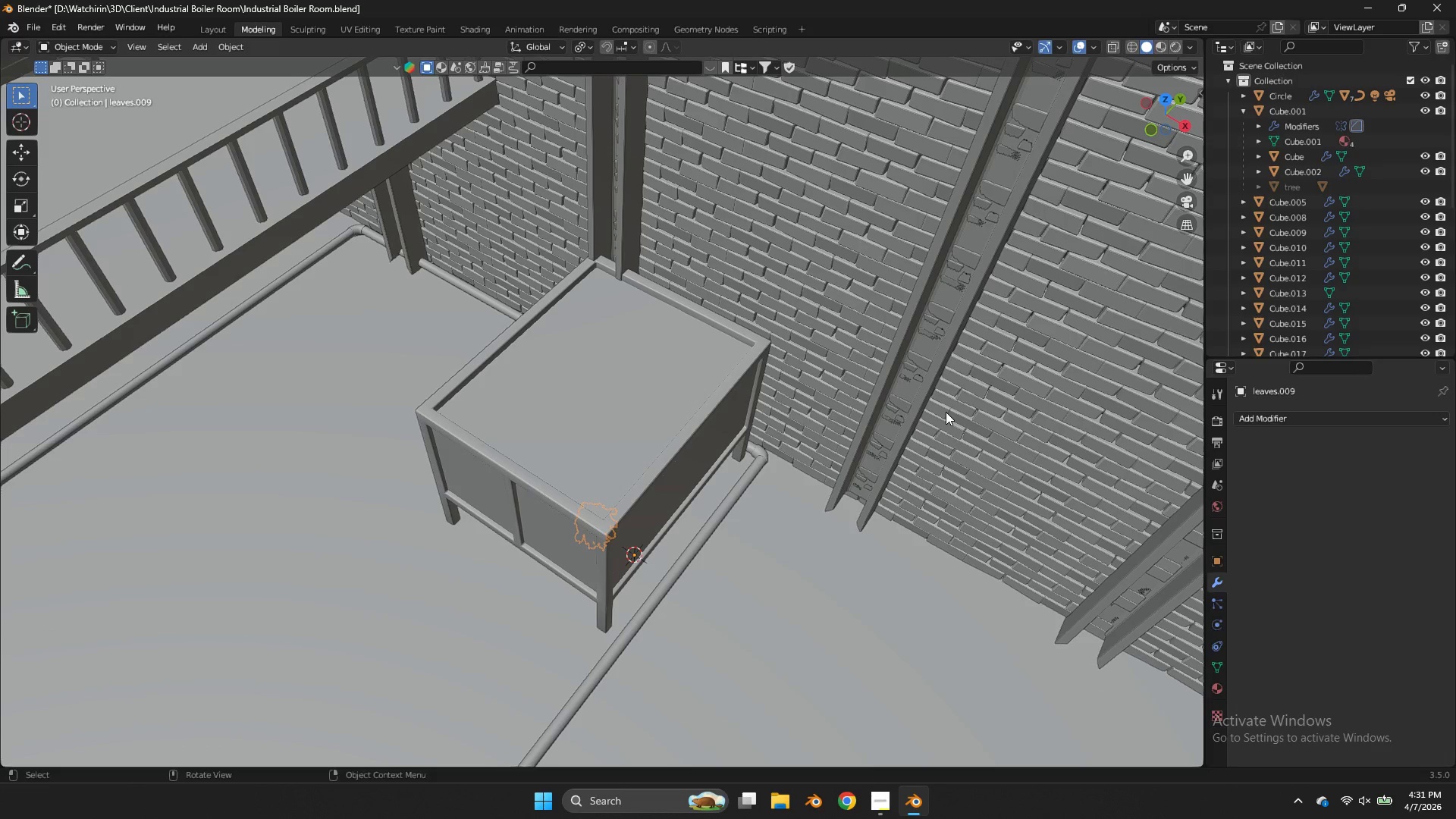 
left_click([1001, 236])
 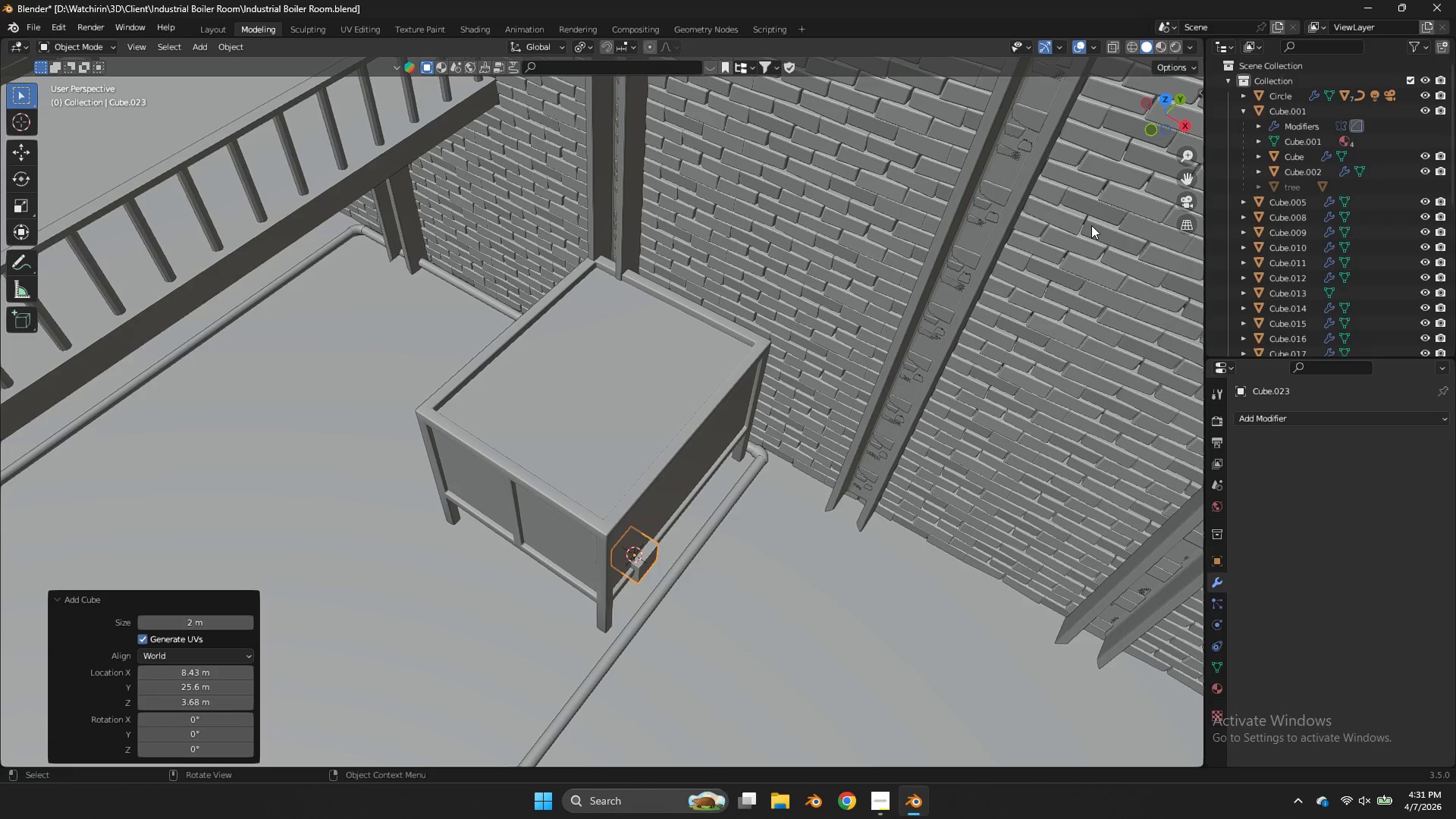 
key(Z)
 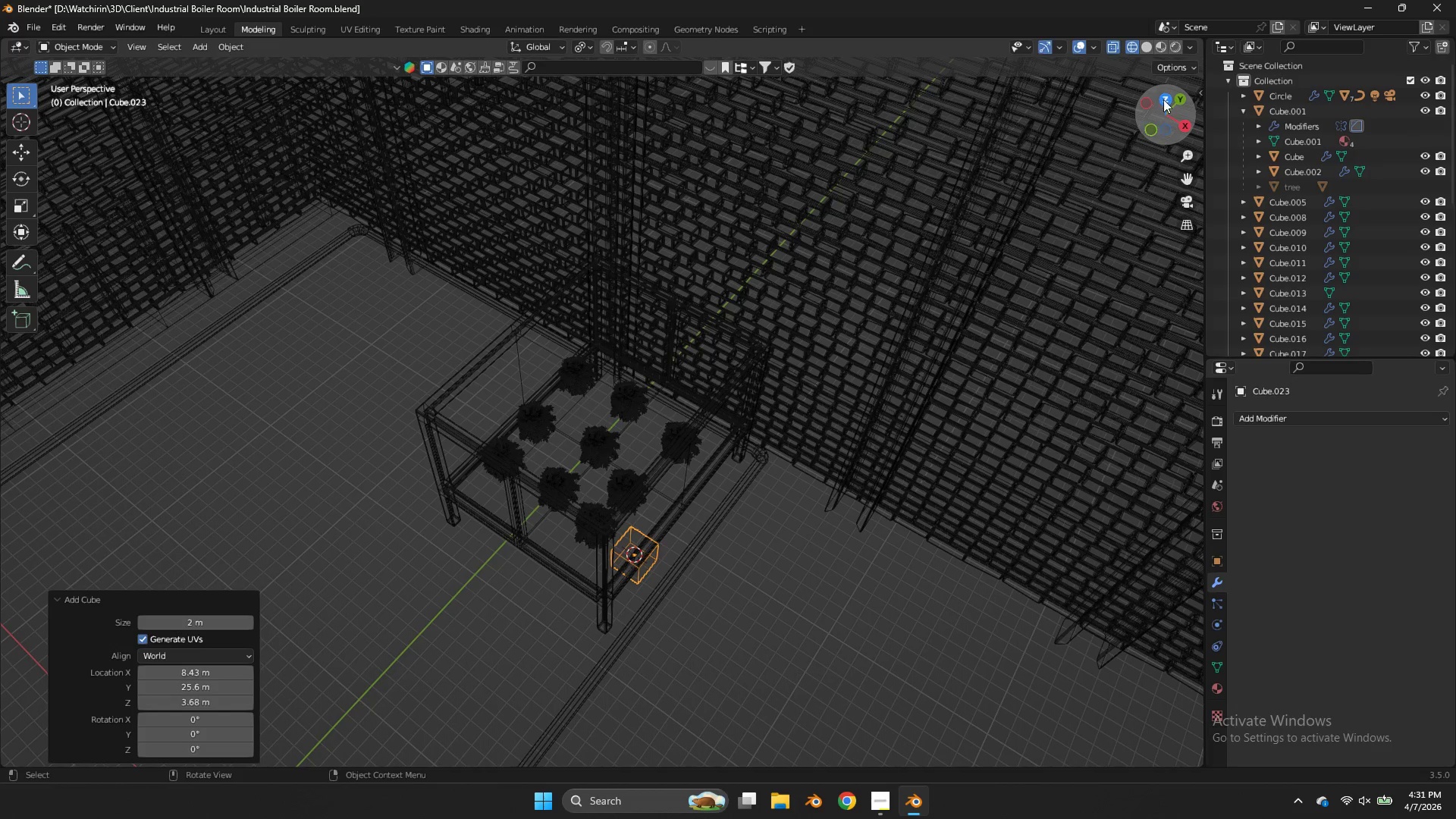 
left_click([1163, 99])
 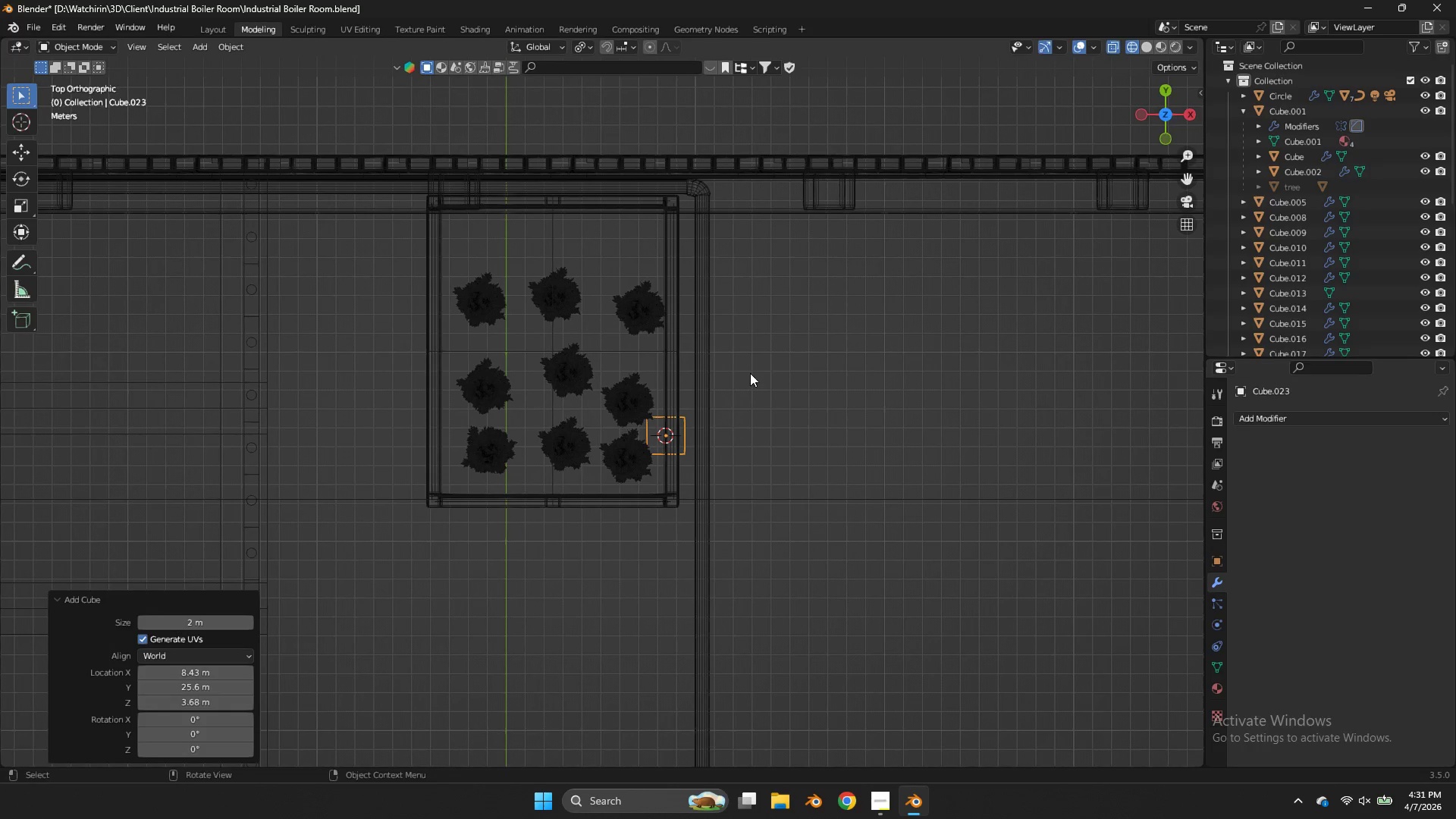 
key(S)
 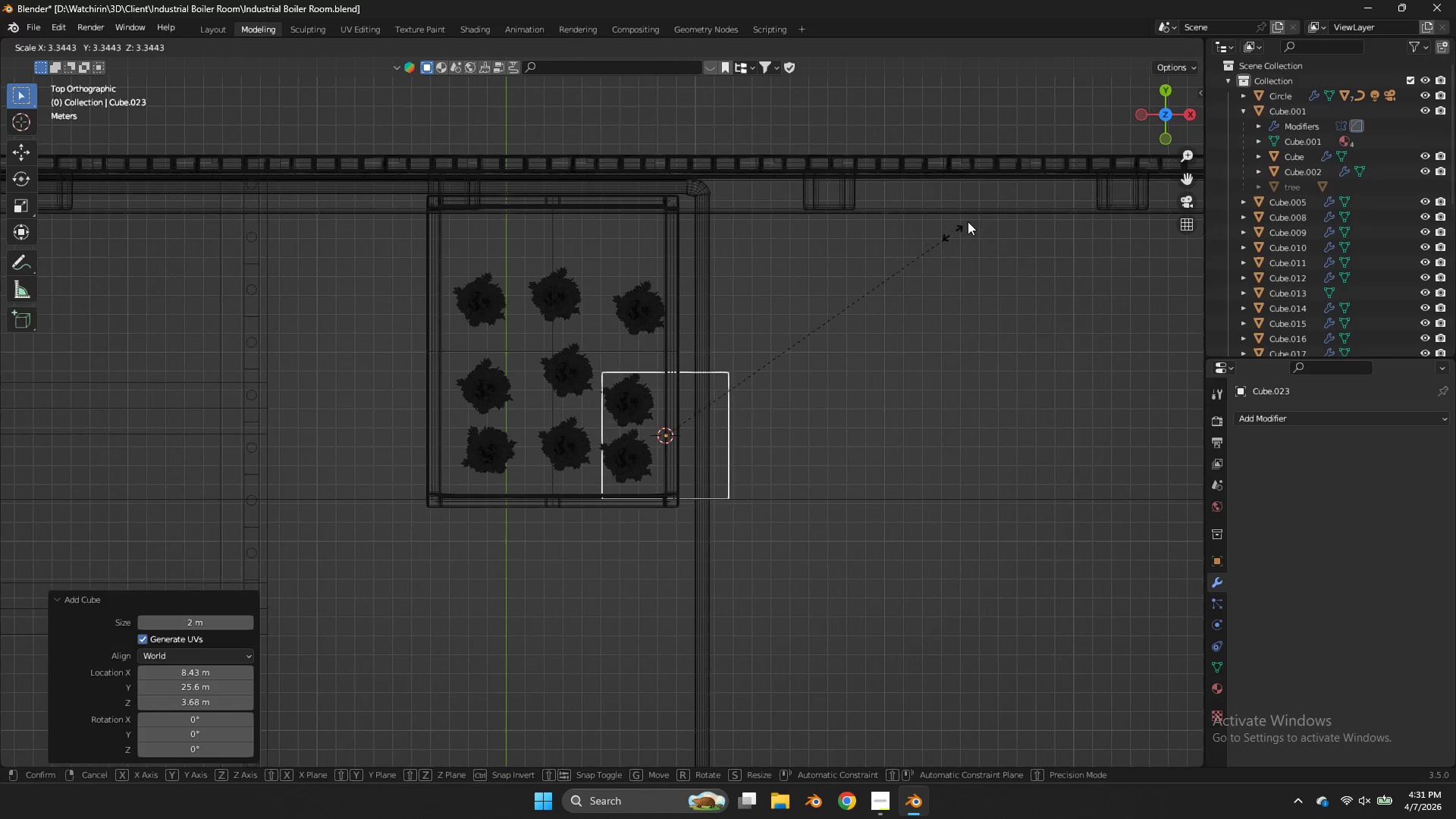 
left_click([968, 221])
 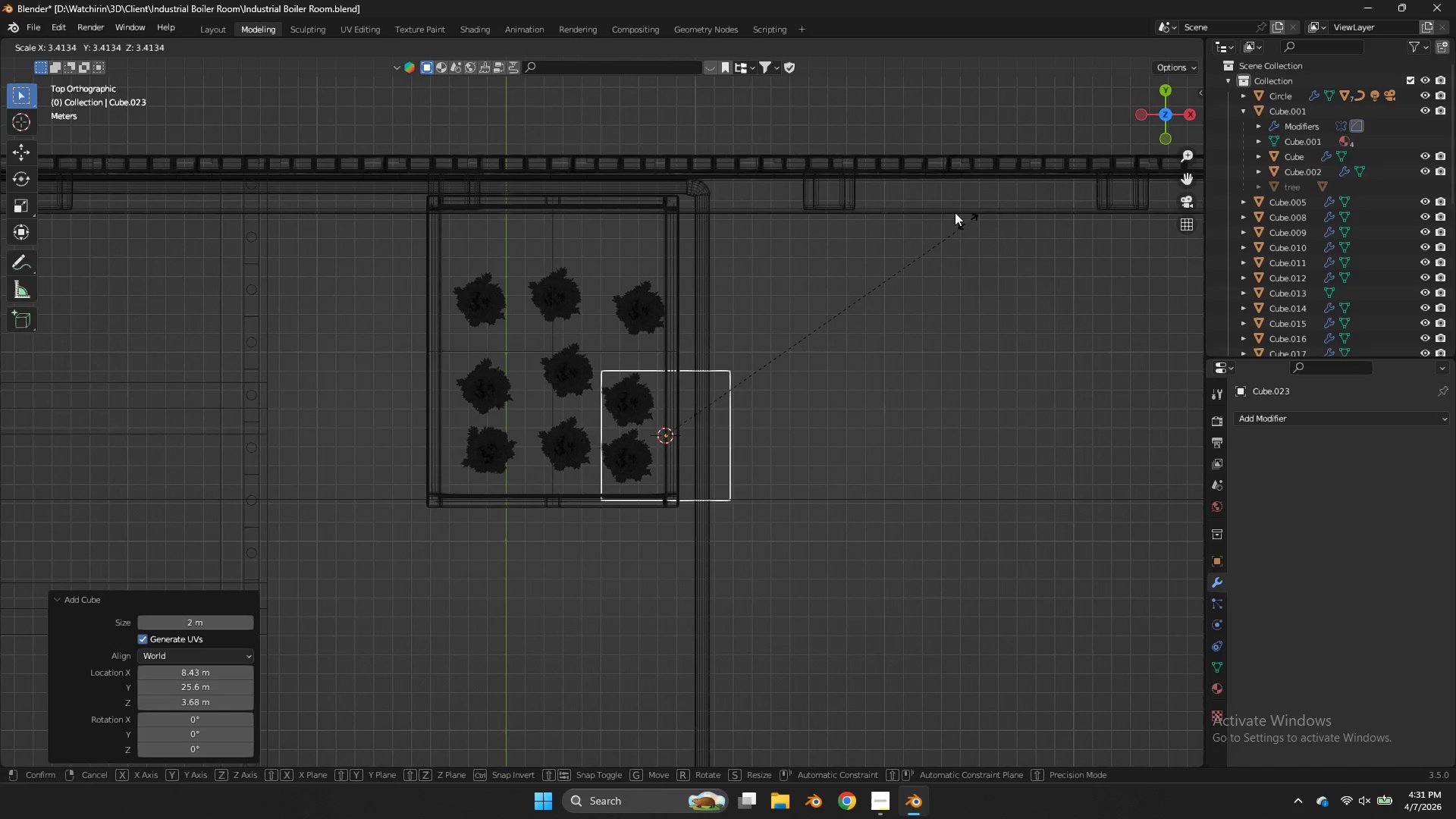 
type(gs)
 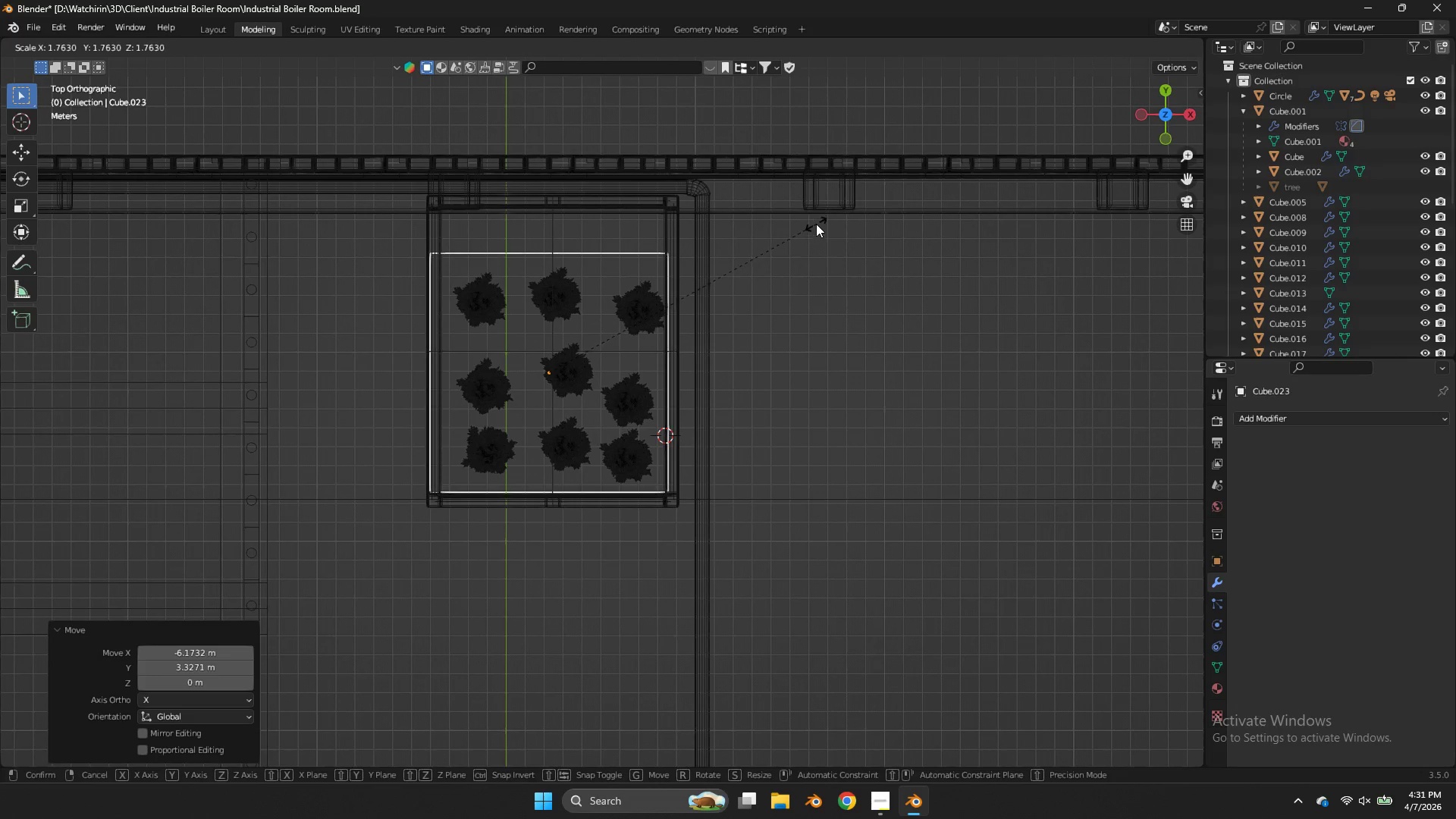 
left_click([816, 224])
 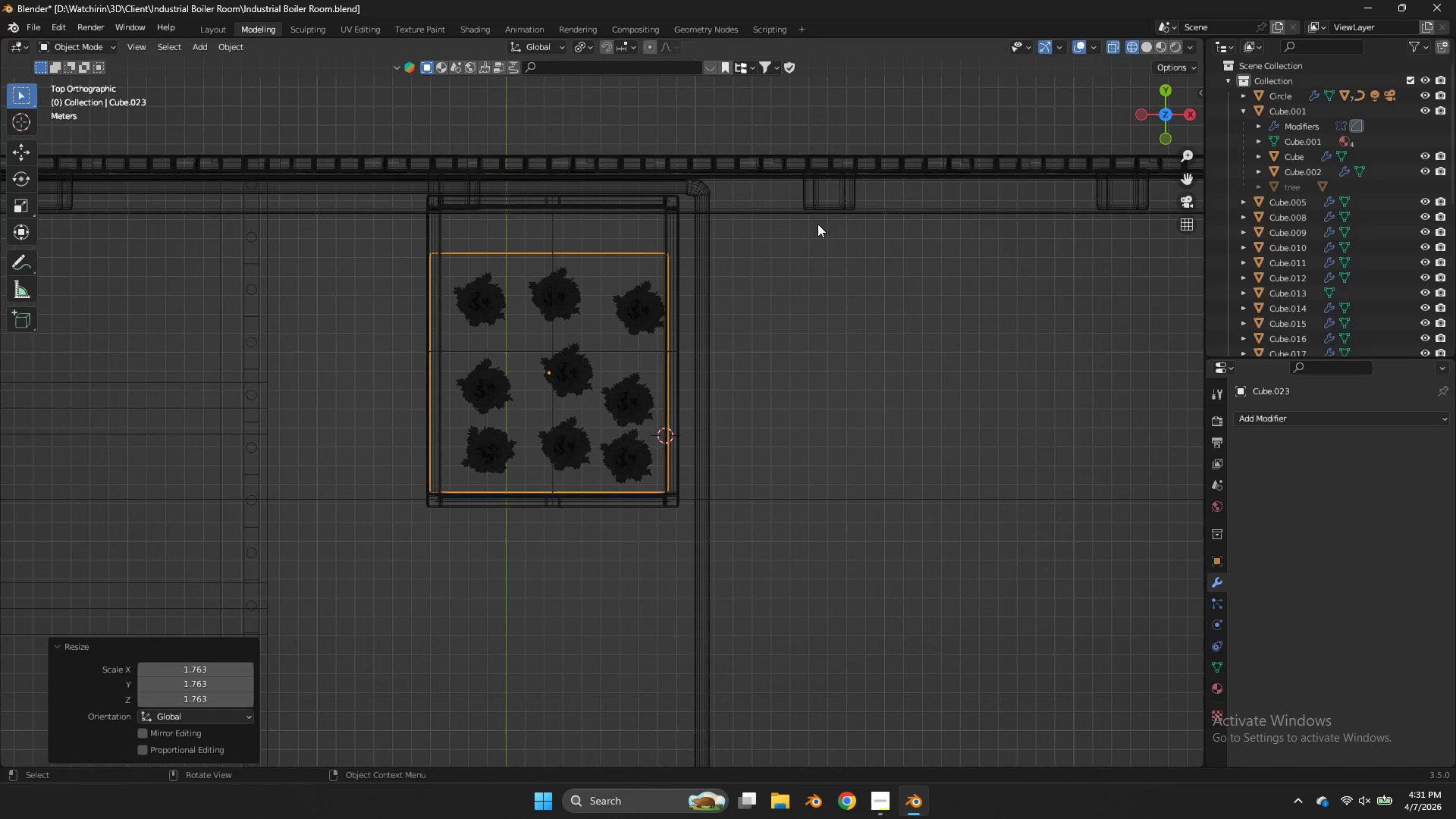 
type(sx)
 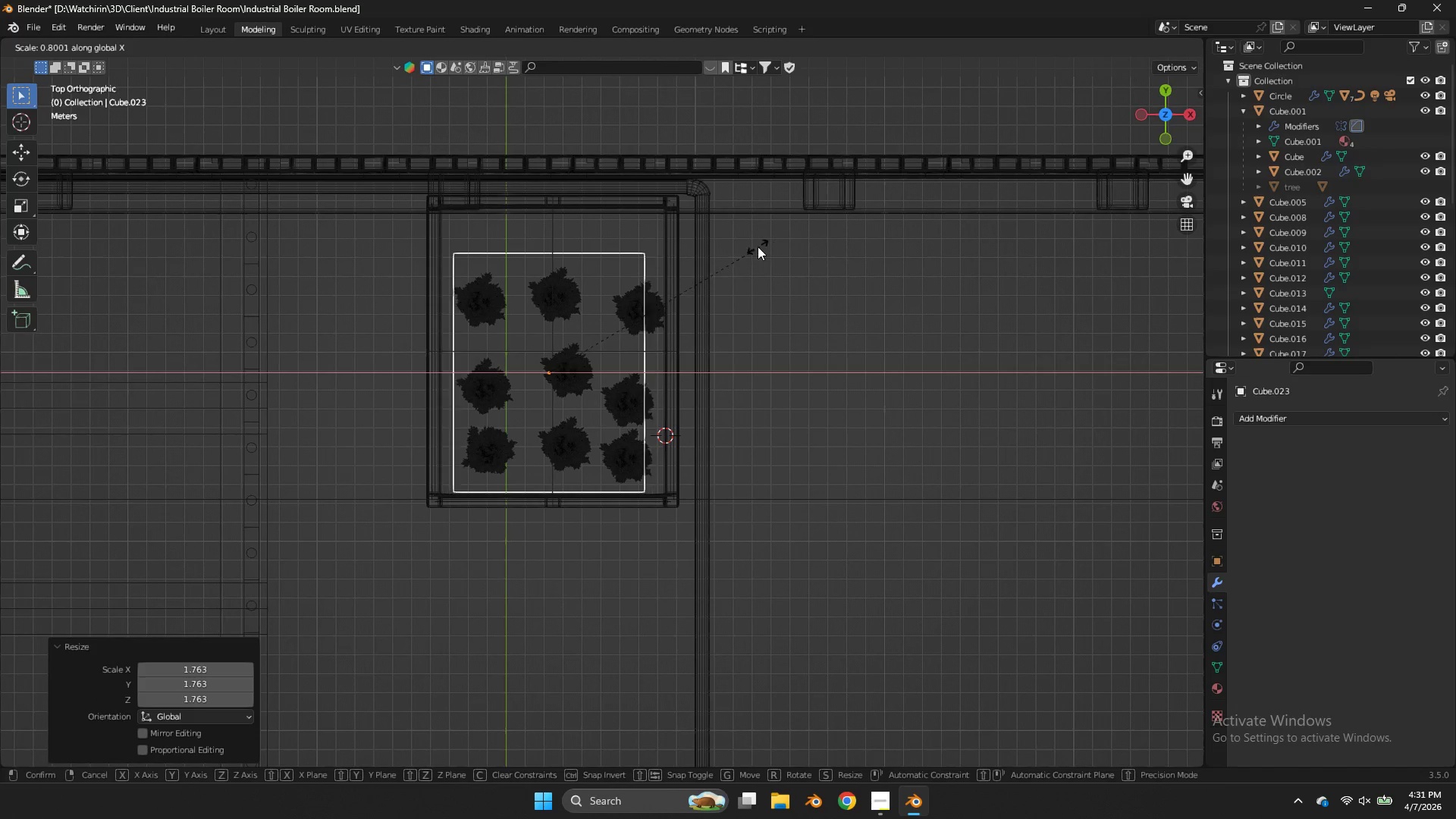 
left_click([758, 246])
 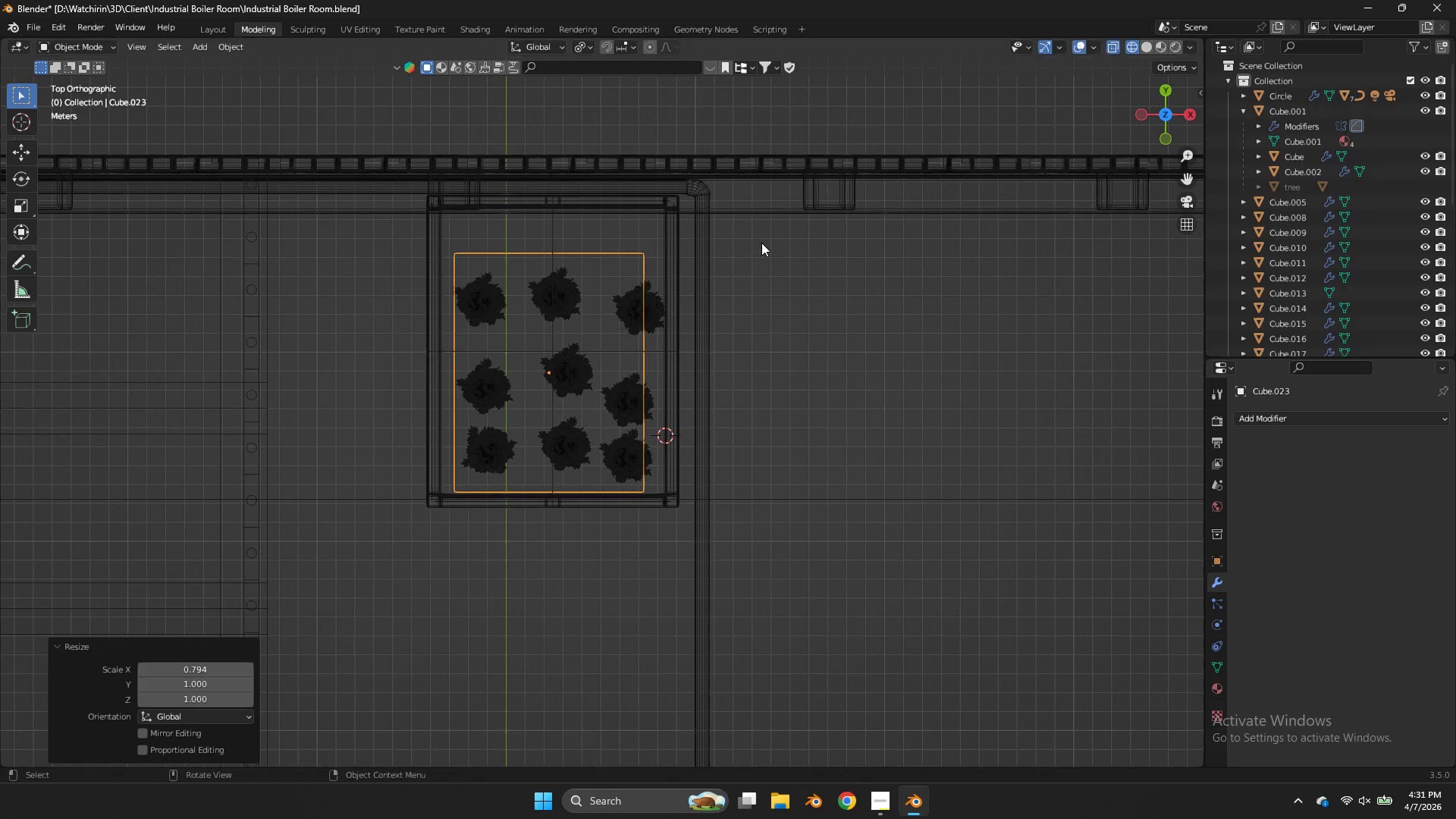 
key(G)
 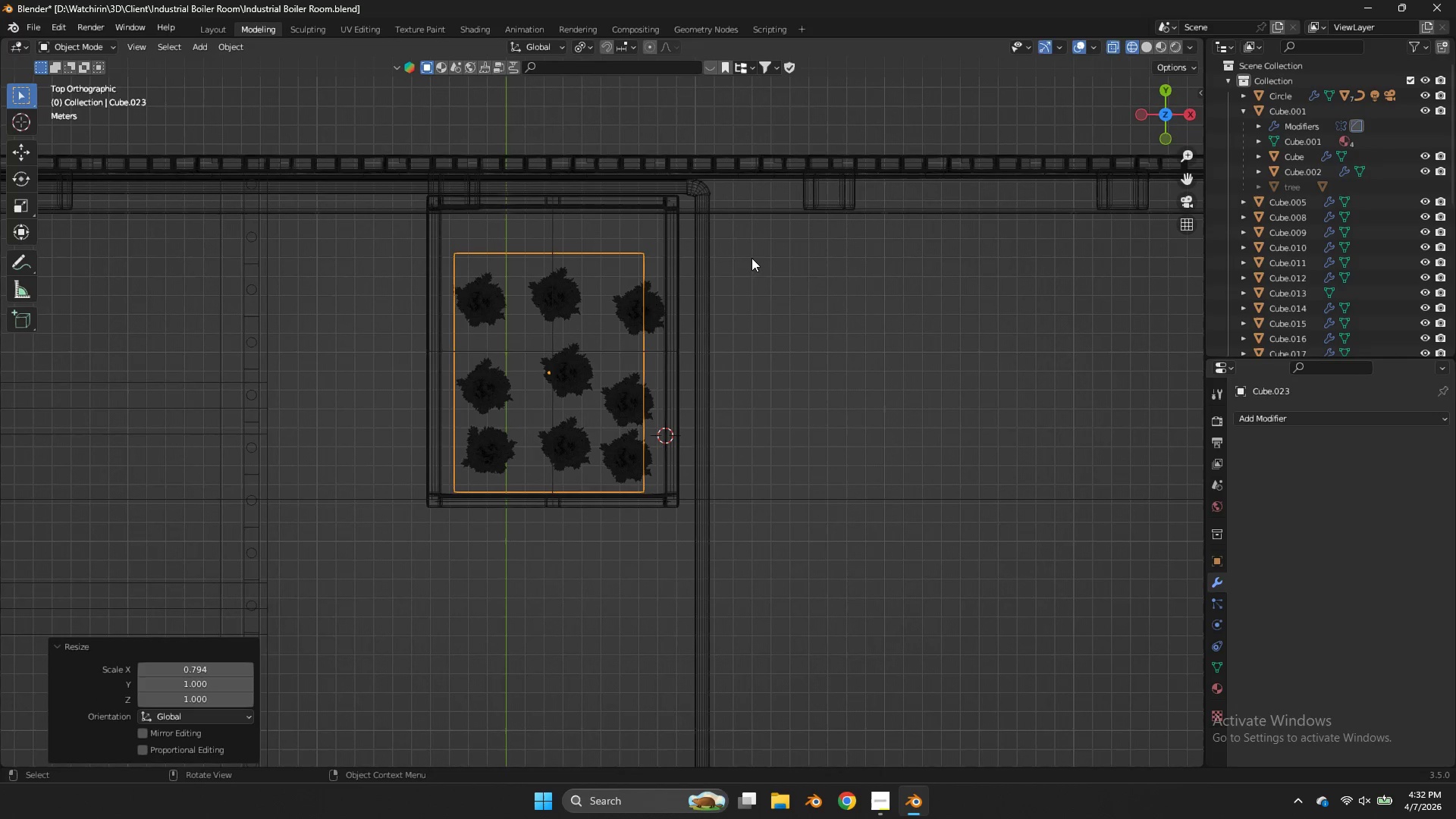 
key(G)
 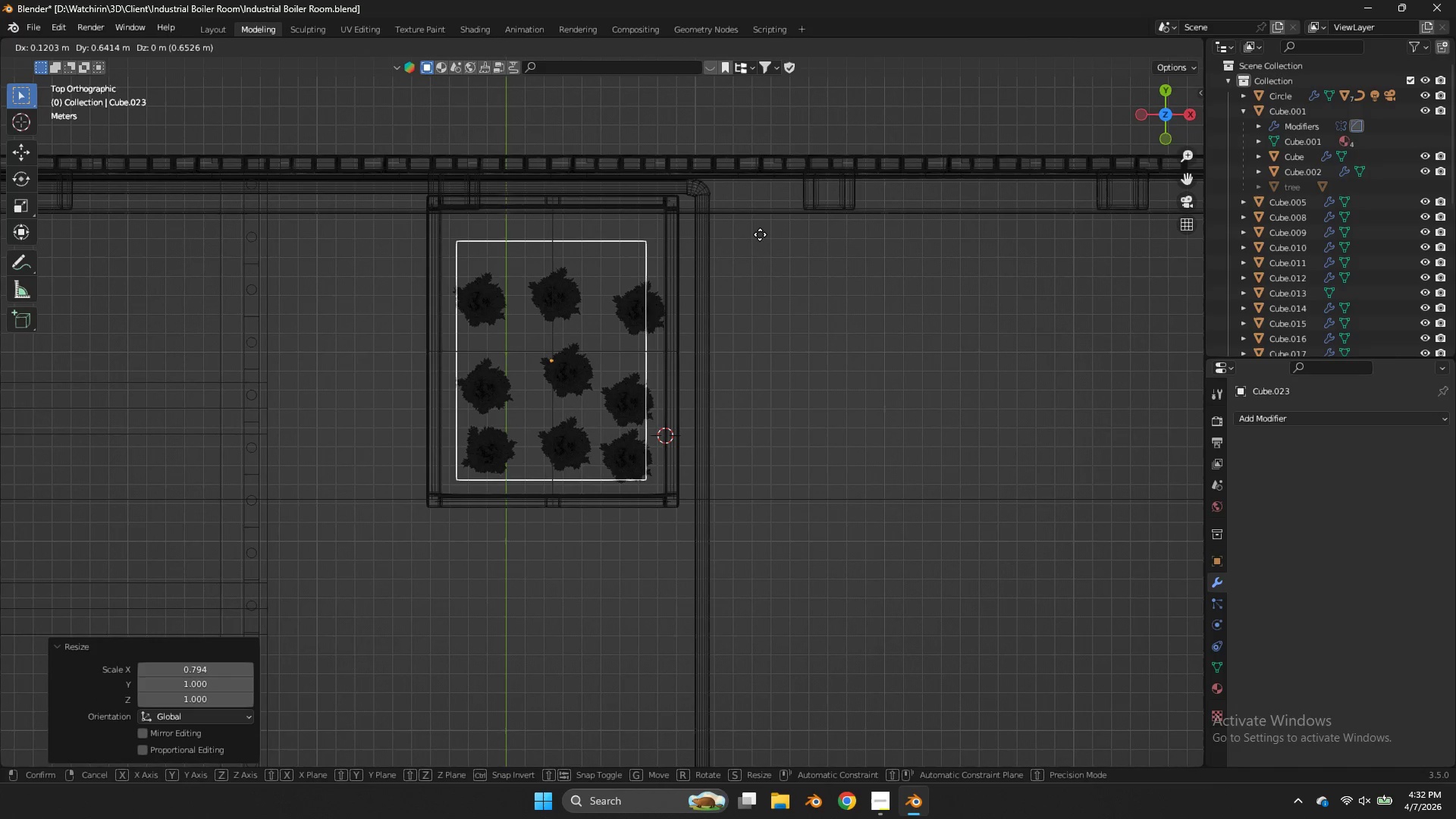 
left_click([761, 235])
 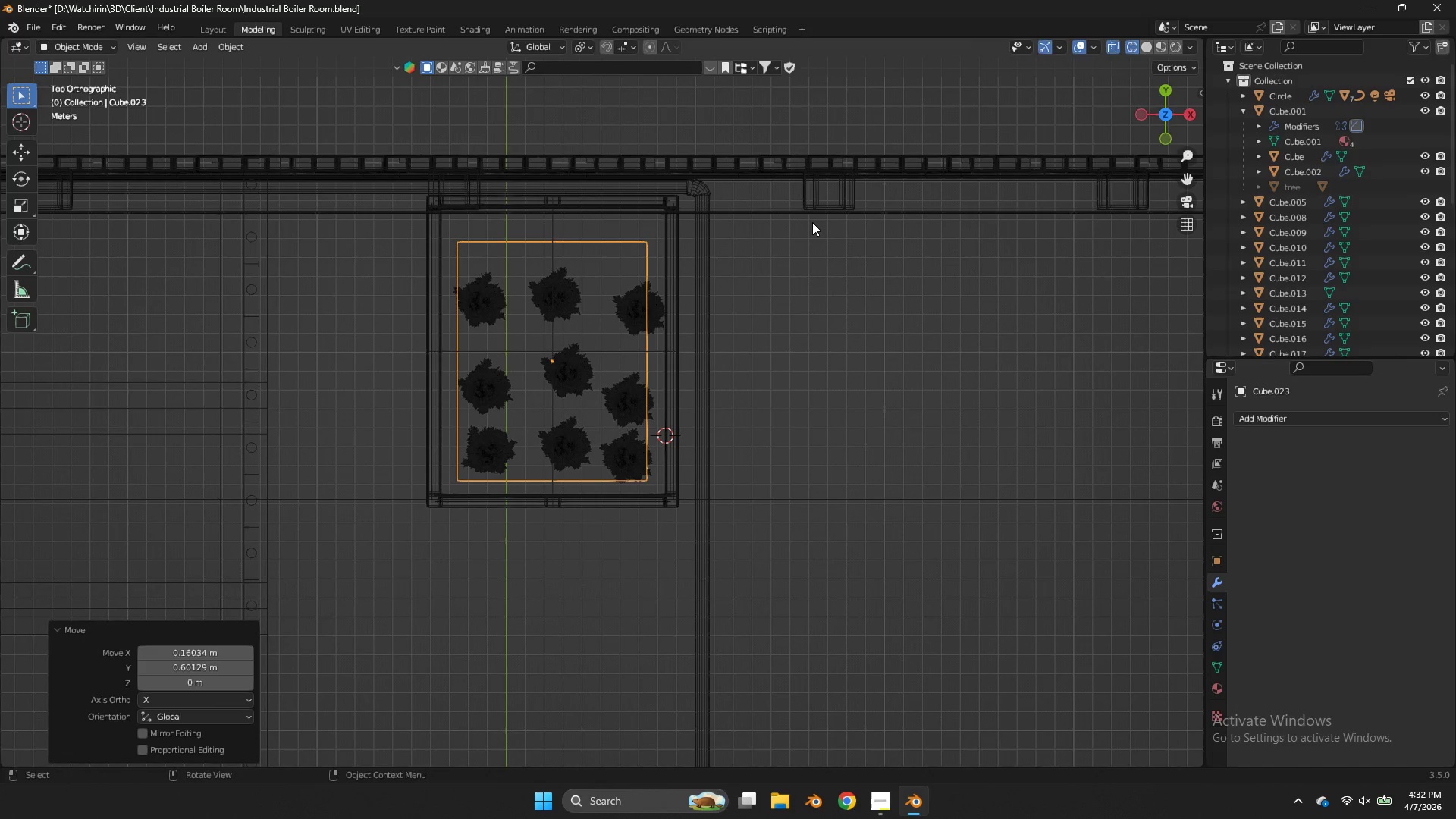 
key(NumpadDivide)
 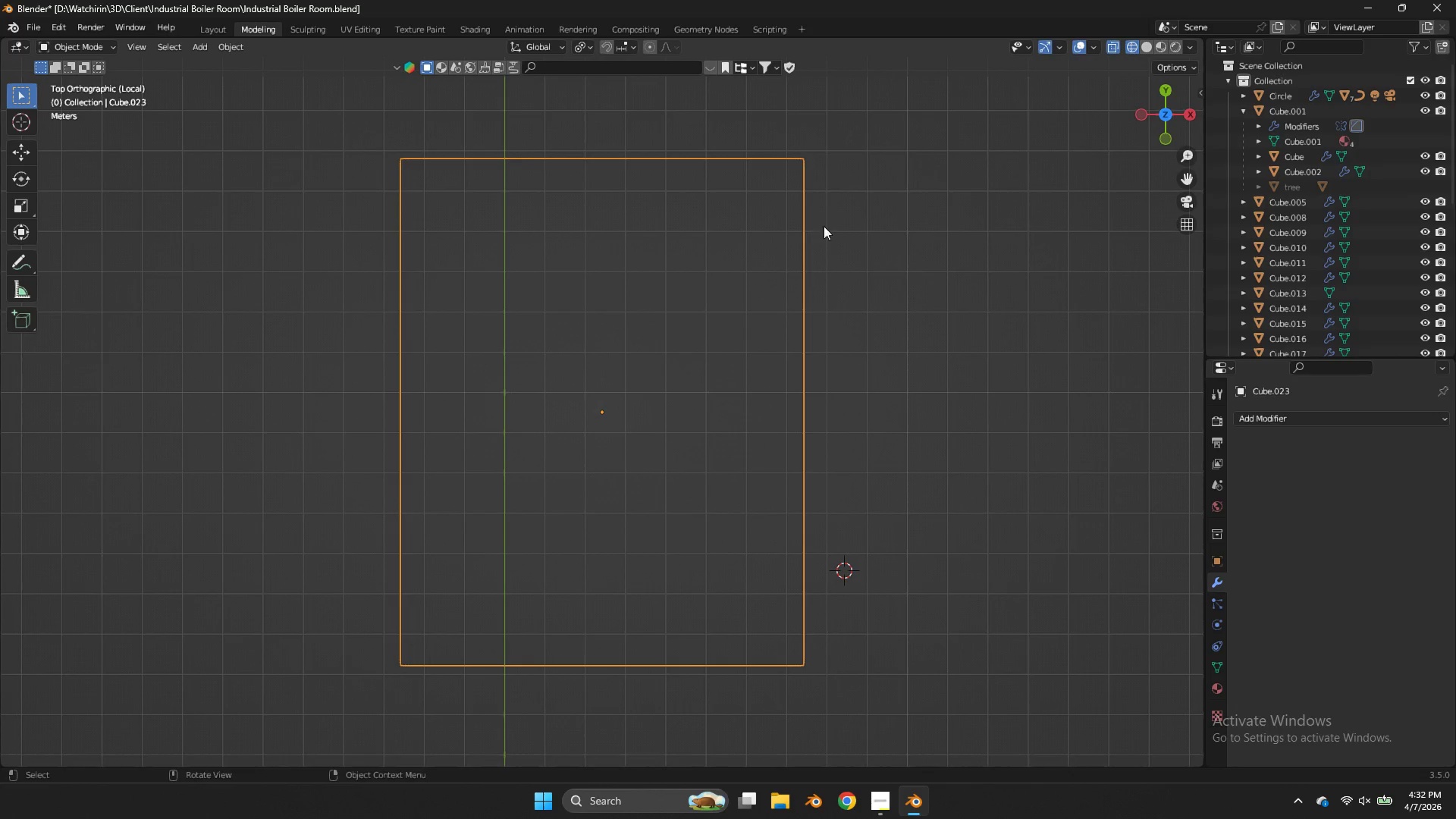 
type(zsz)
 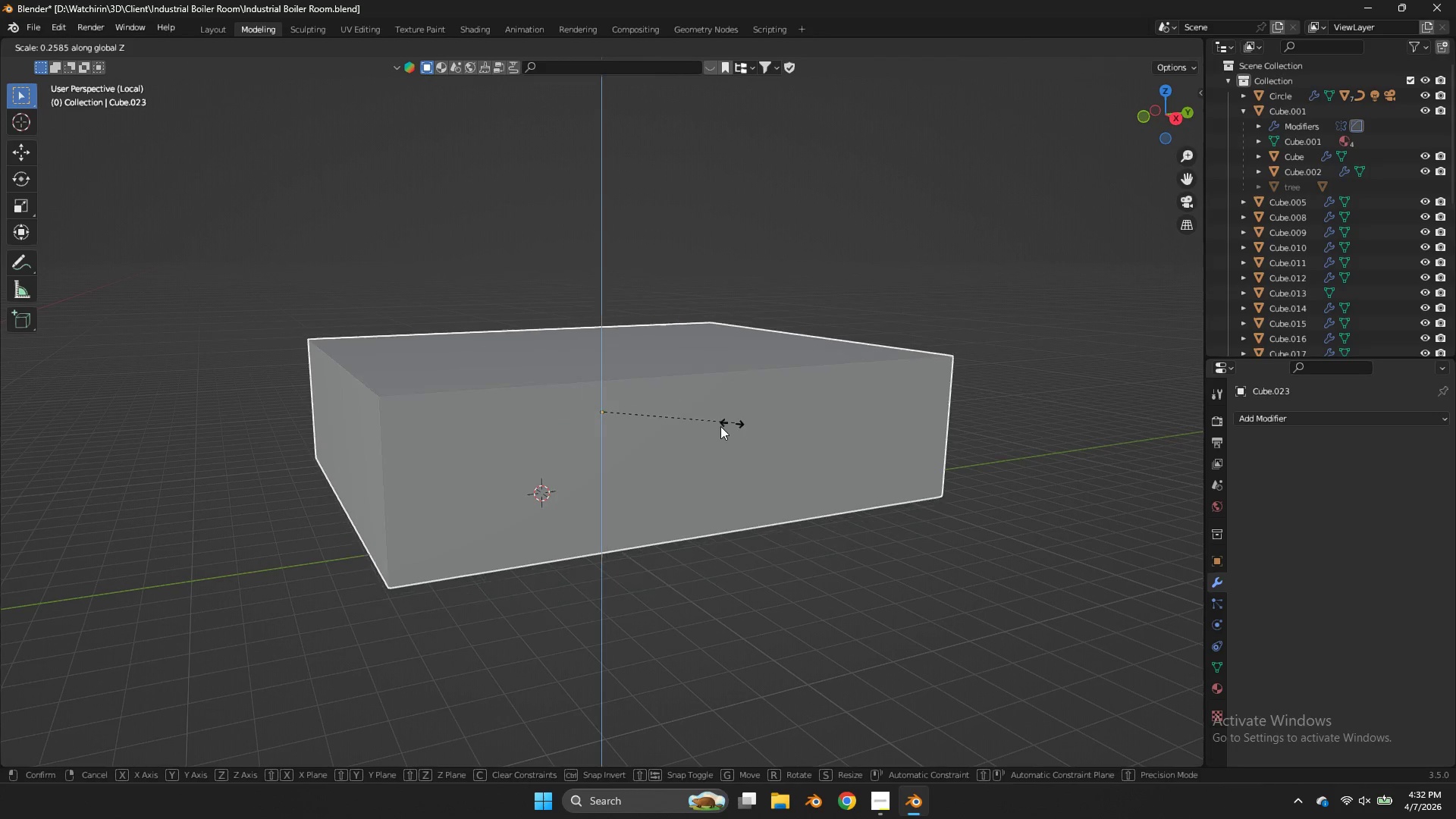 
left_click_drag(start_coordinate=[1162, 124], to_coordinate=[1038, 676])
 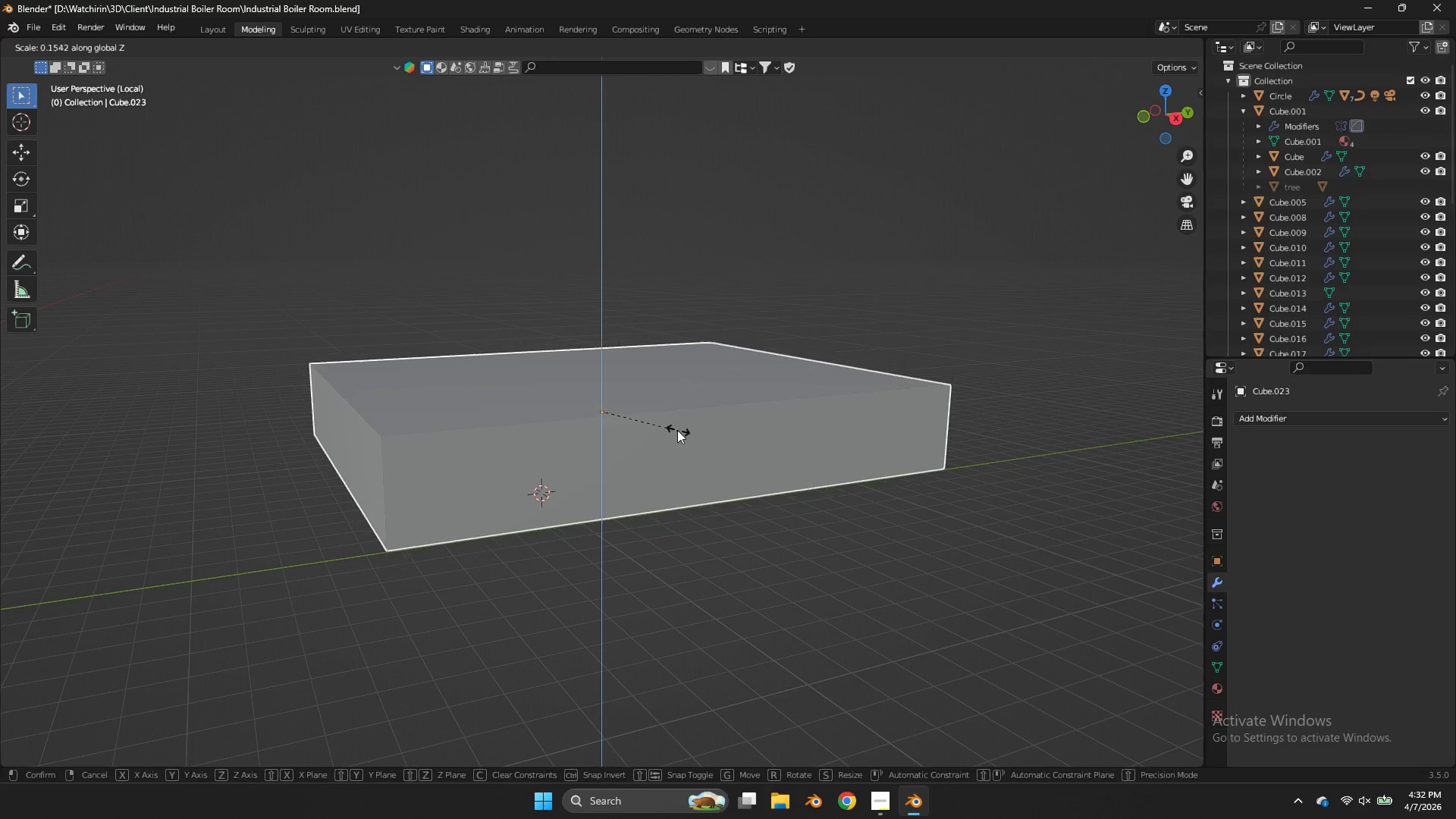 
left_click([667, 426])
 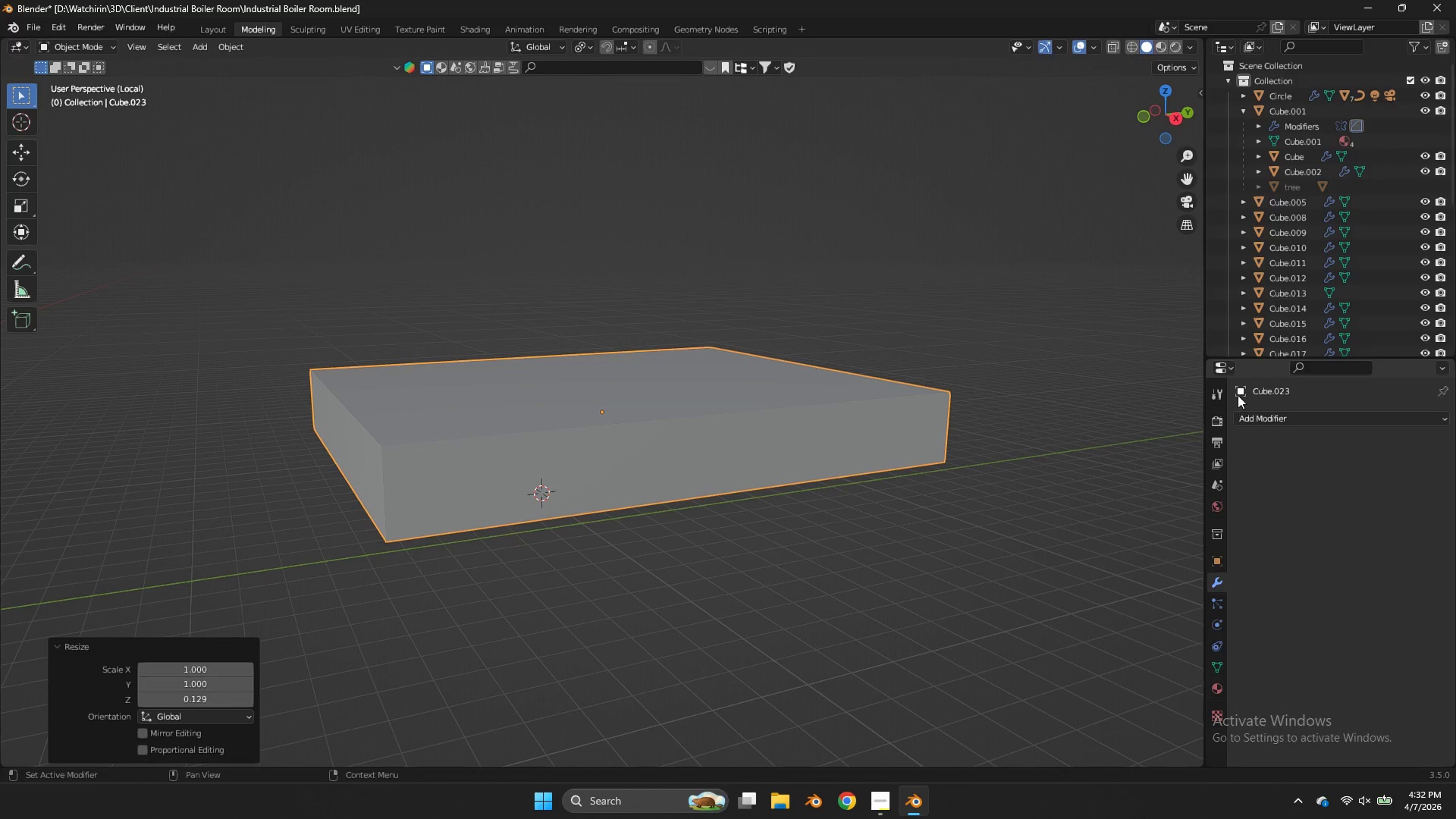 
left_click([1253, 415])
 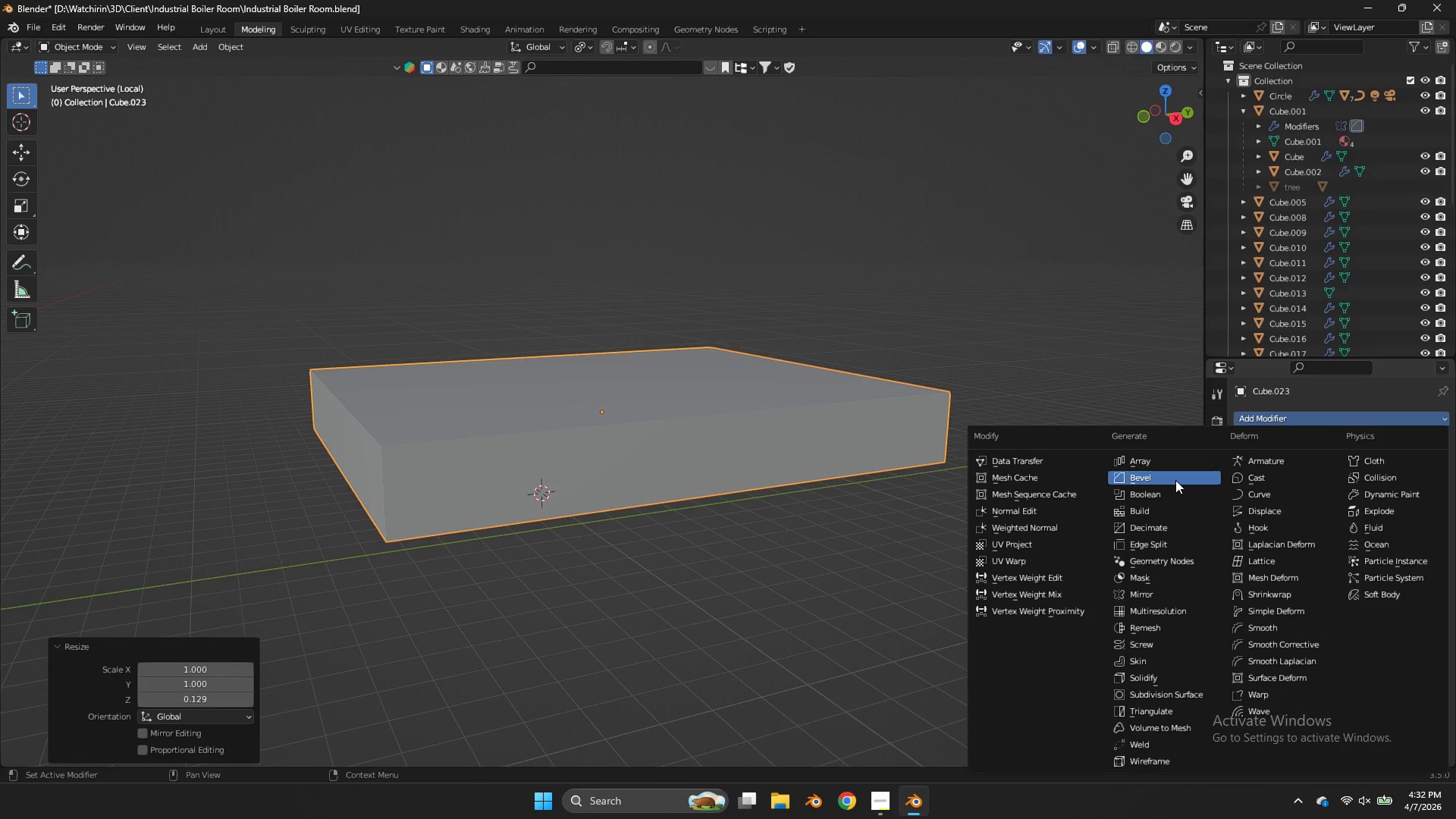 
left_click([1175, 480])
 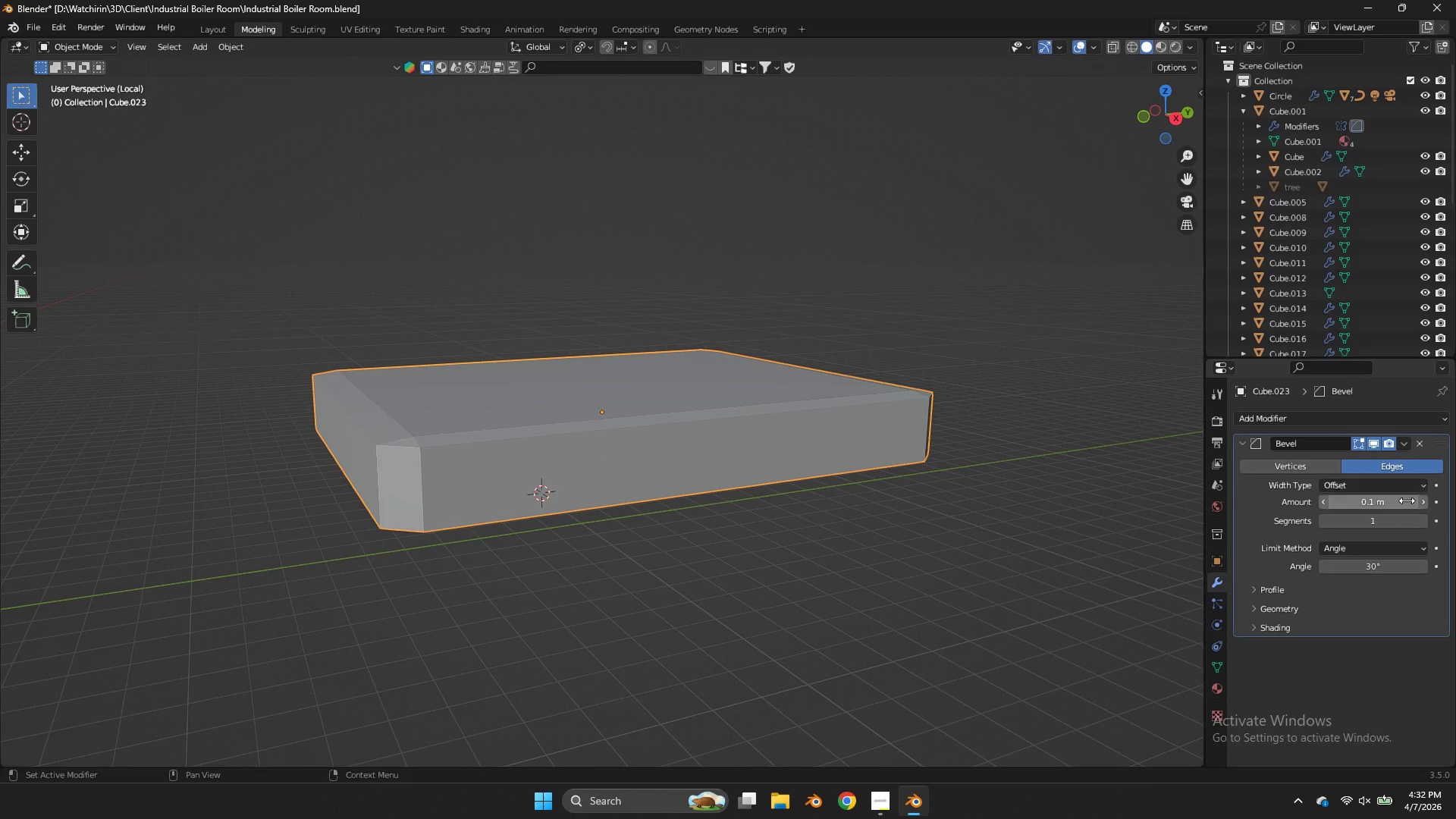 
left_click([1420, 514])
 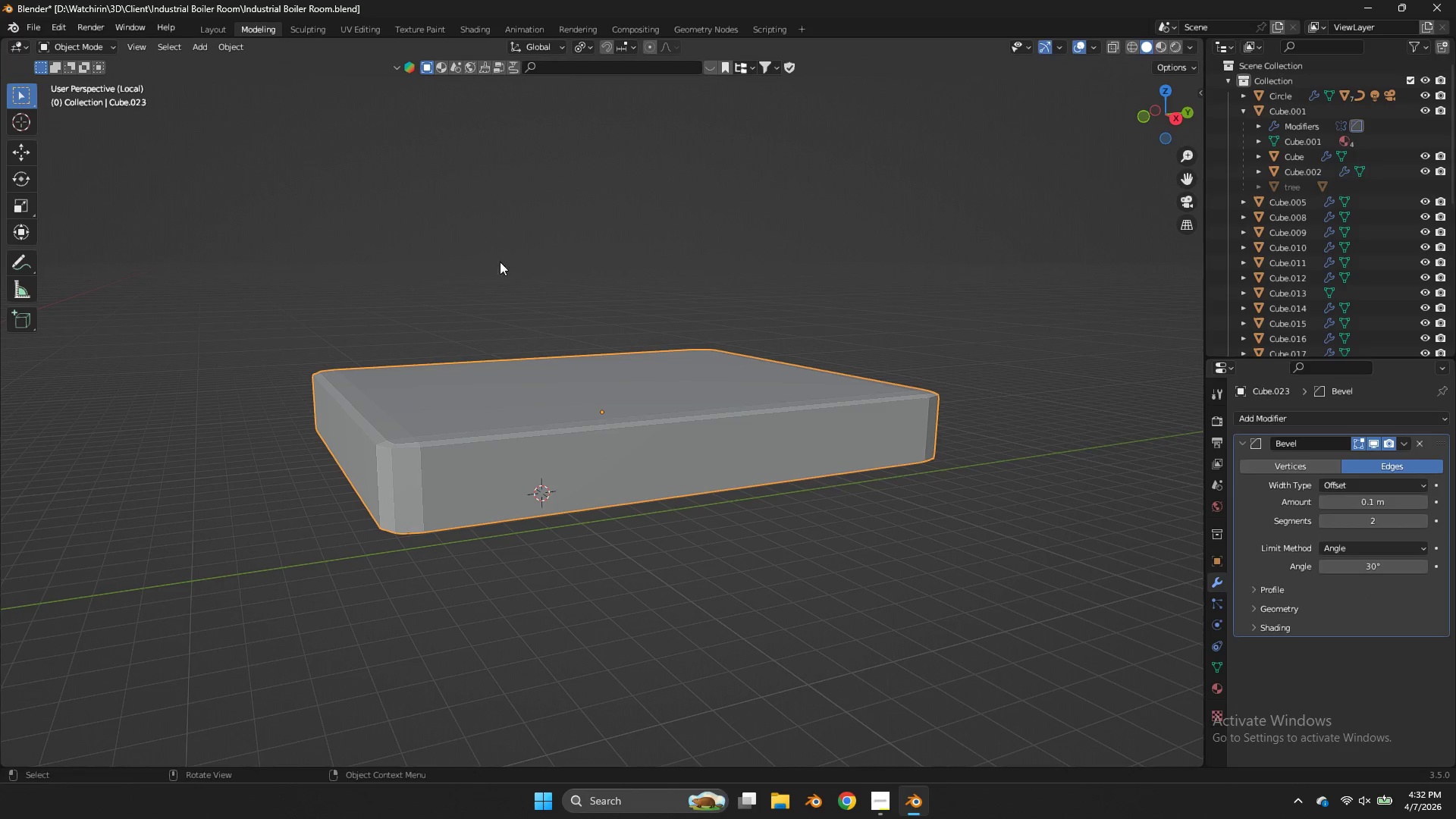 
key(Tab)
 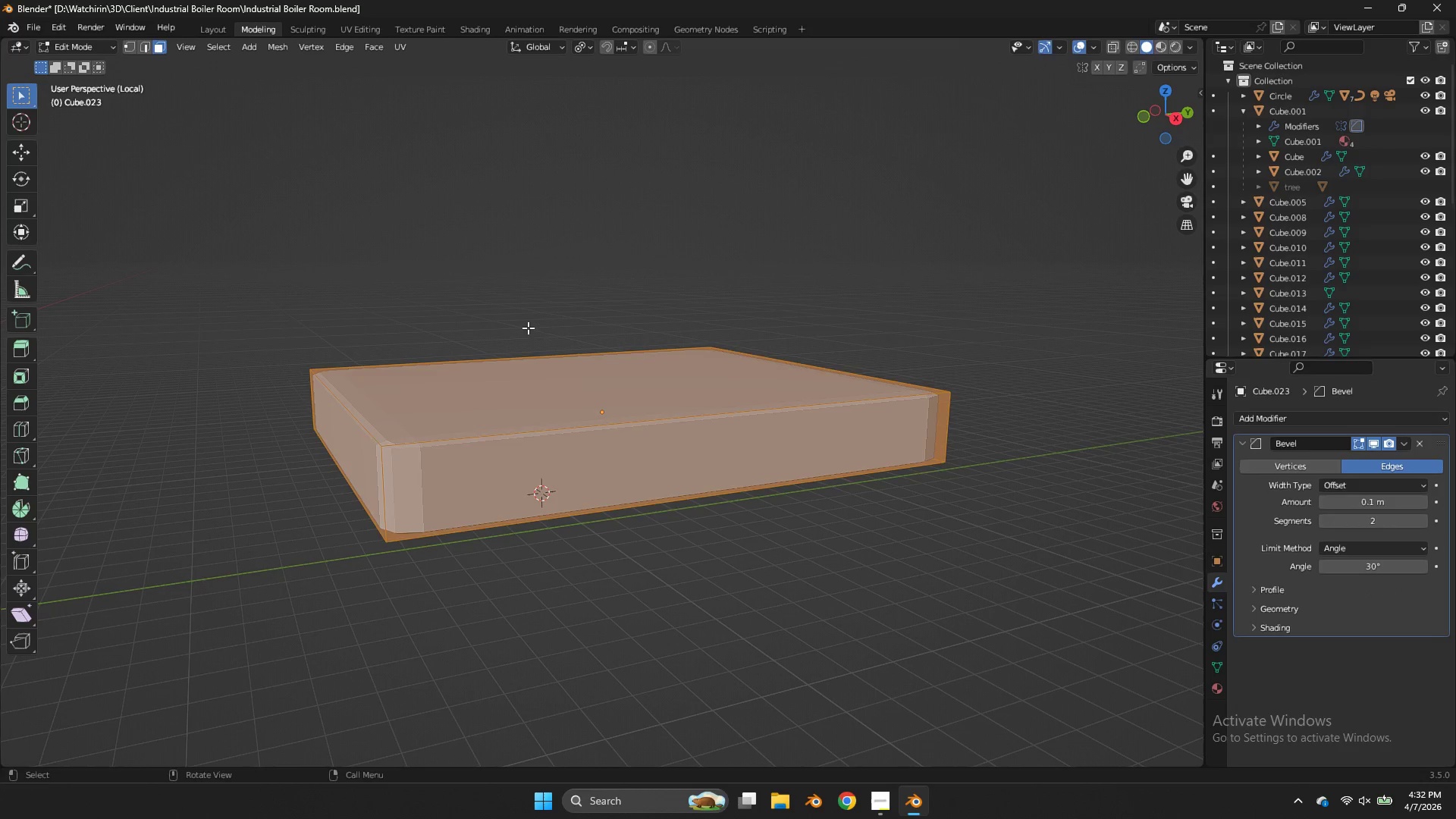 
triple_click([544, 385])
 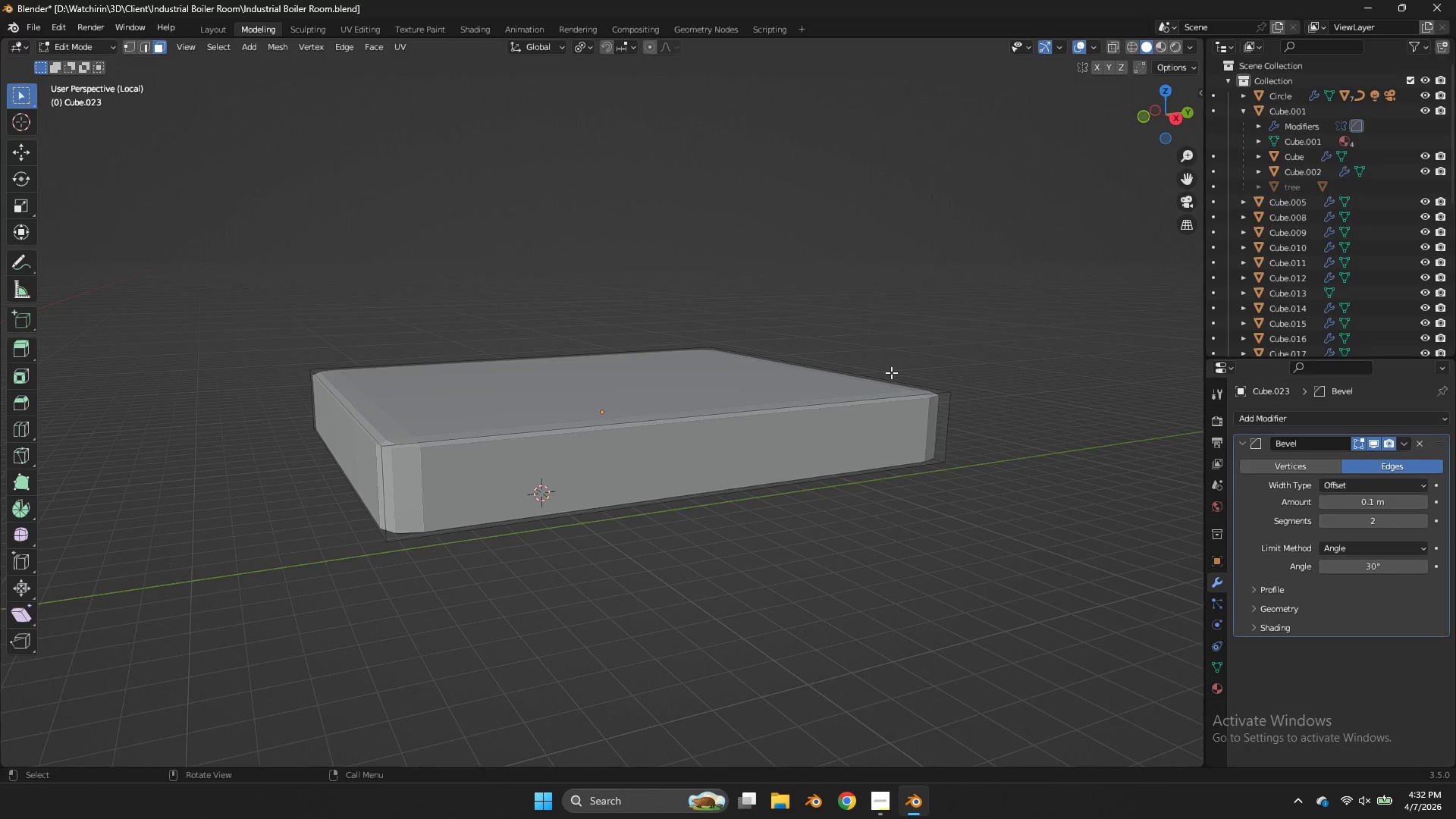 
left_click([848, 388])
 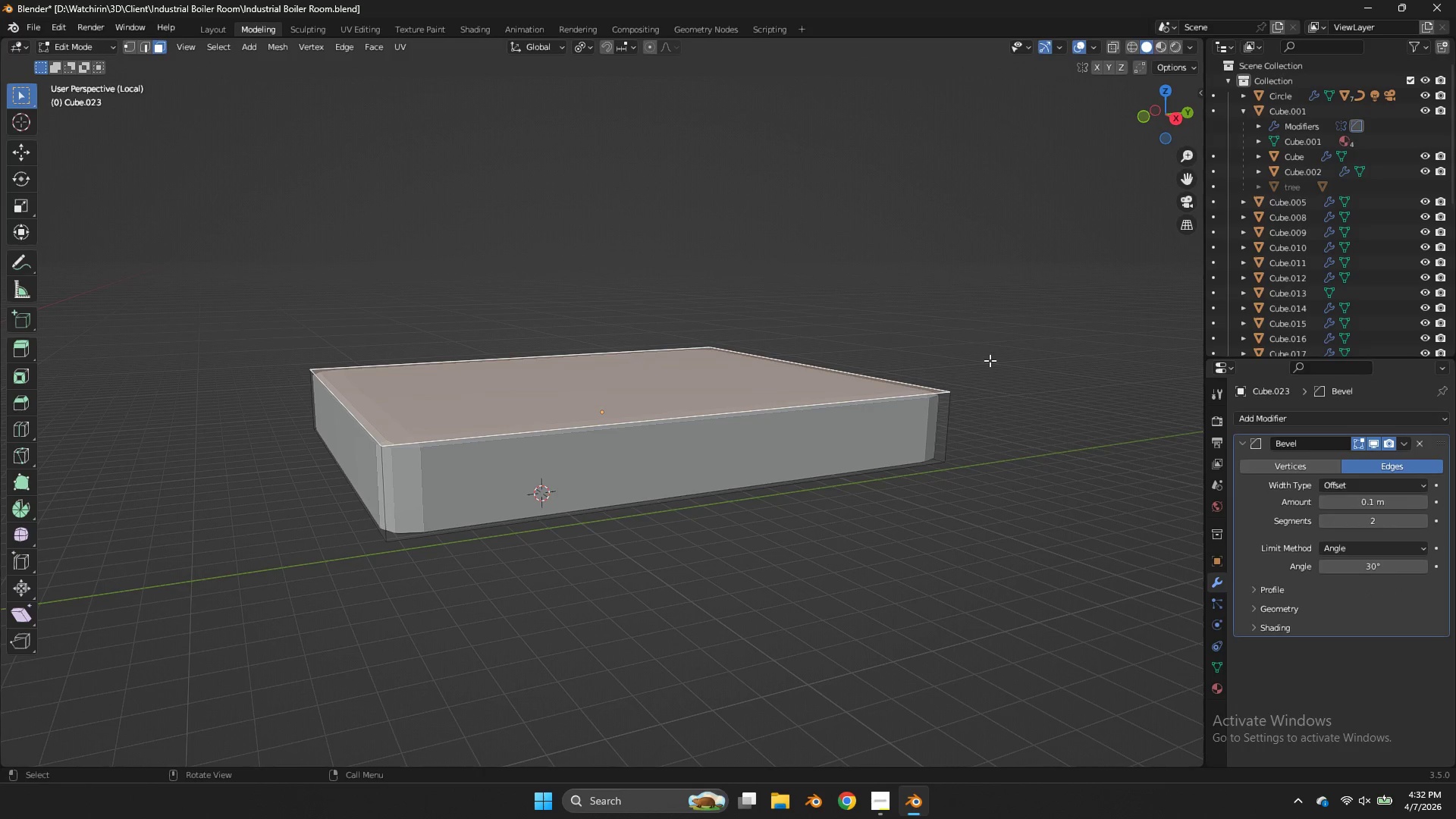 
key(E)
 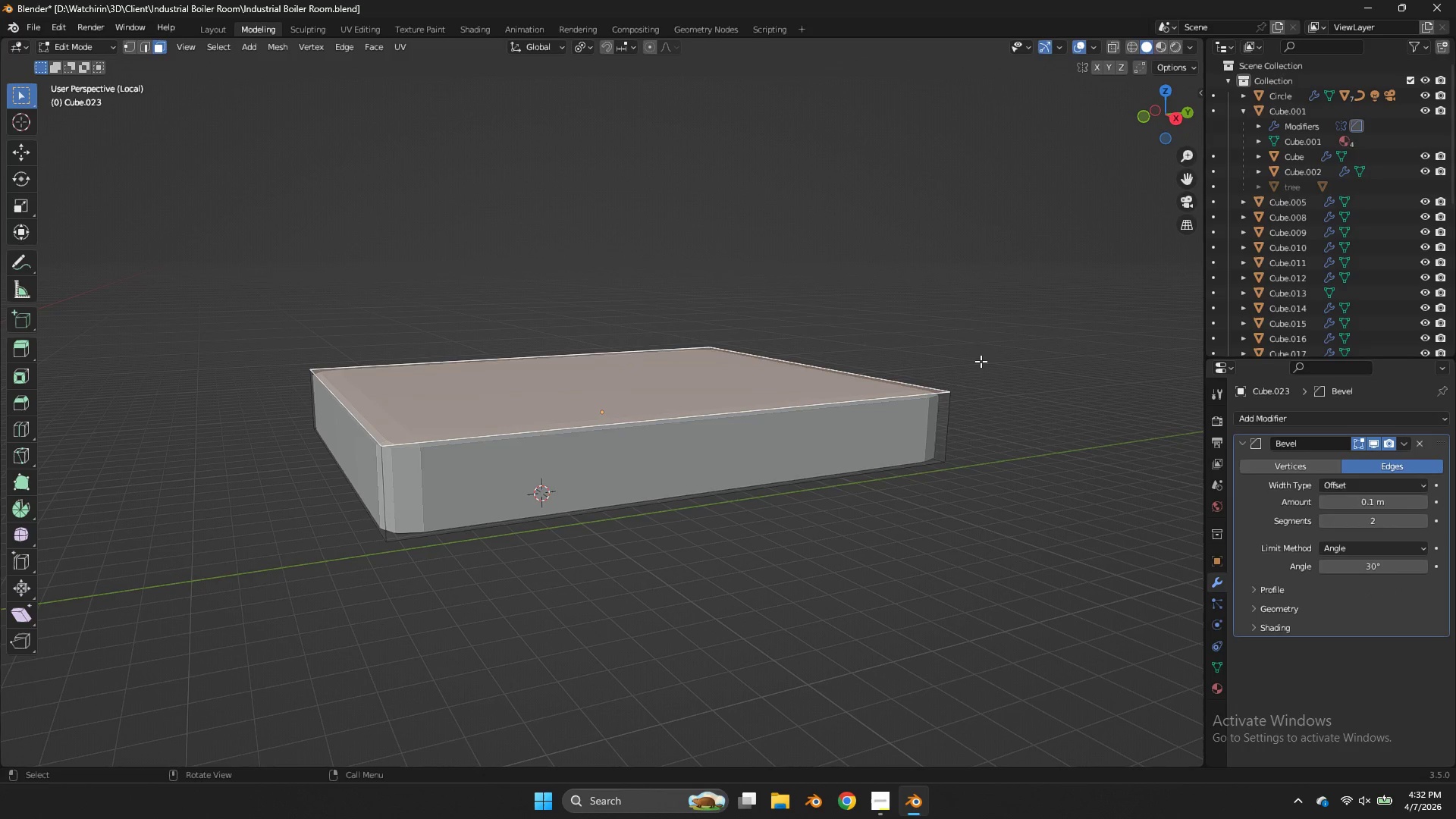 
right_click([981, 361])
 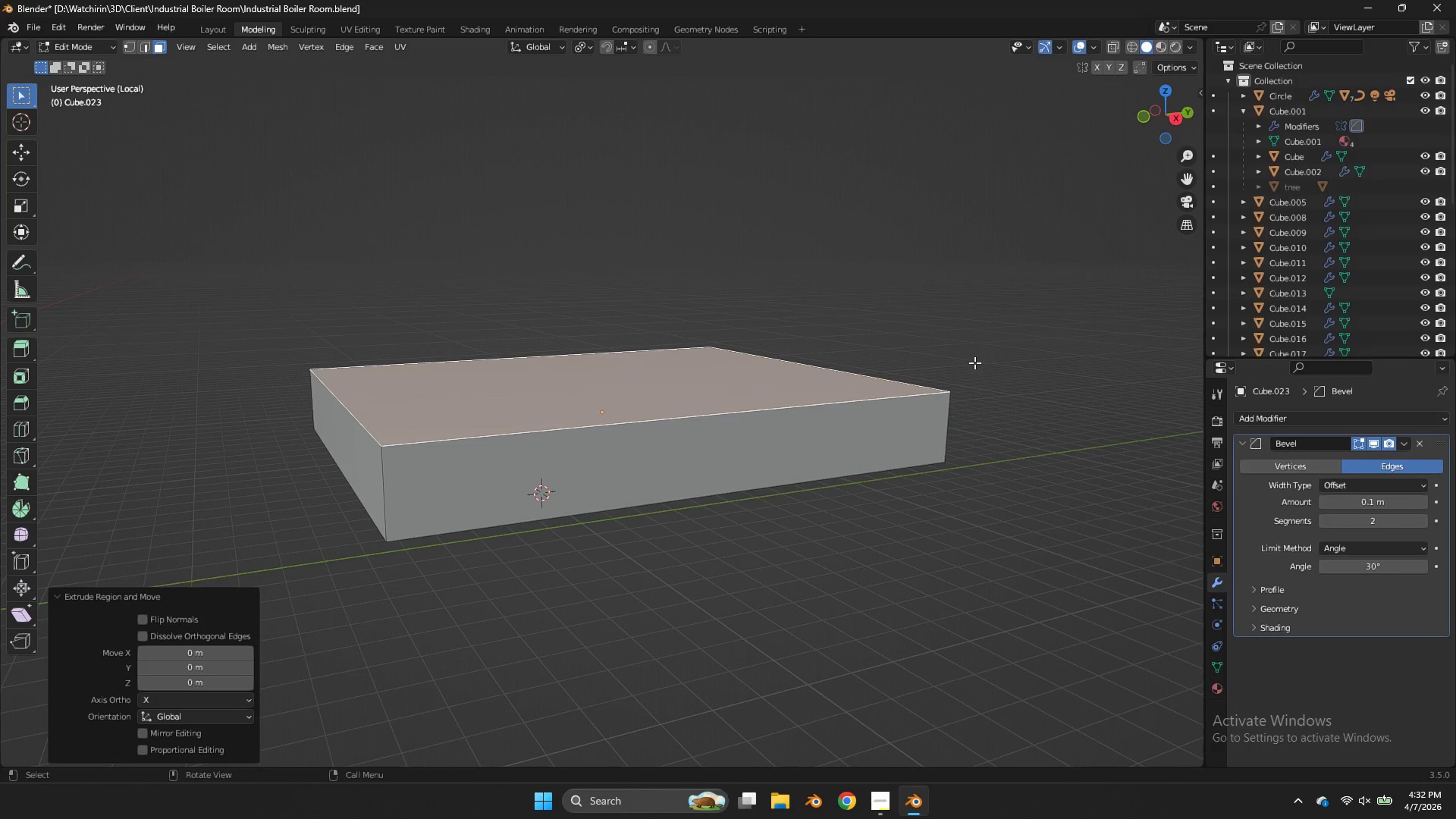 
key(S)
 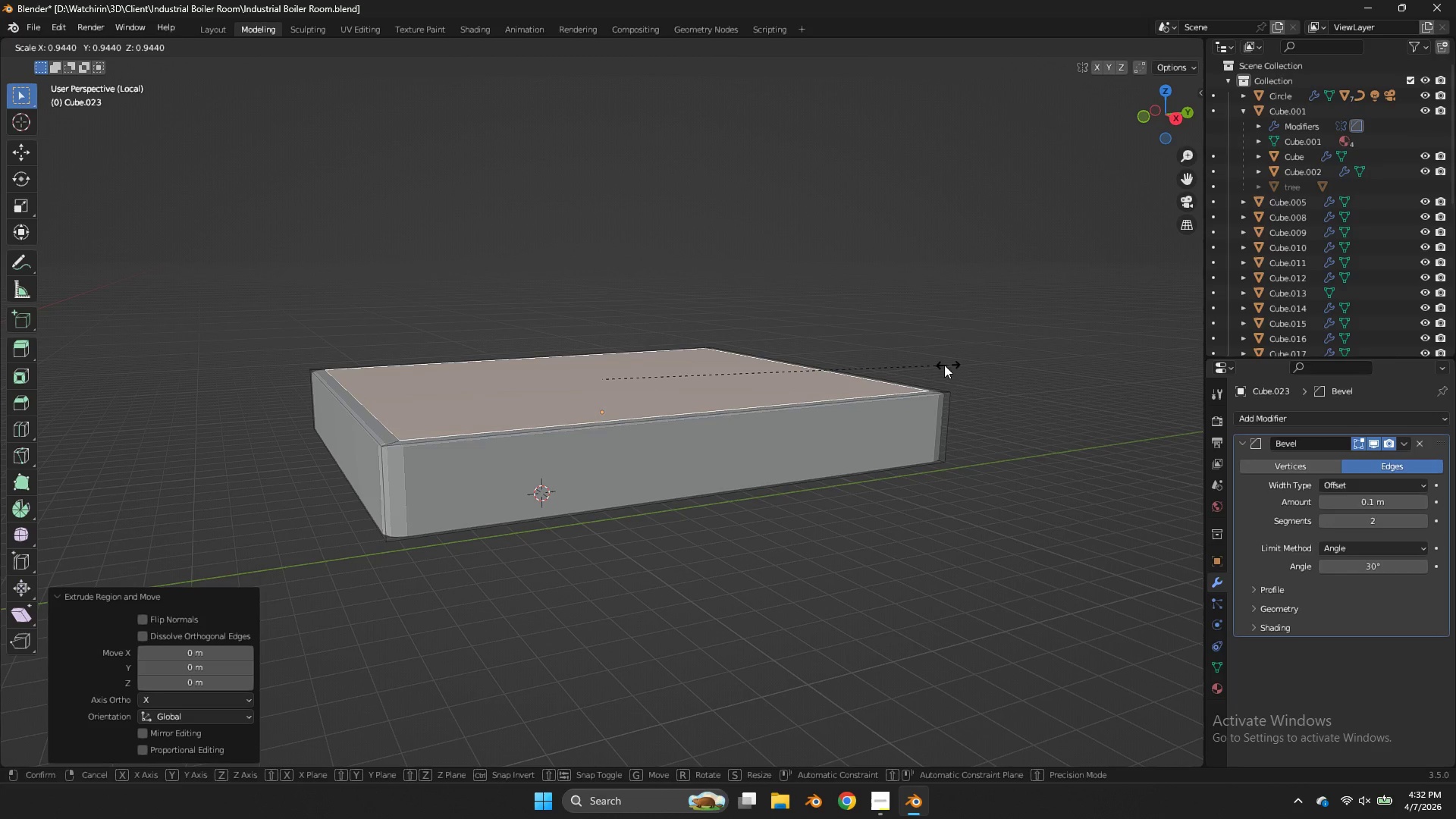 
left_click([943, 365])
 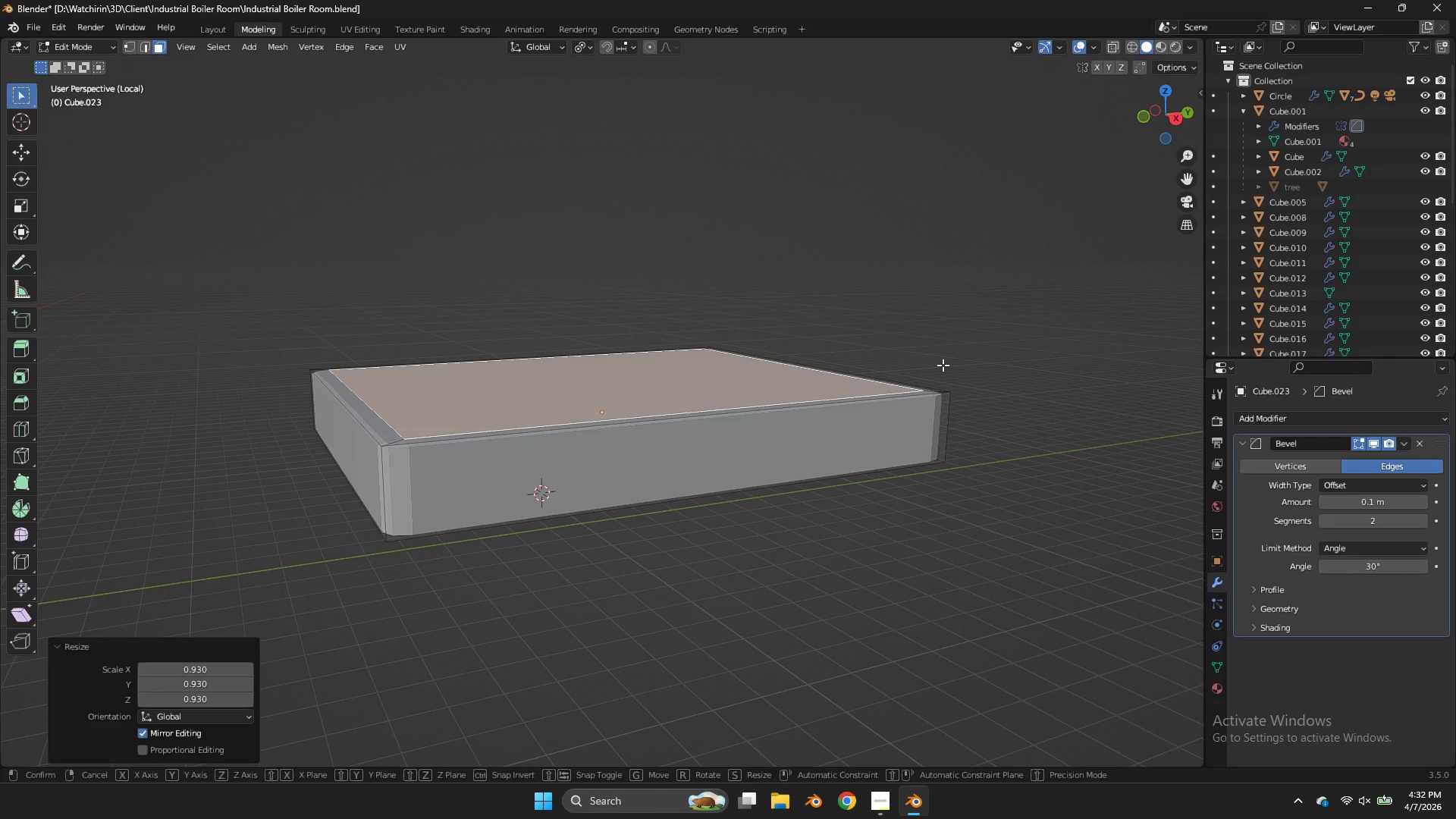 
type(gz)
 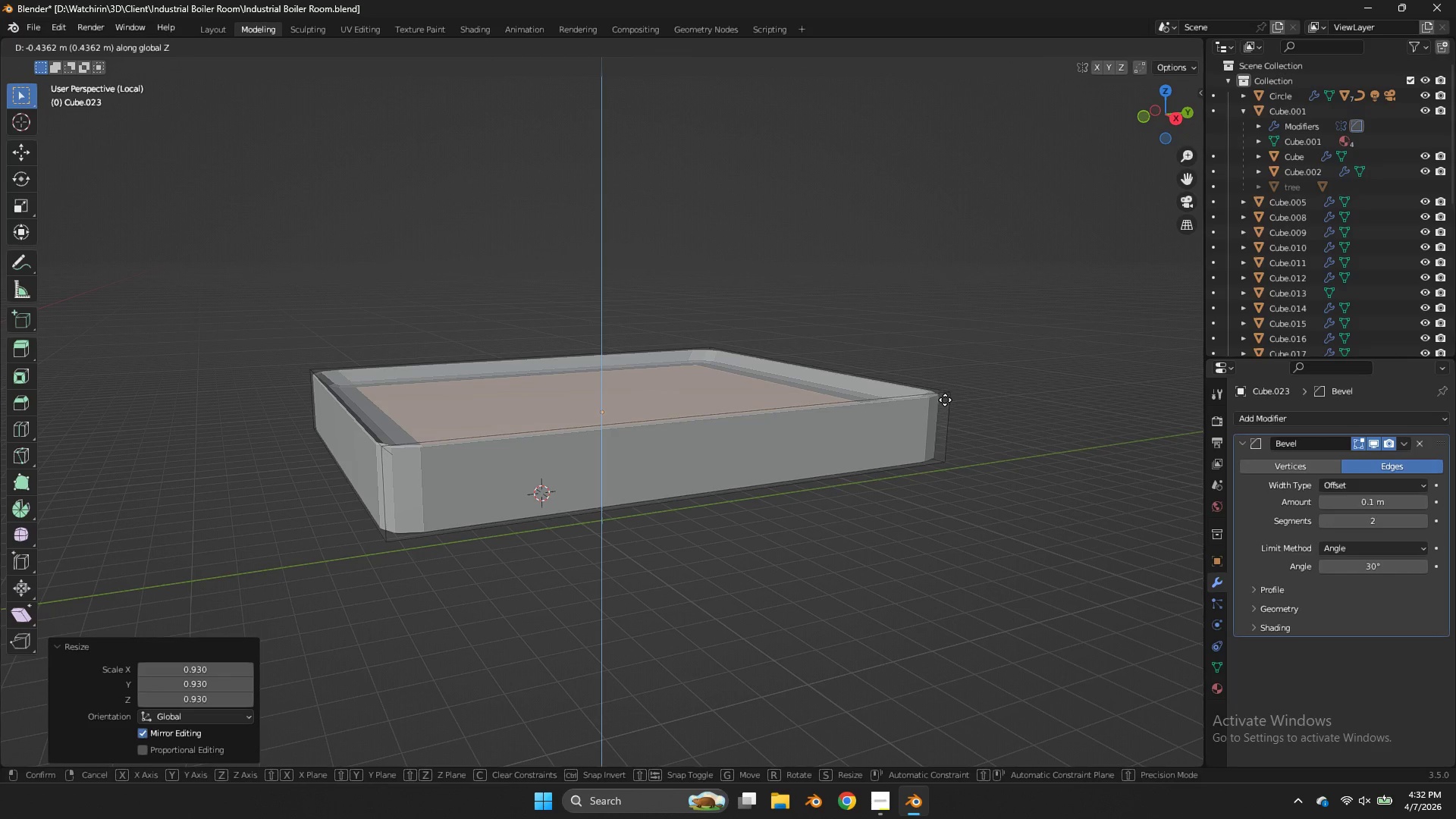 
right_click([945, 400])
 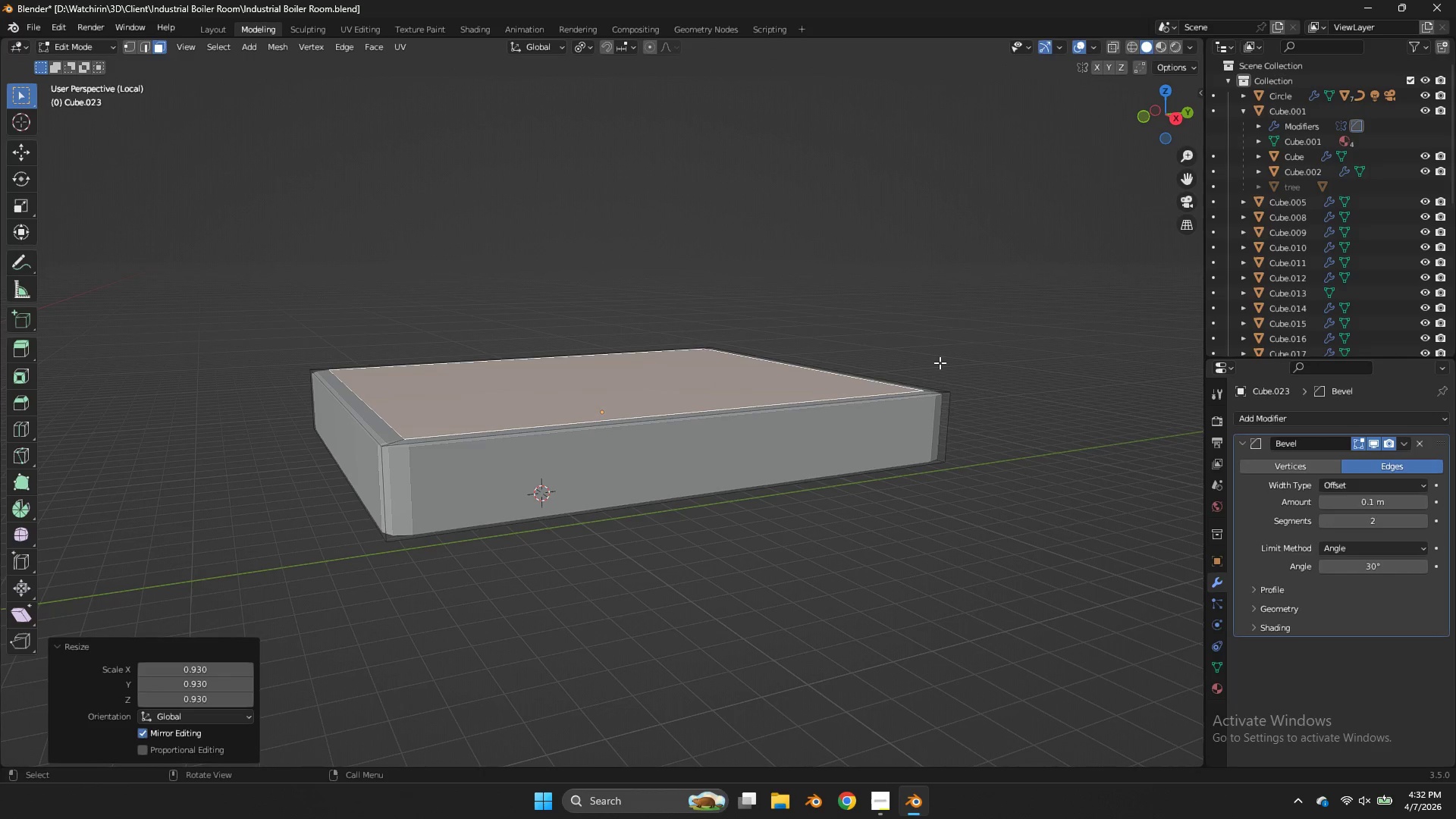 
type(ez)
 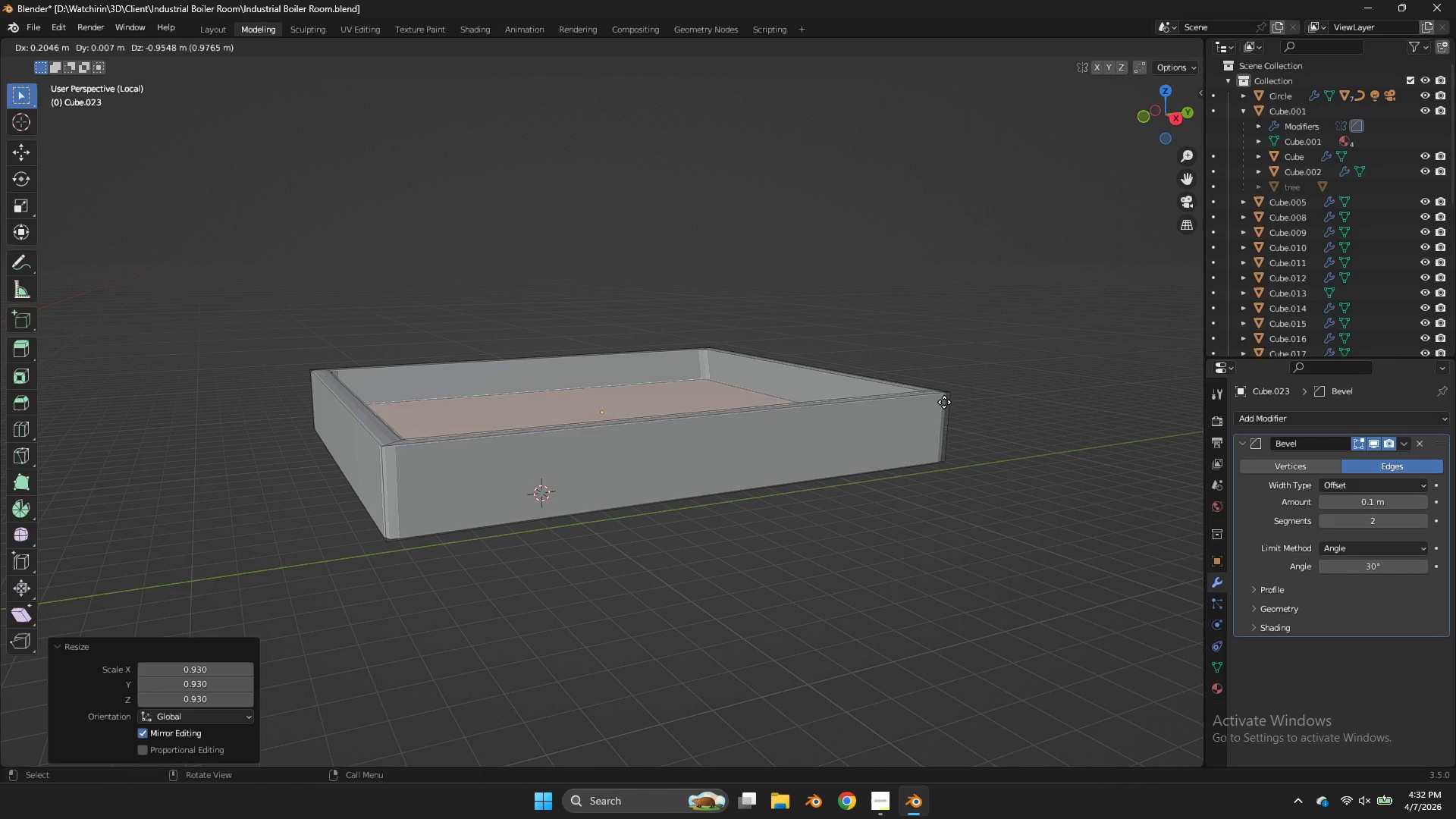 
left_click([944, 402])
 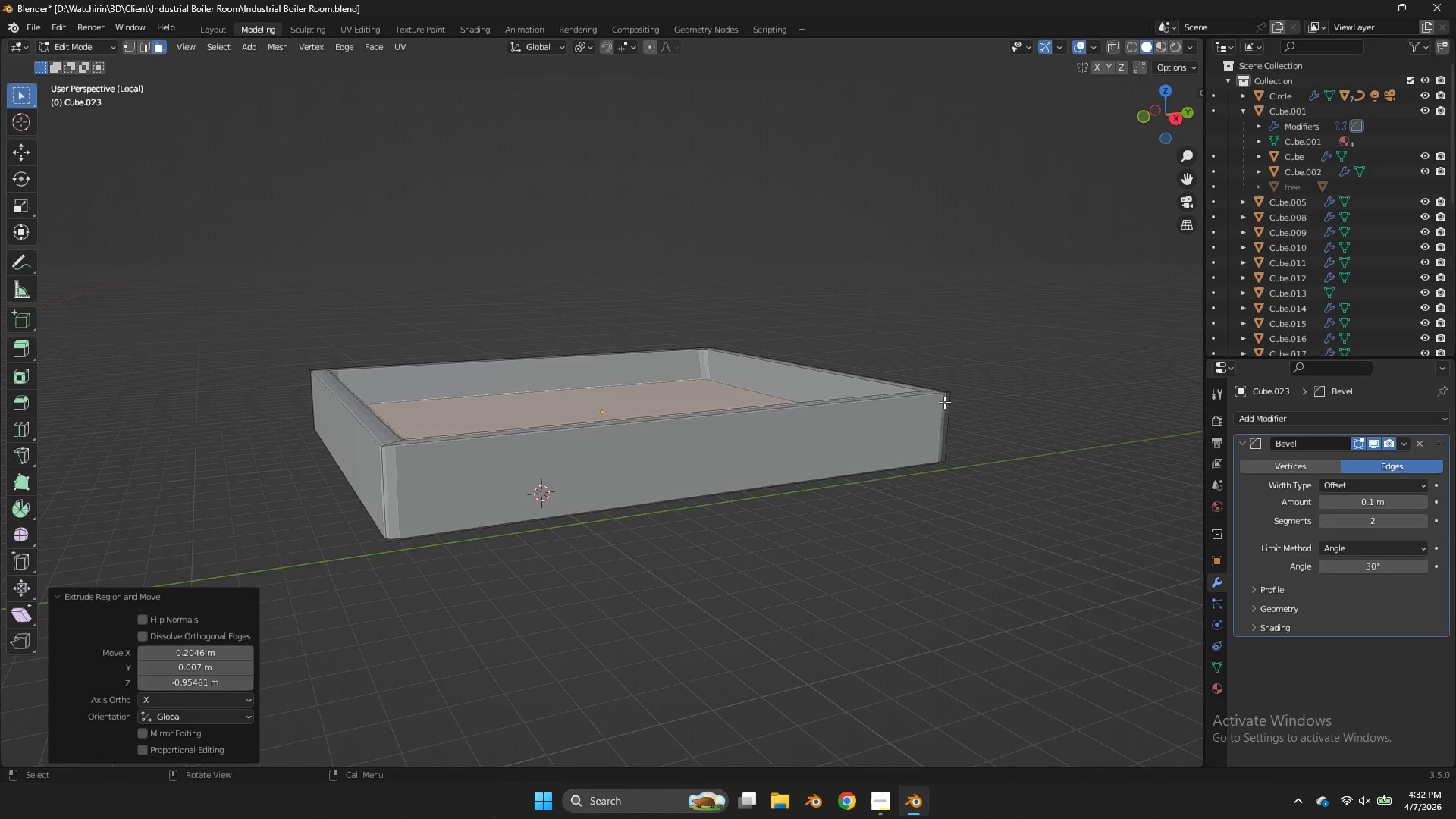 
key(Control+S)
 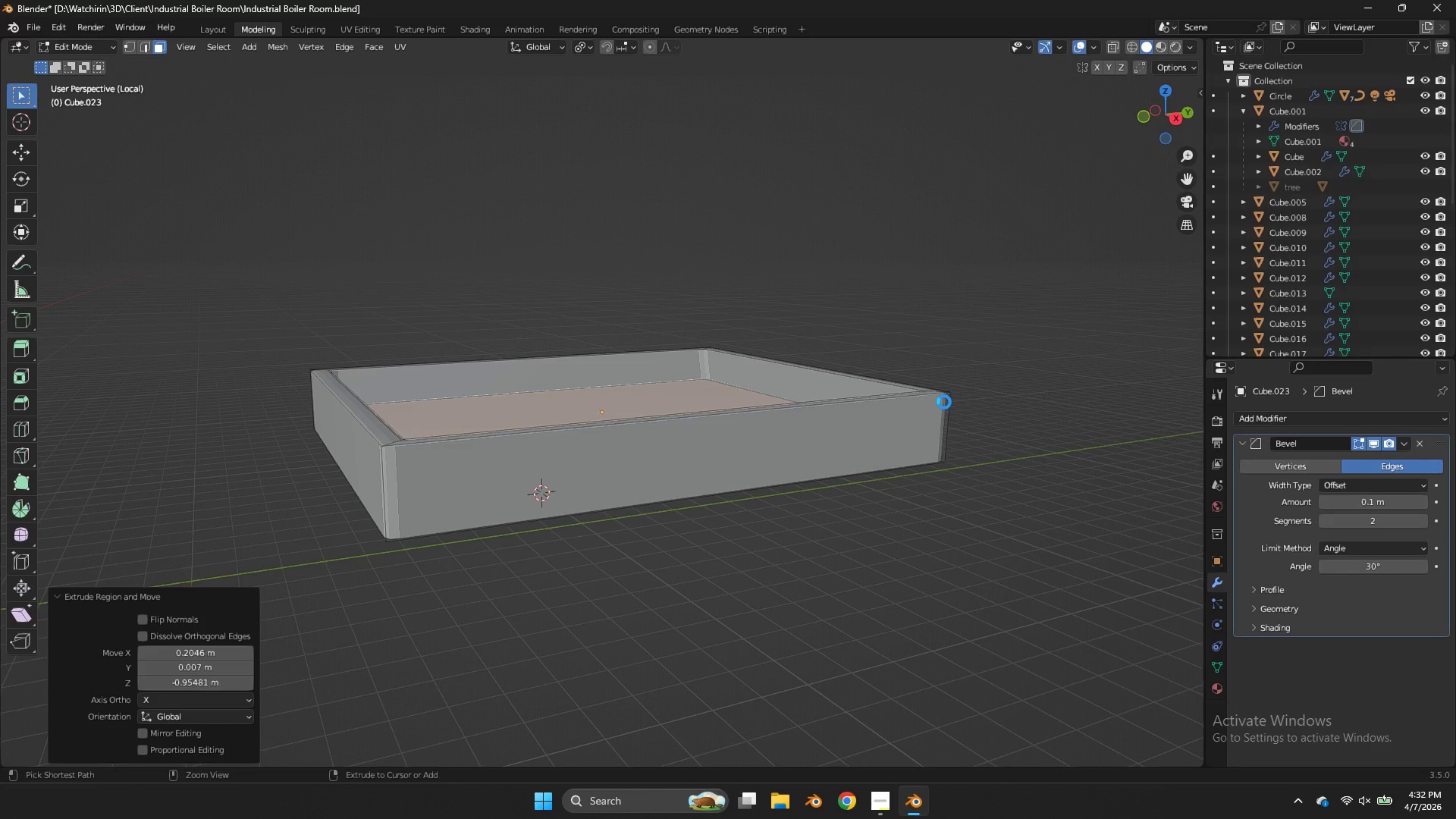 
scroll: coordinate [944, 402], scroll_direction: up, amount: 2.0
 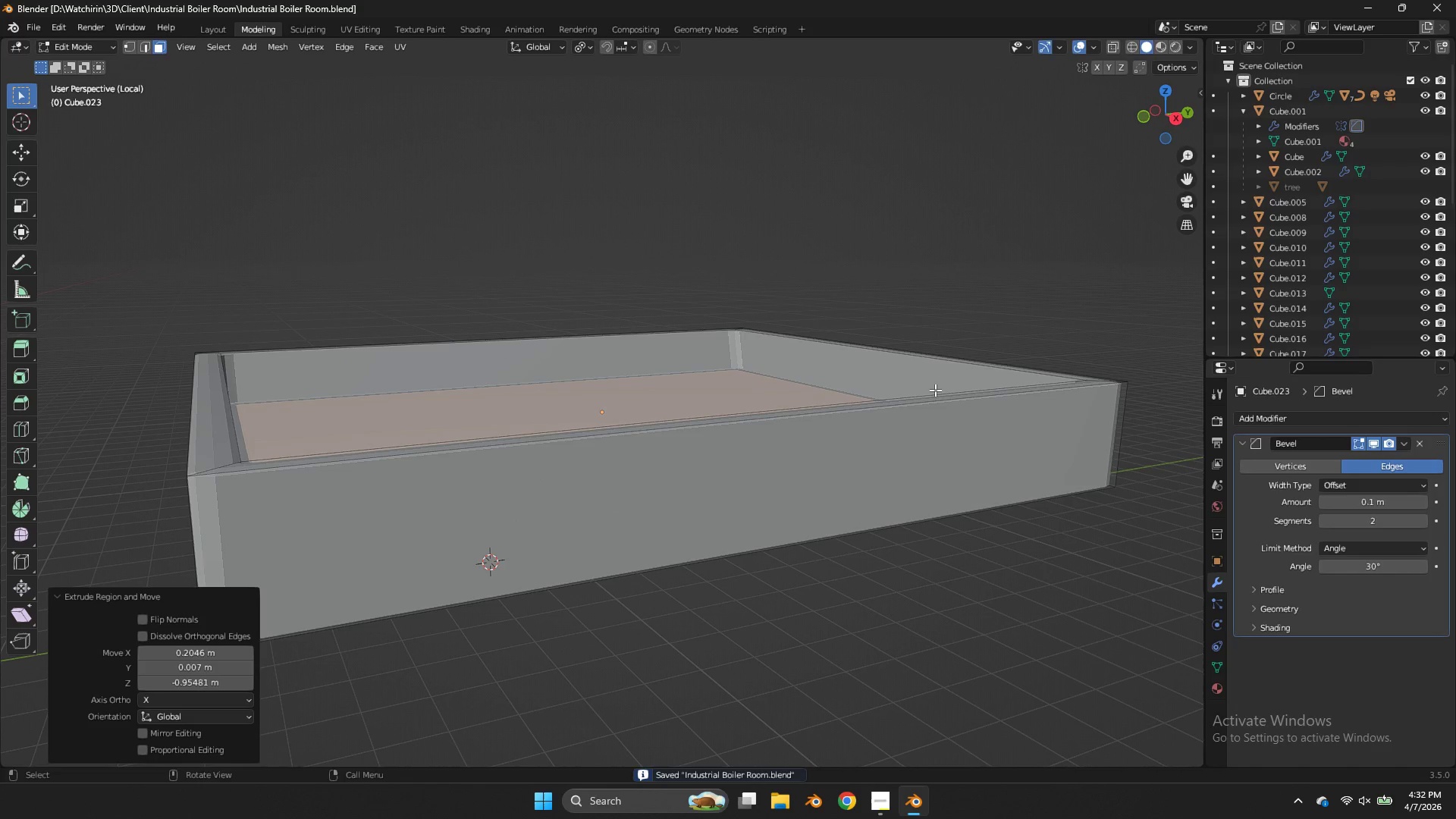 
wait(11.83)
 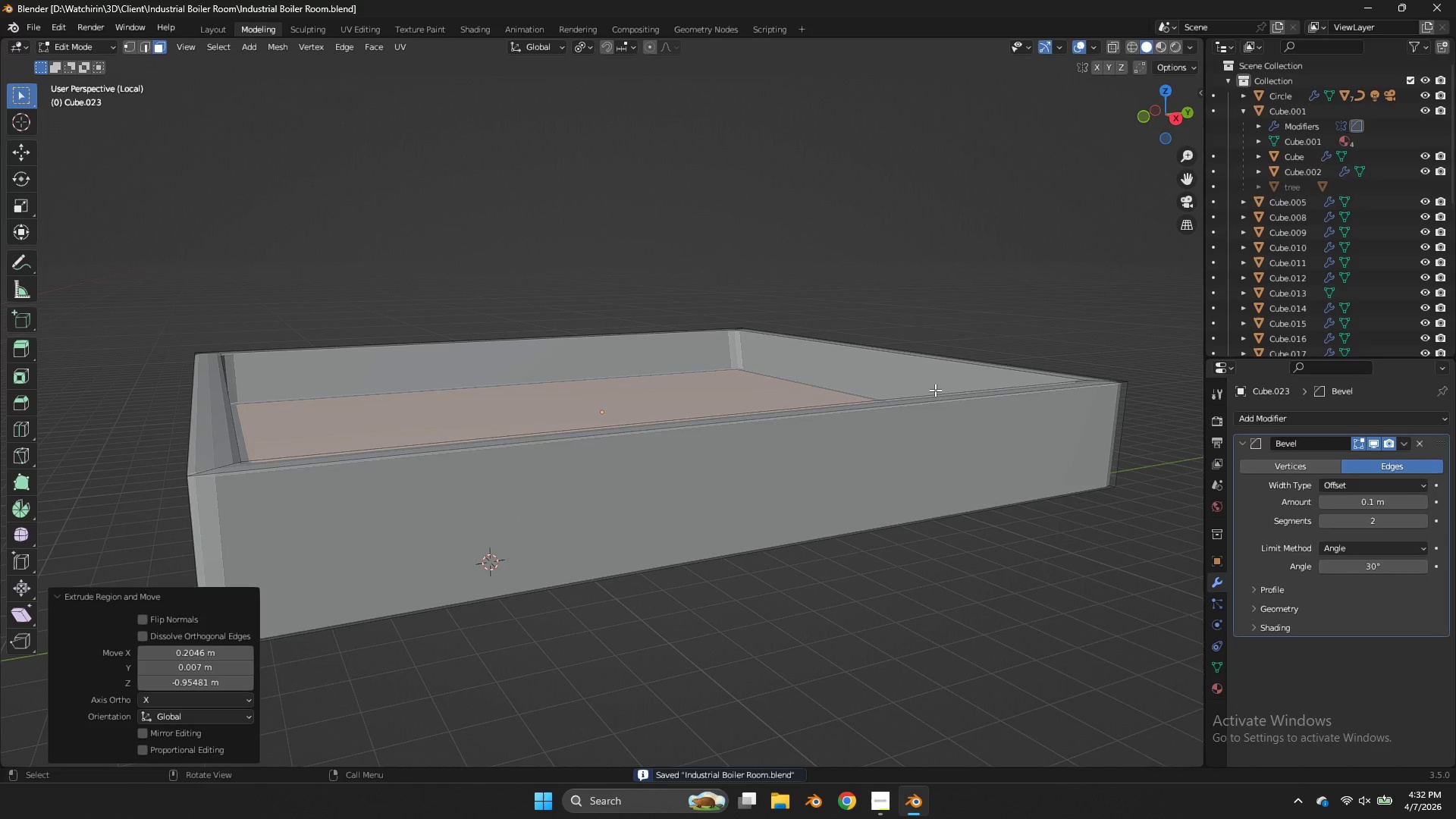 
key(NumpadDivide)
 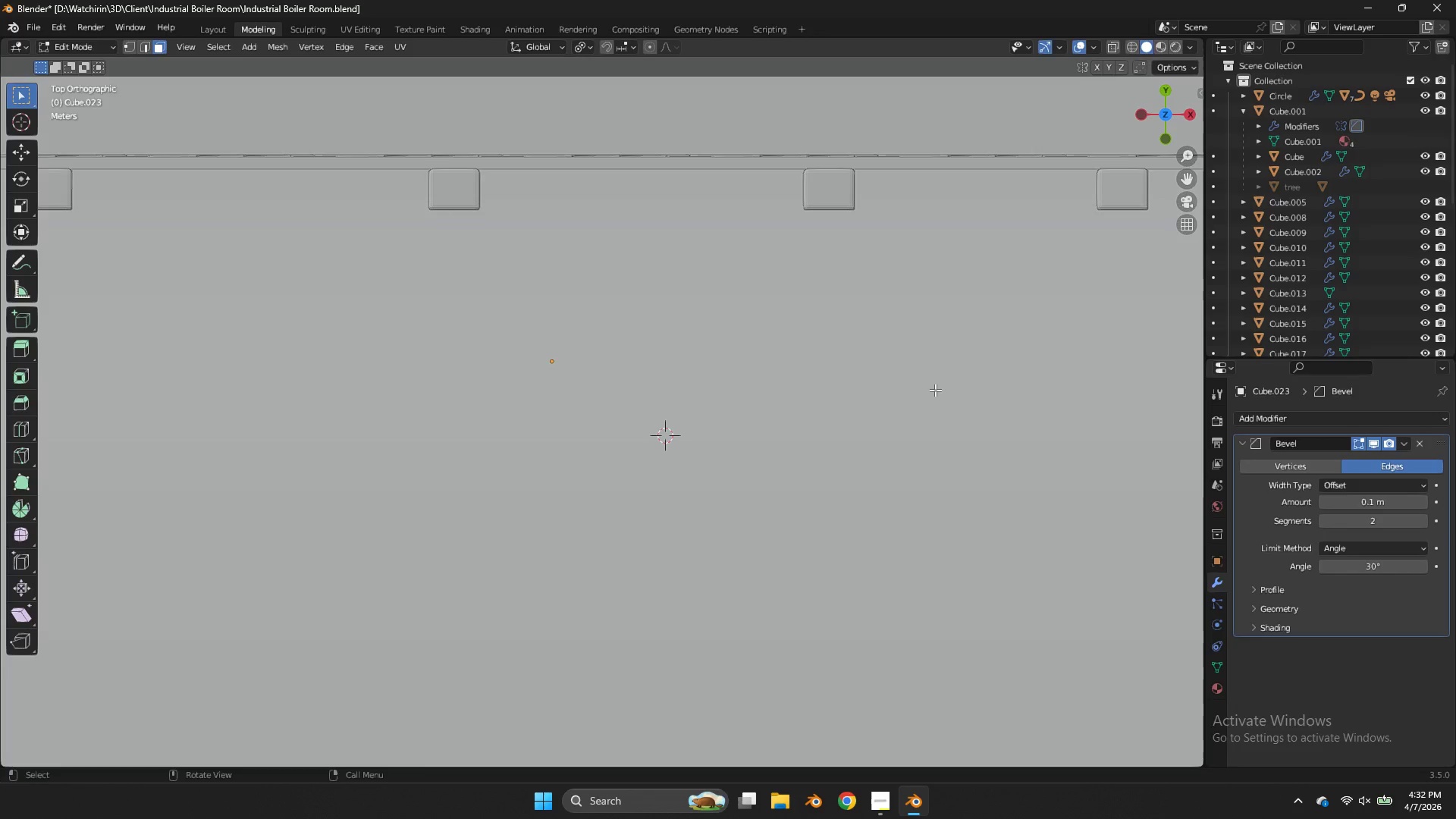 
key(Z)
 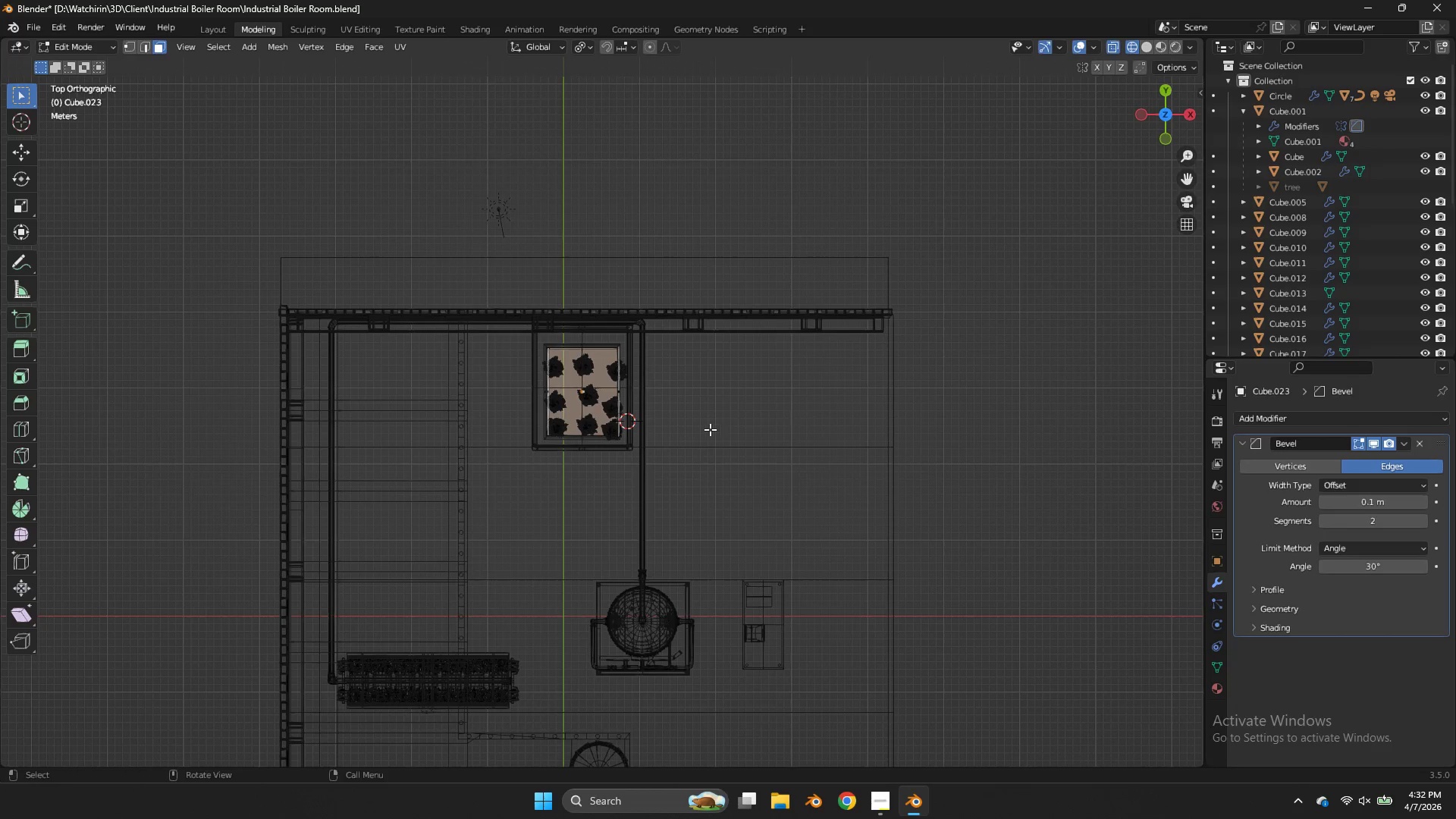 
scroll: coordinate [922, 452], scroll_direction: down, amount: 5.0
 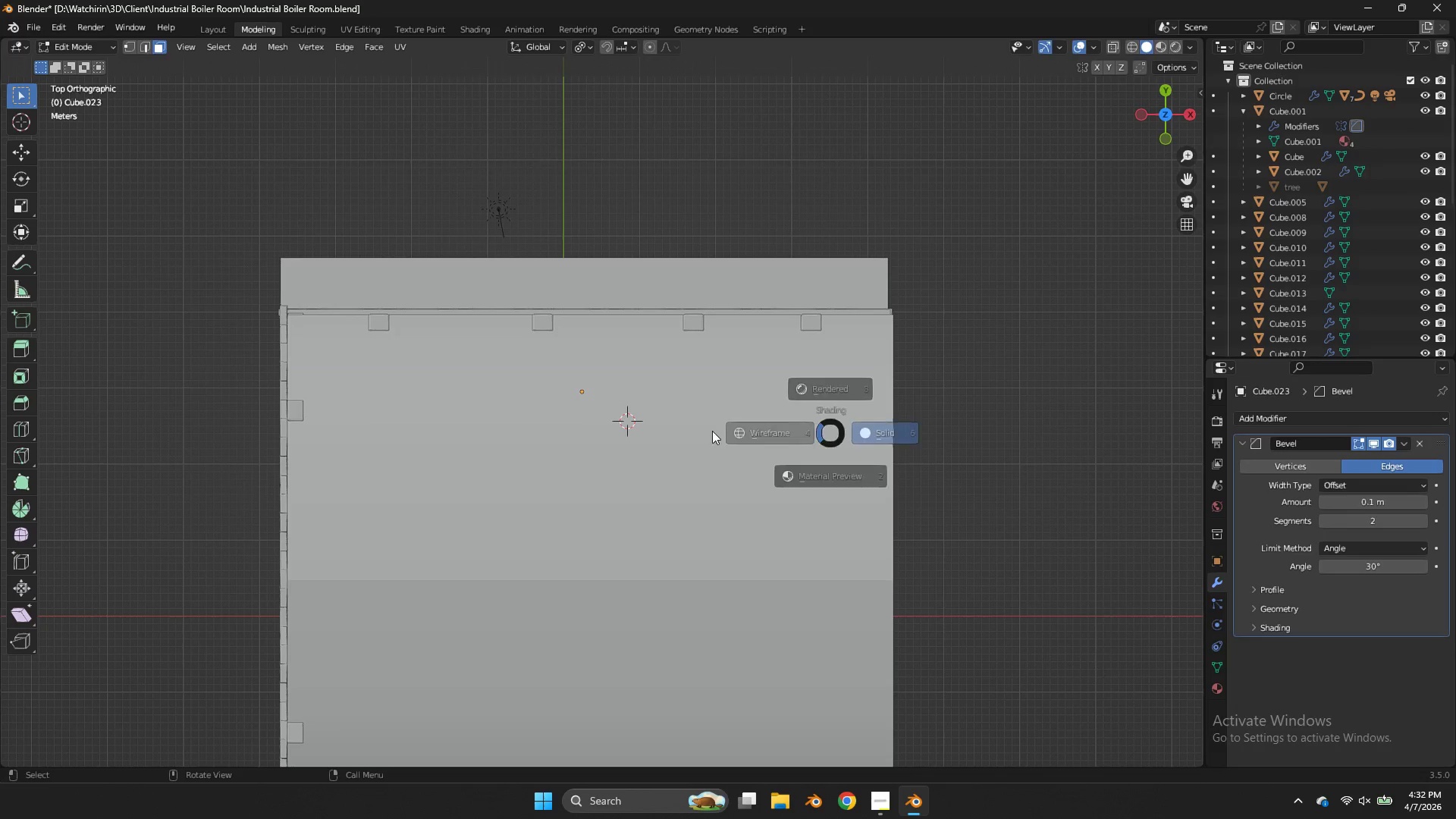 
scroll: coordinate [686, 397], scroll_direction: up, amount: 7.0
 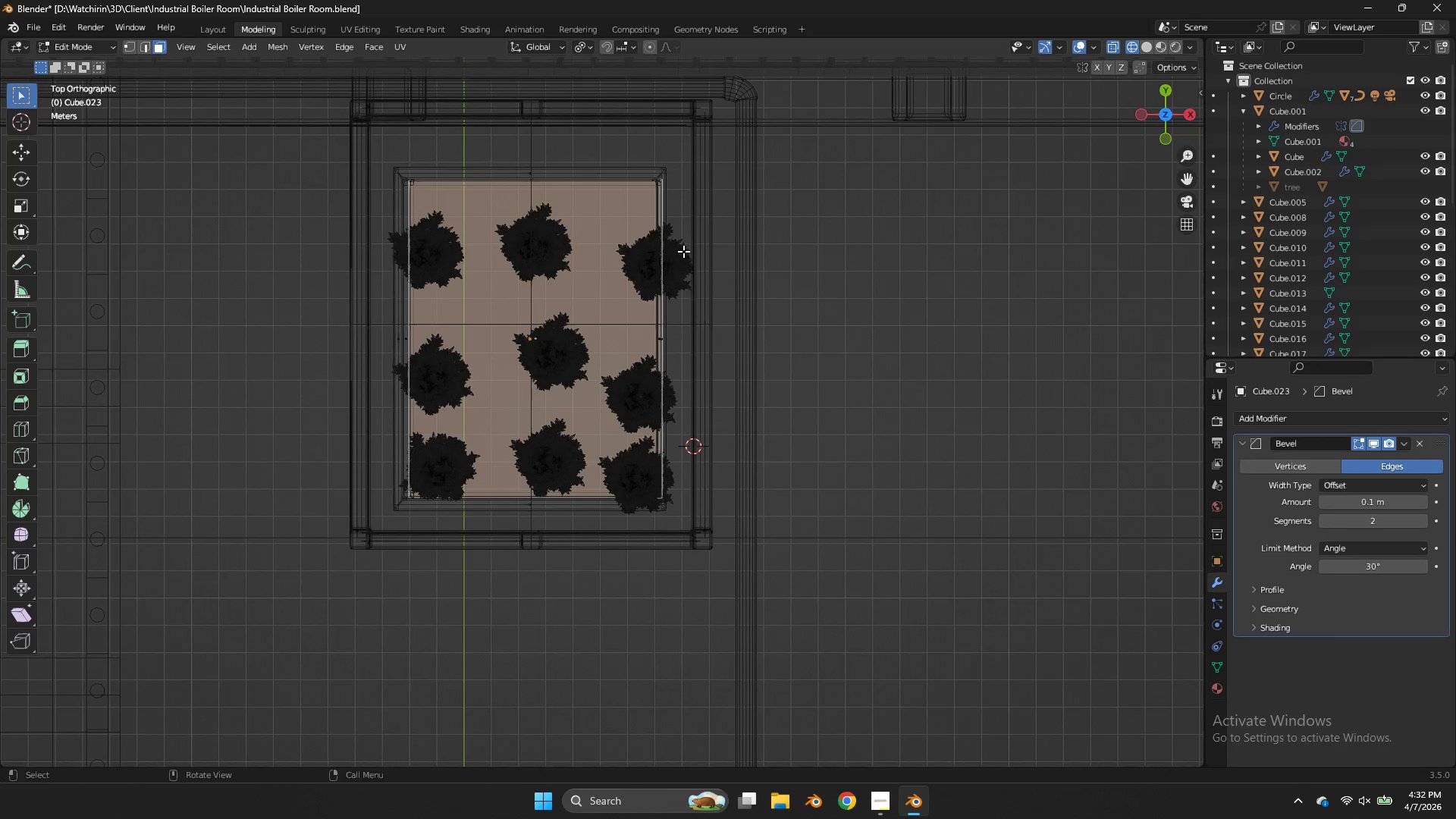 
key(Tab)
 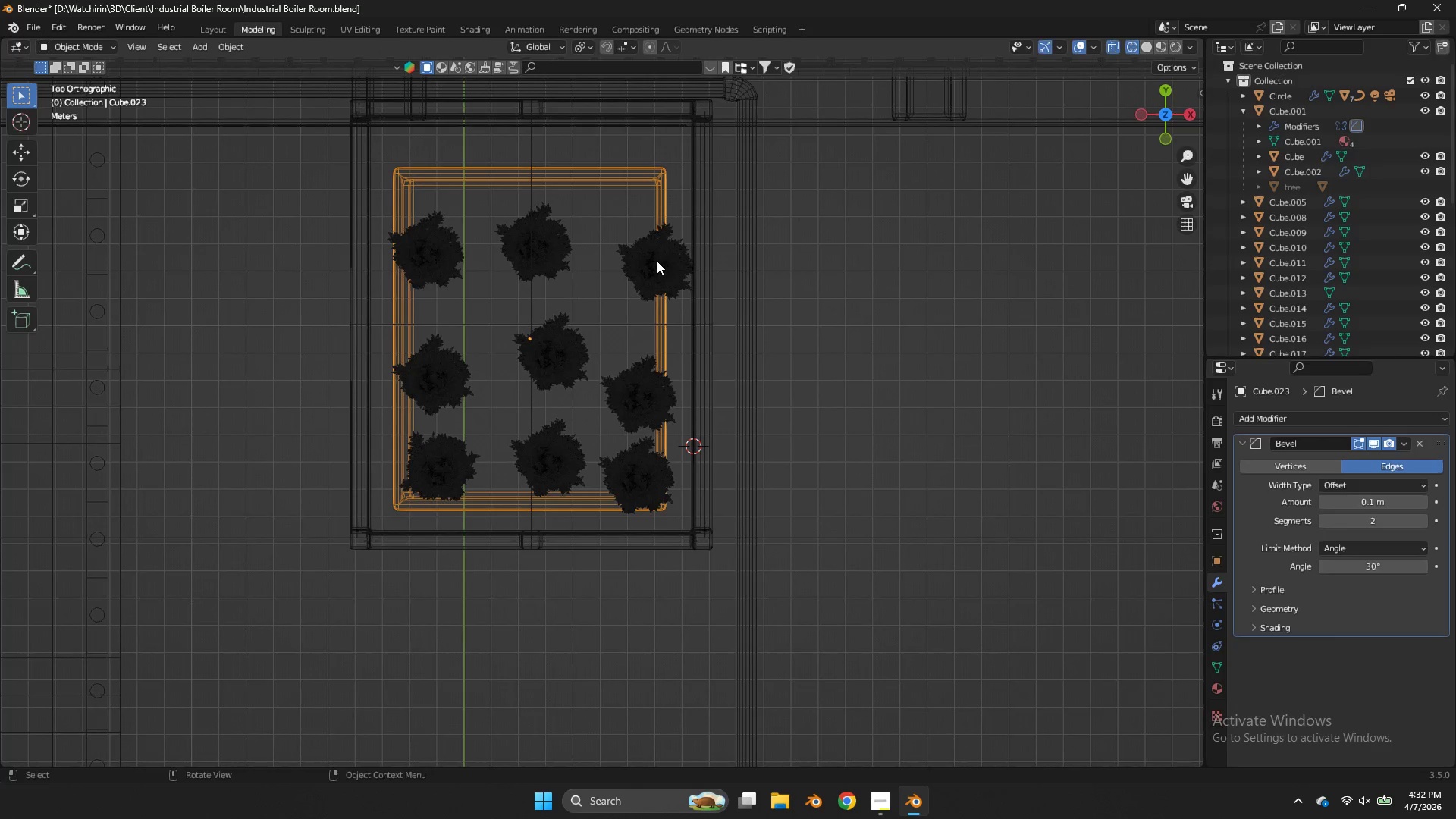 
left_click([657, 261])
 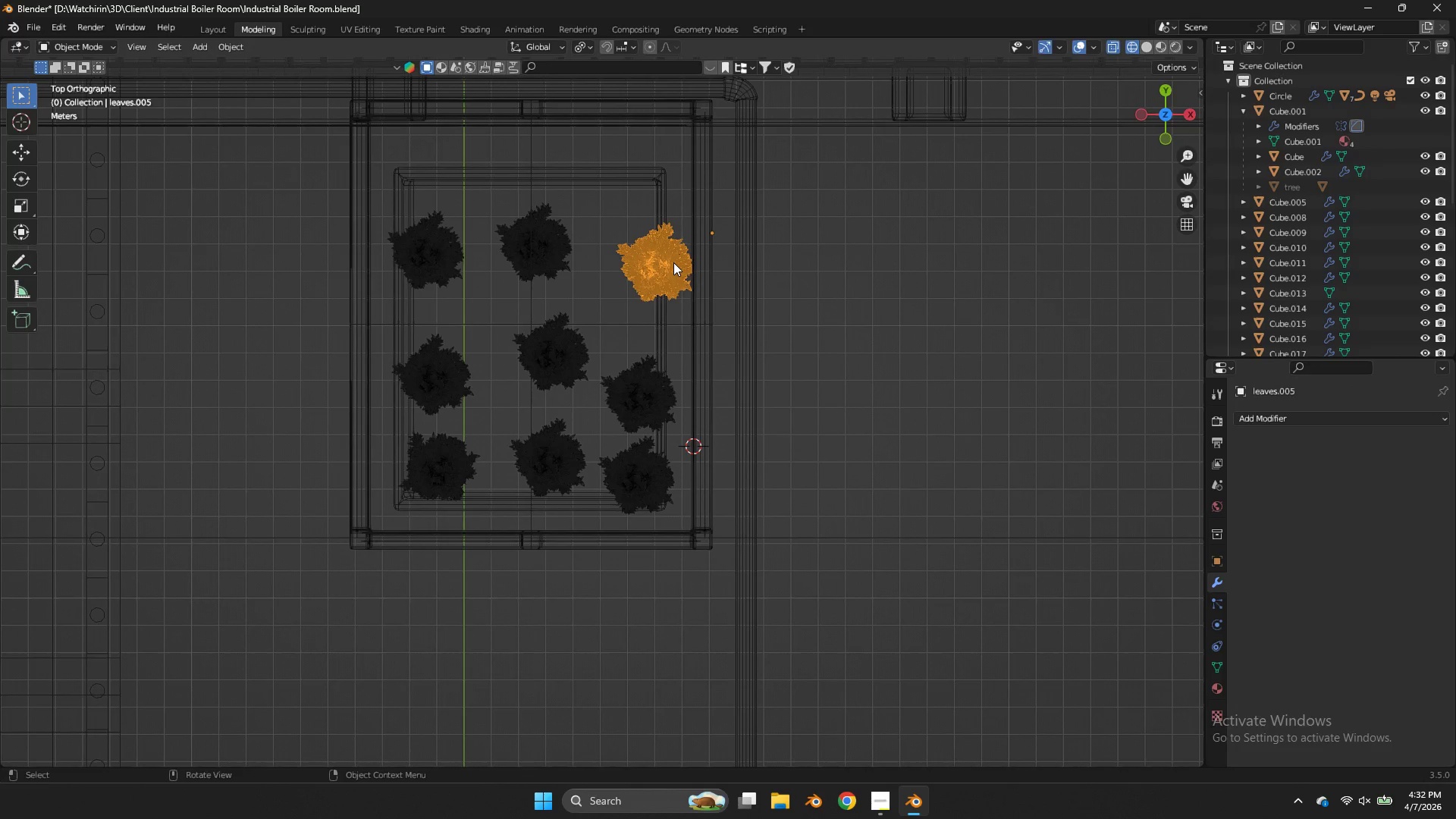 
key(G)
 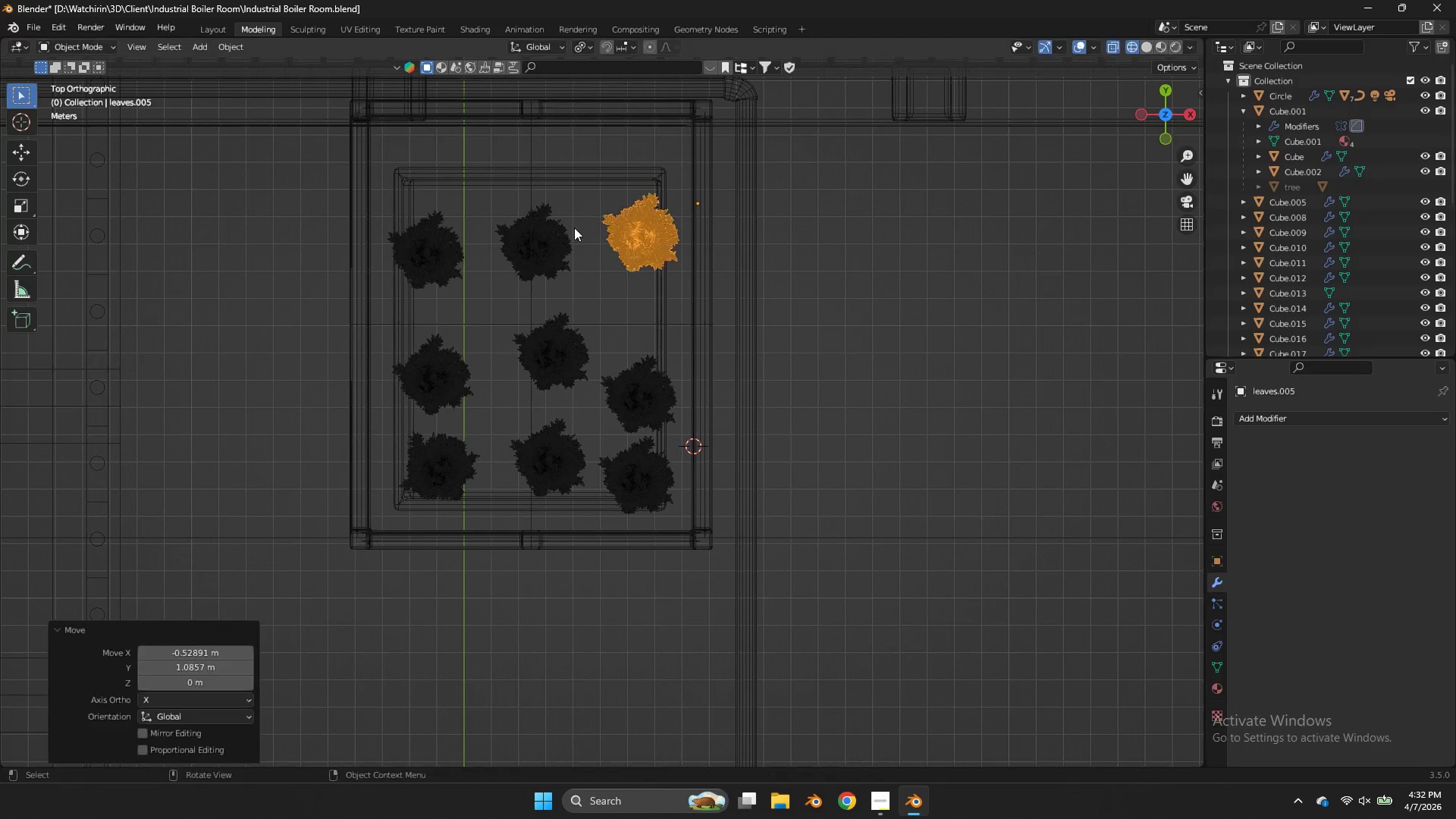 
double_click([554, 232])
 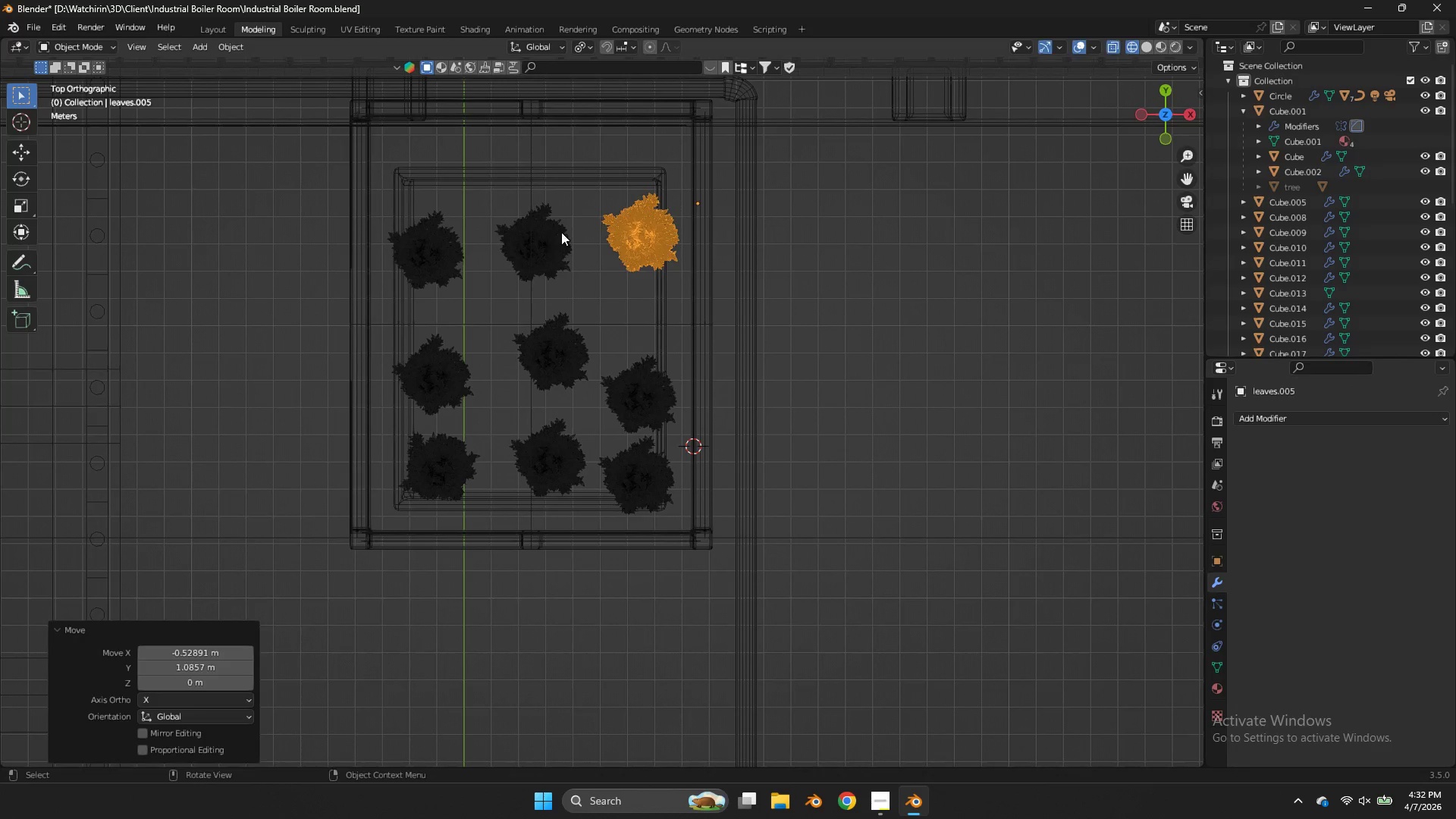 
key(G)
 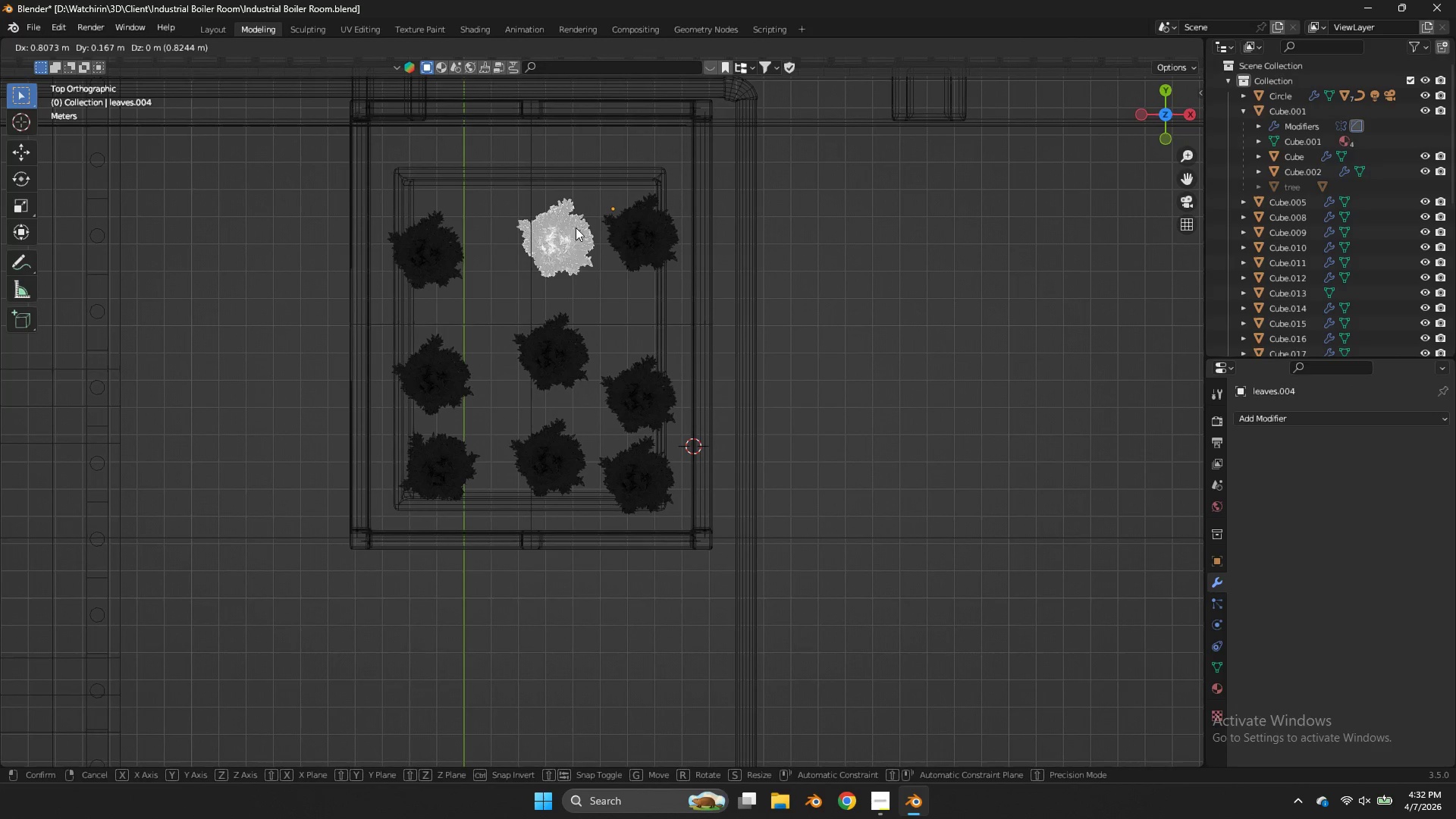 
triple_click([576, 228])
 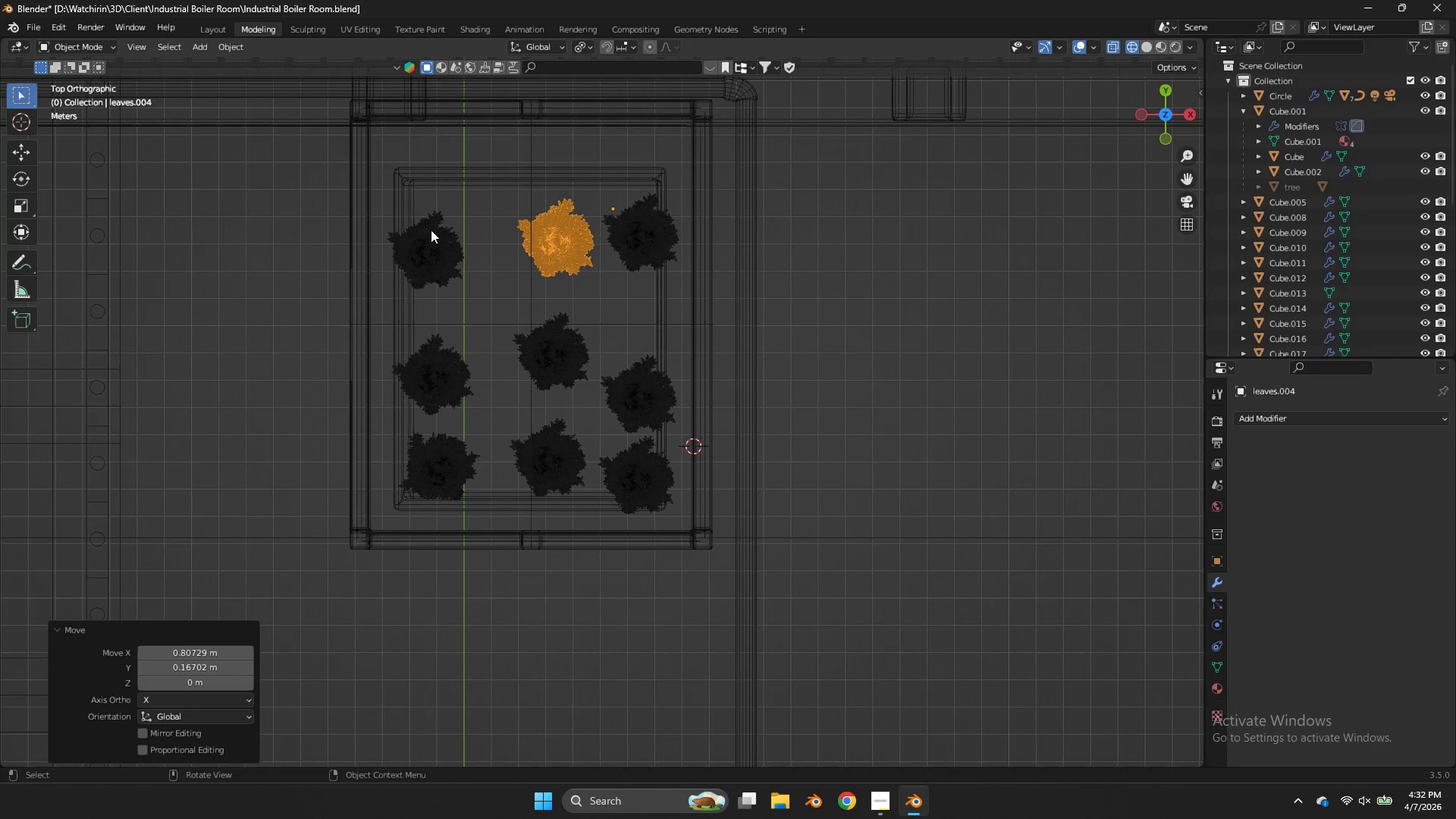 
triple_click([431, 230])
 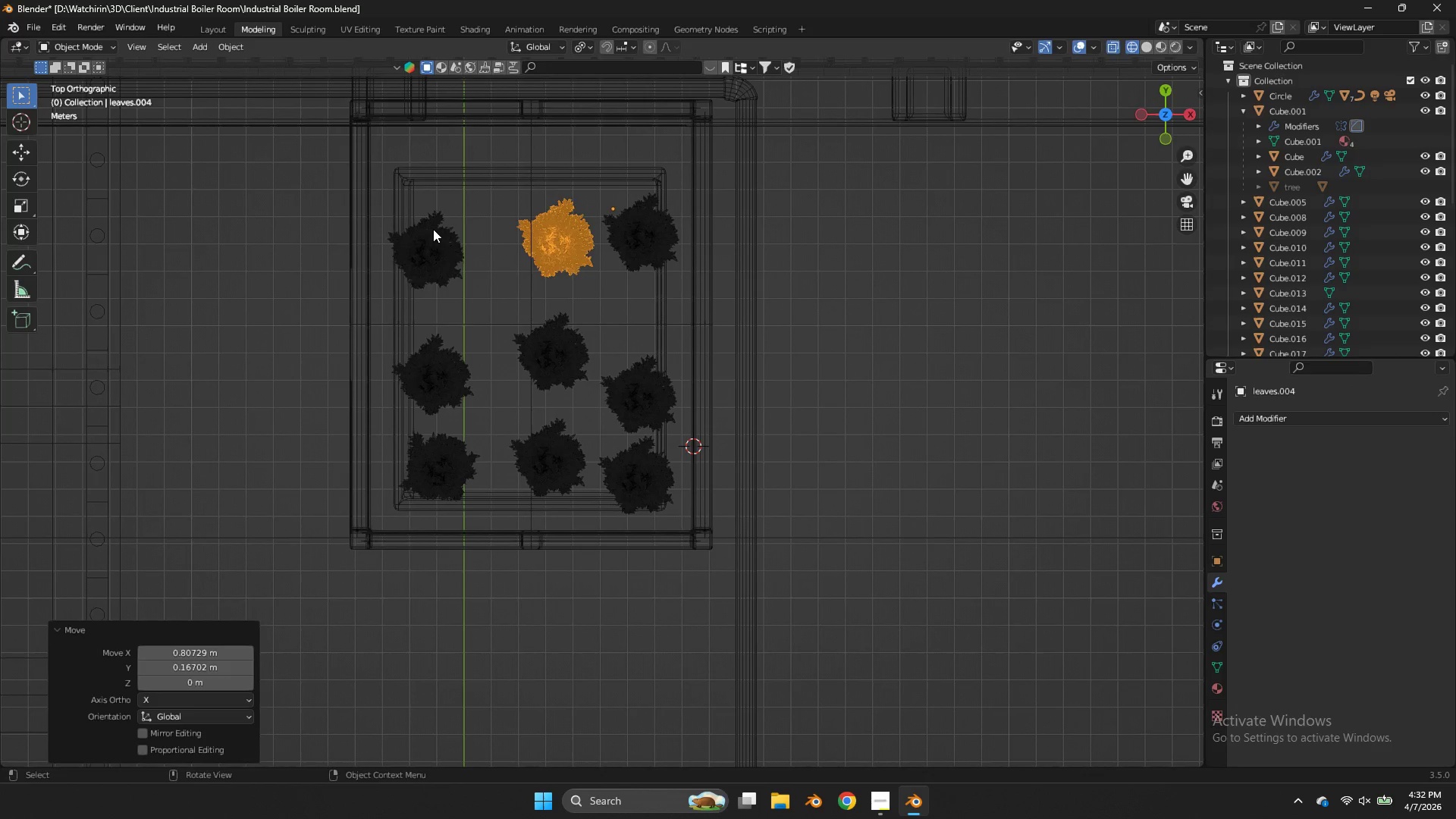 
key(G)
 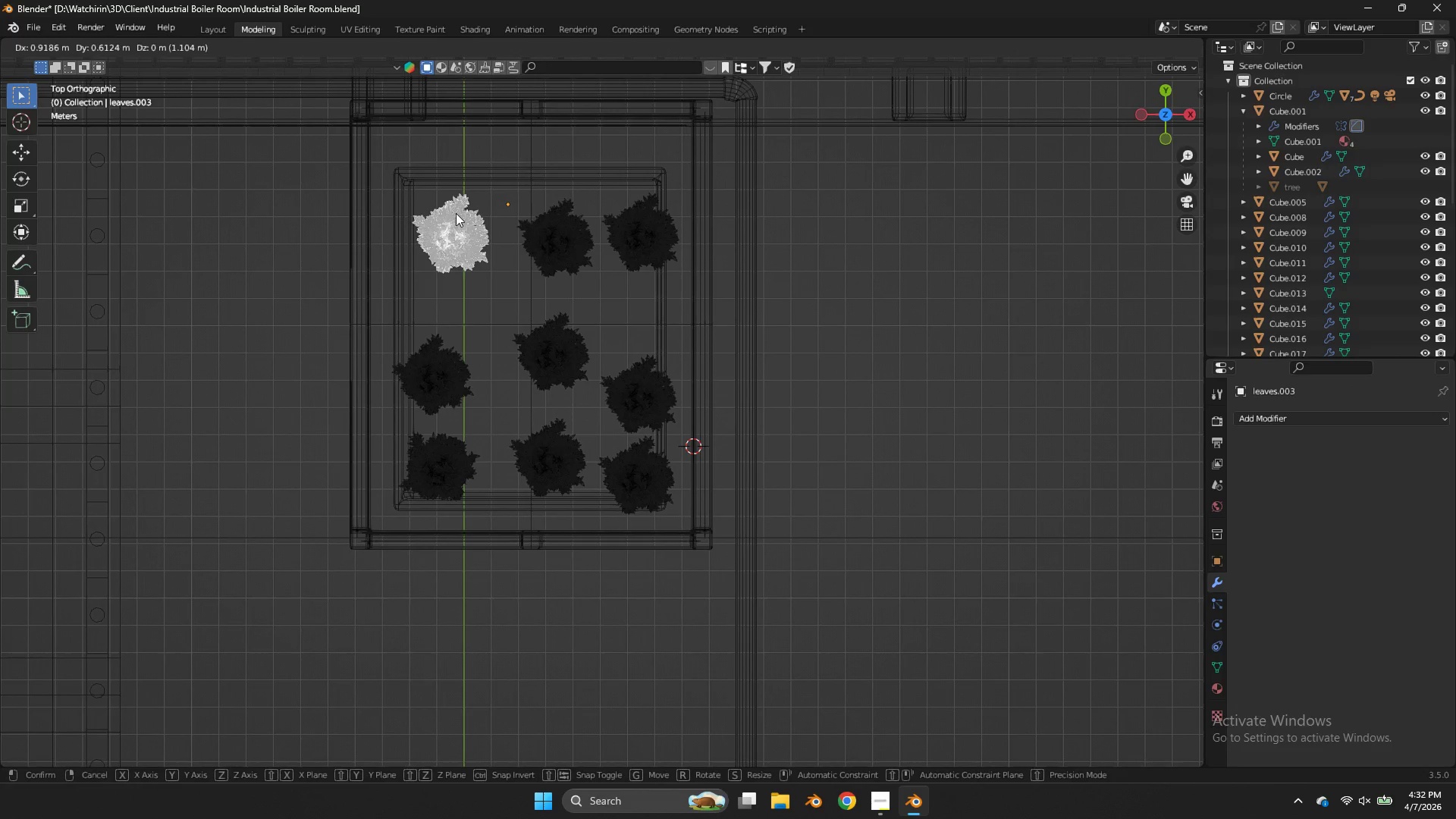 
triple_click([456, 213])
 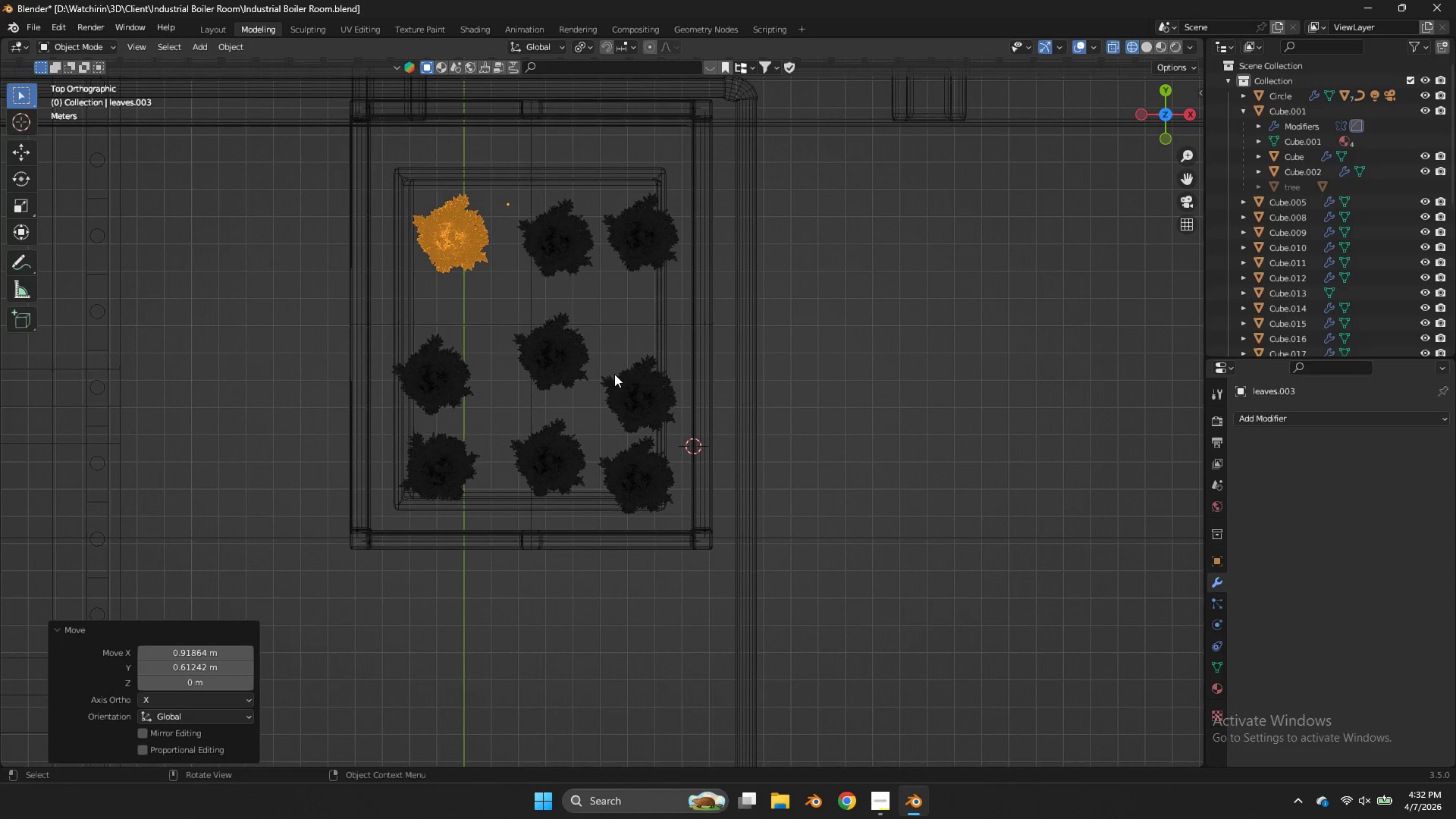 
left_click([620, 377])
 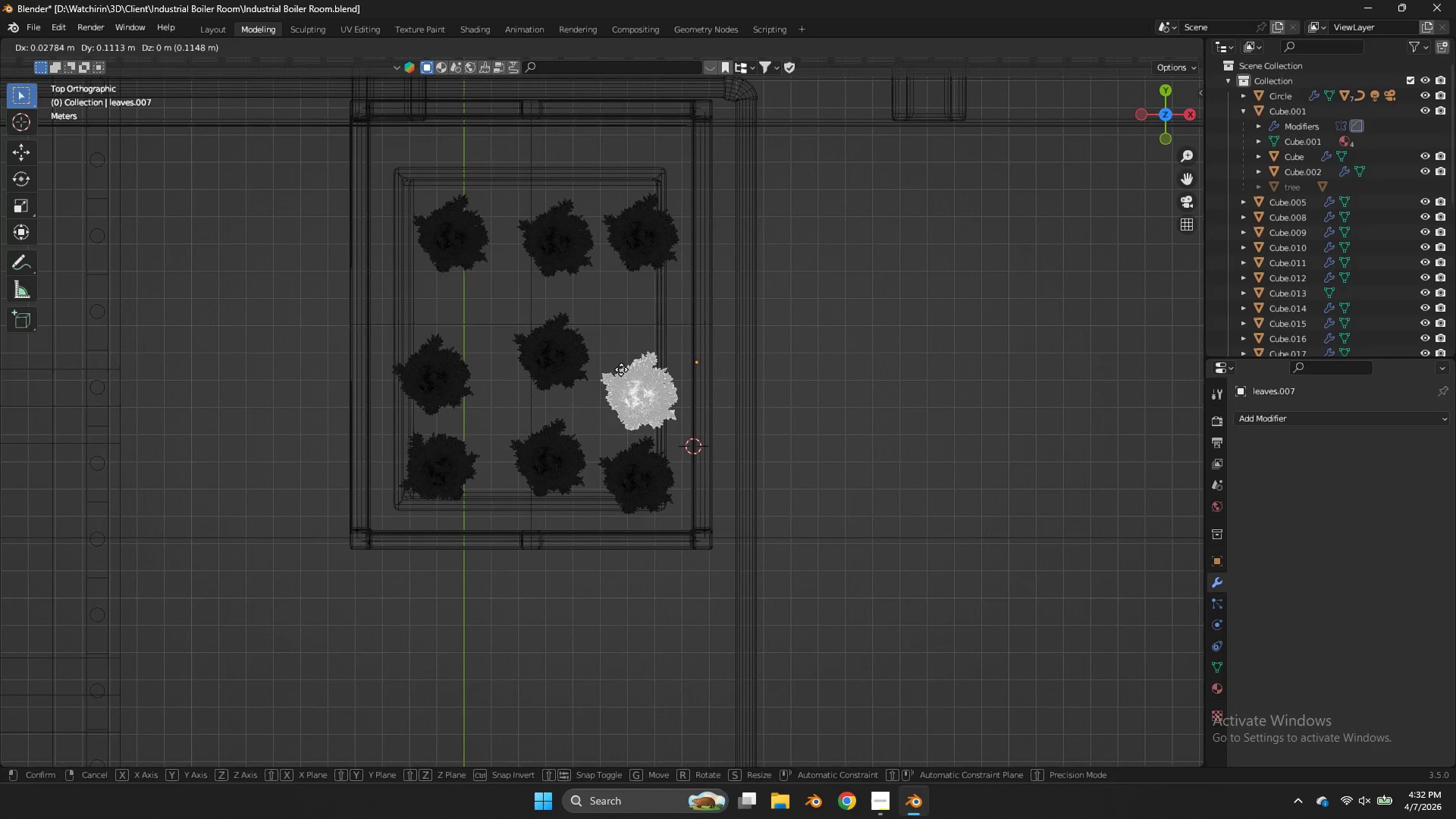 
key(G)
 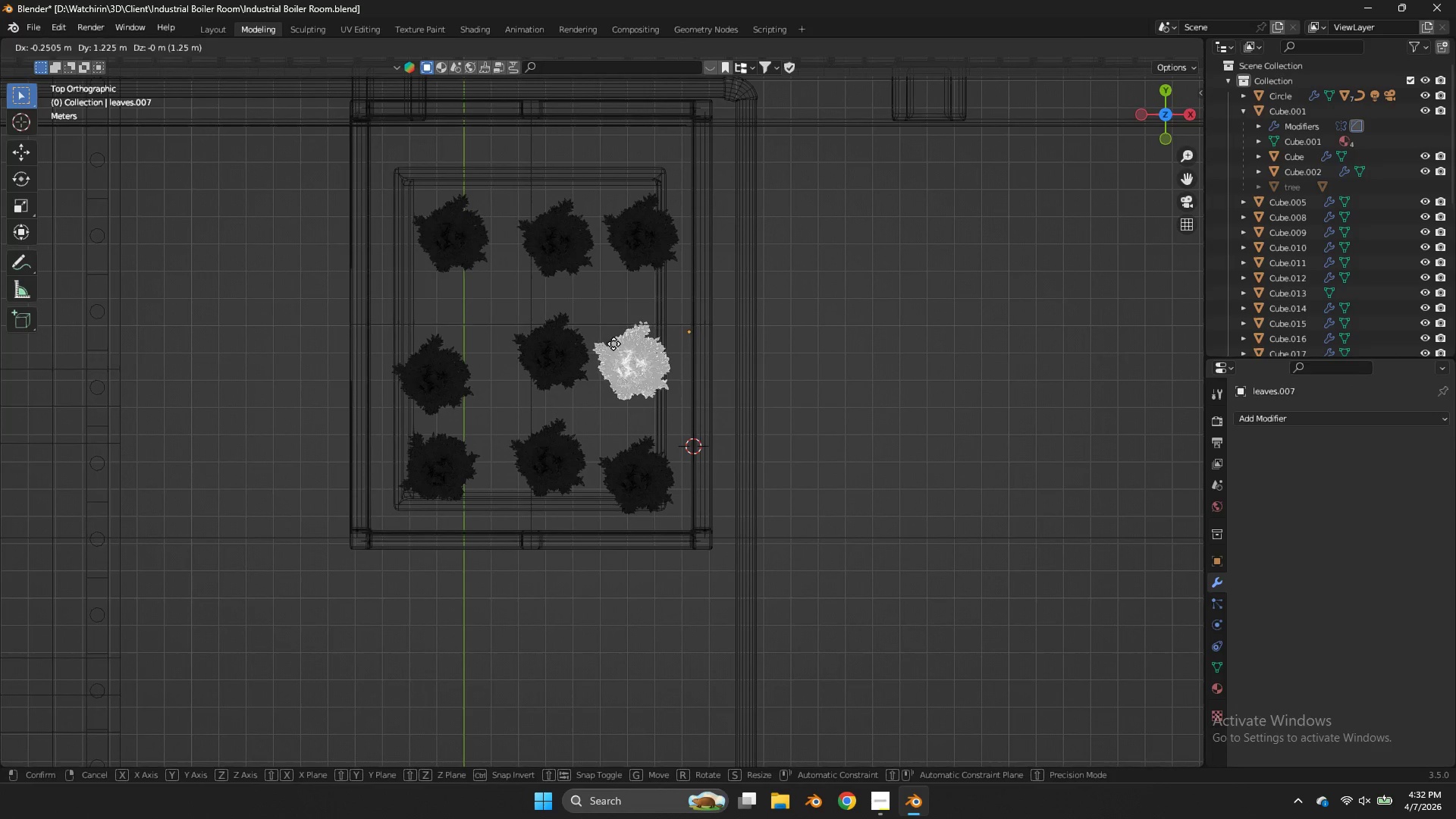 
left_click([613, 344])
 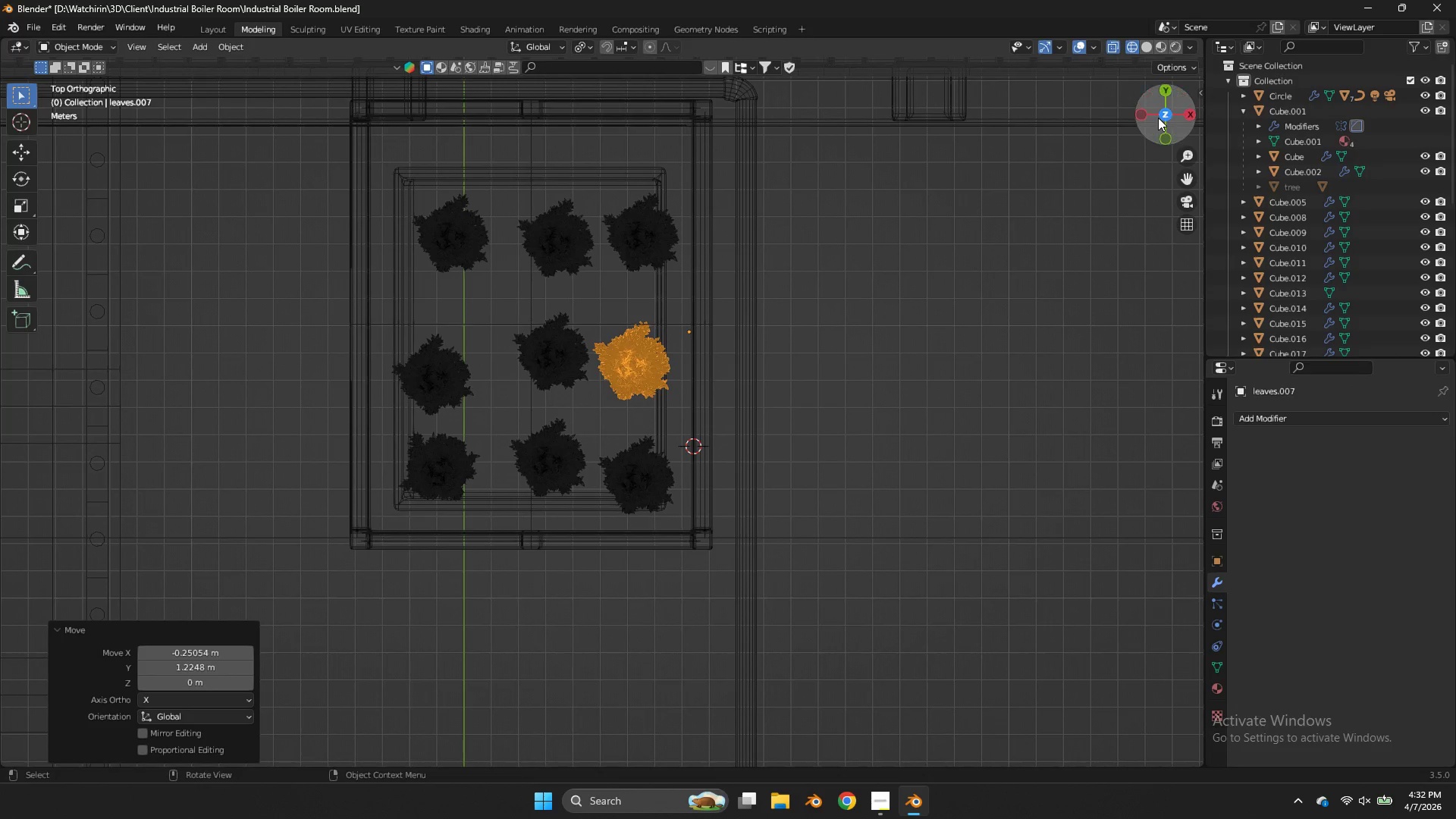 
left_click_drag(start_coordinate=[1159, 118], to_coordinate=[7, 645])
 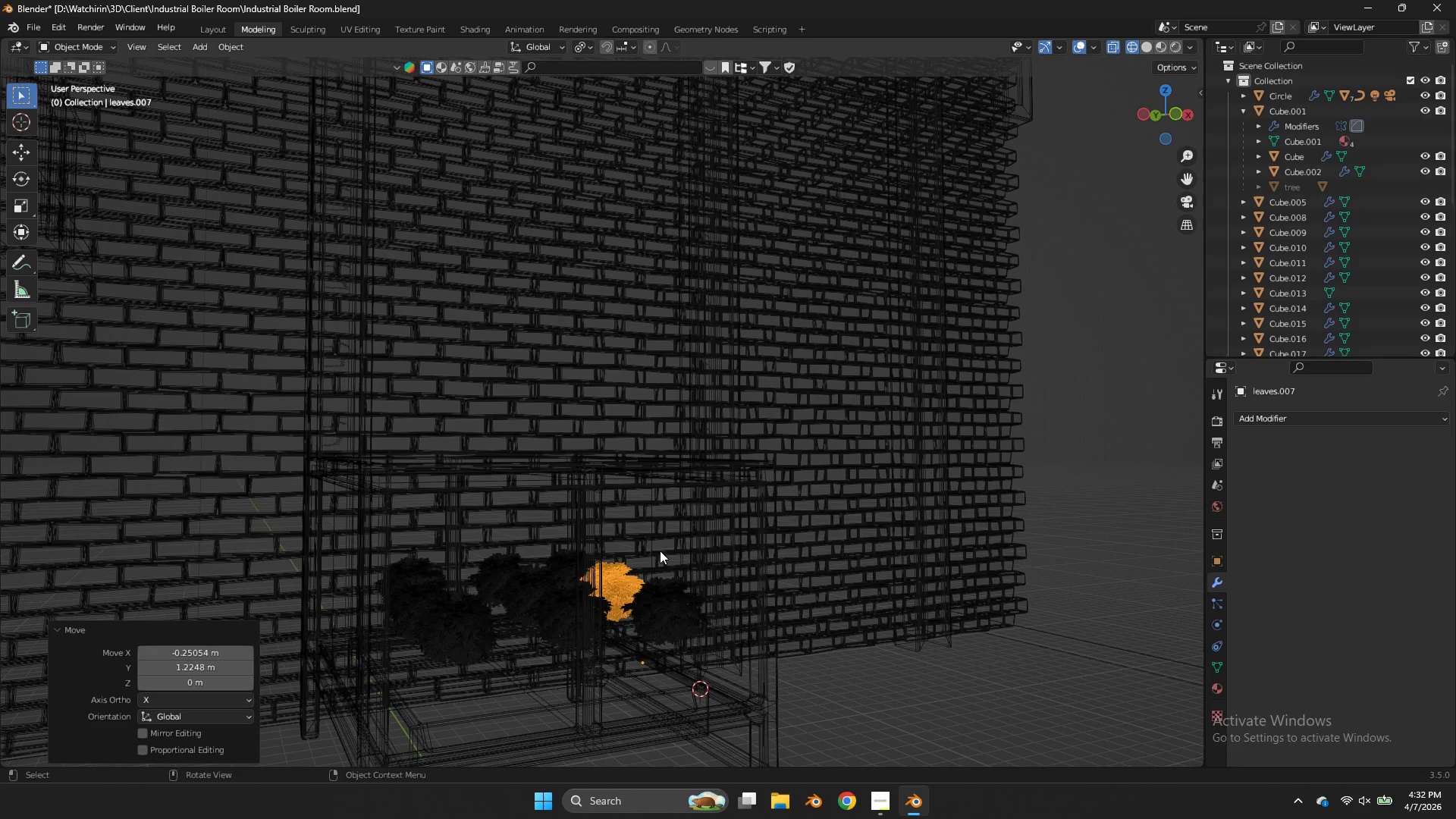 
left_click_drag(start_coordinate=[671, 552], to_coordinate=[321, 657])
 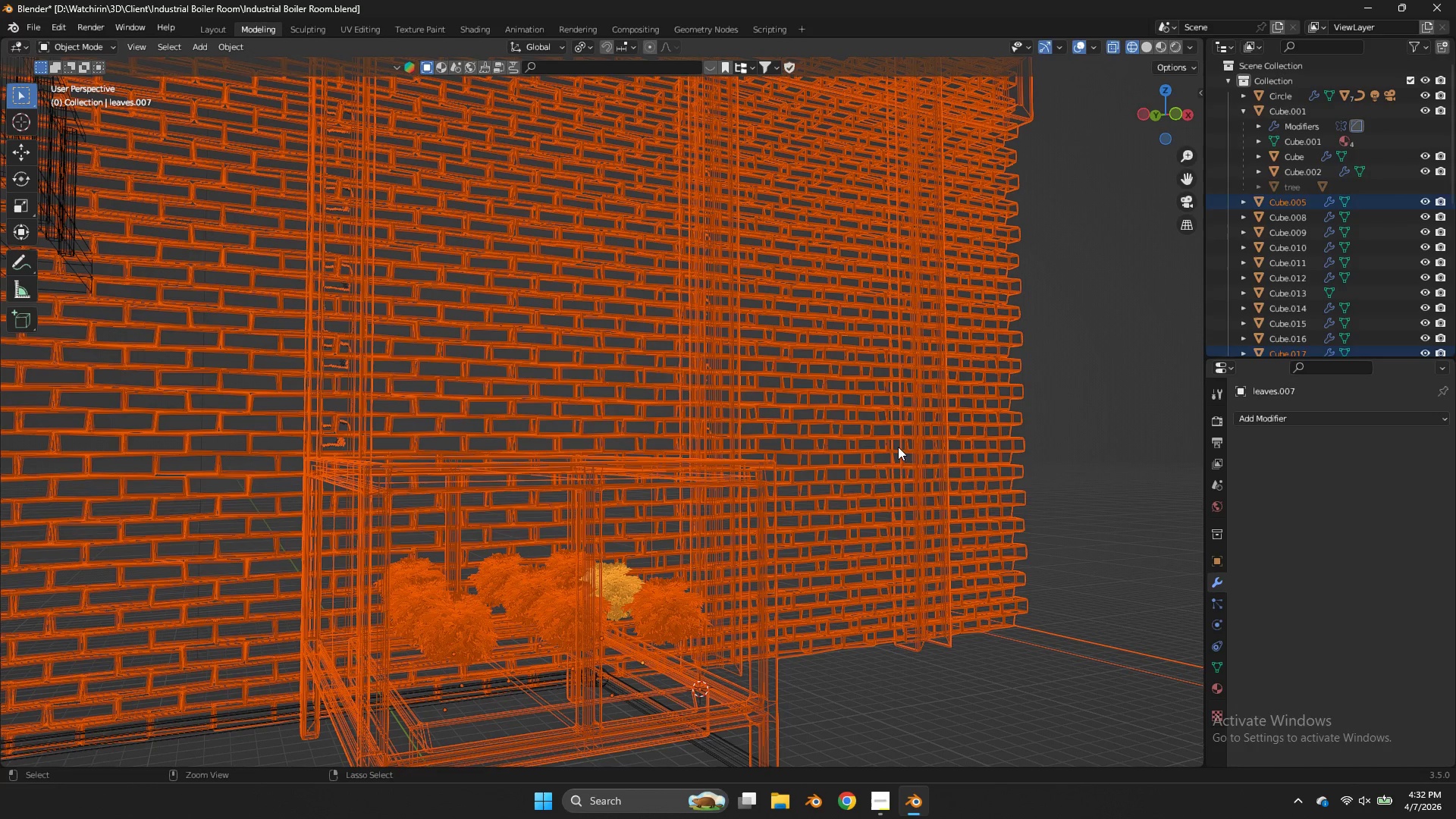 
hold_key(key=ControlLeft, duration=2.02)
left_click_drag(start_coordinate=[902, 447], to_coordinate=[797, 517])
 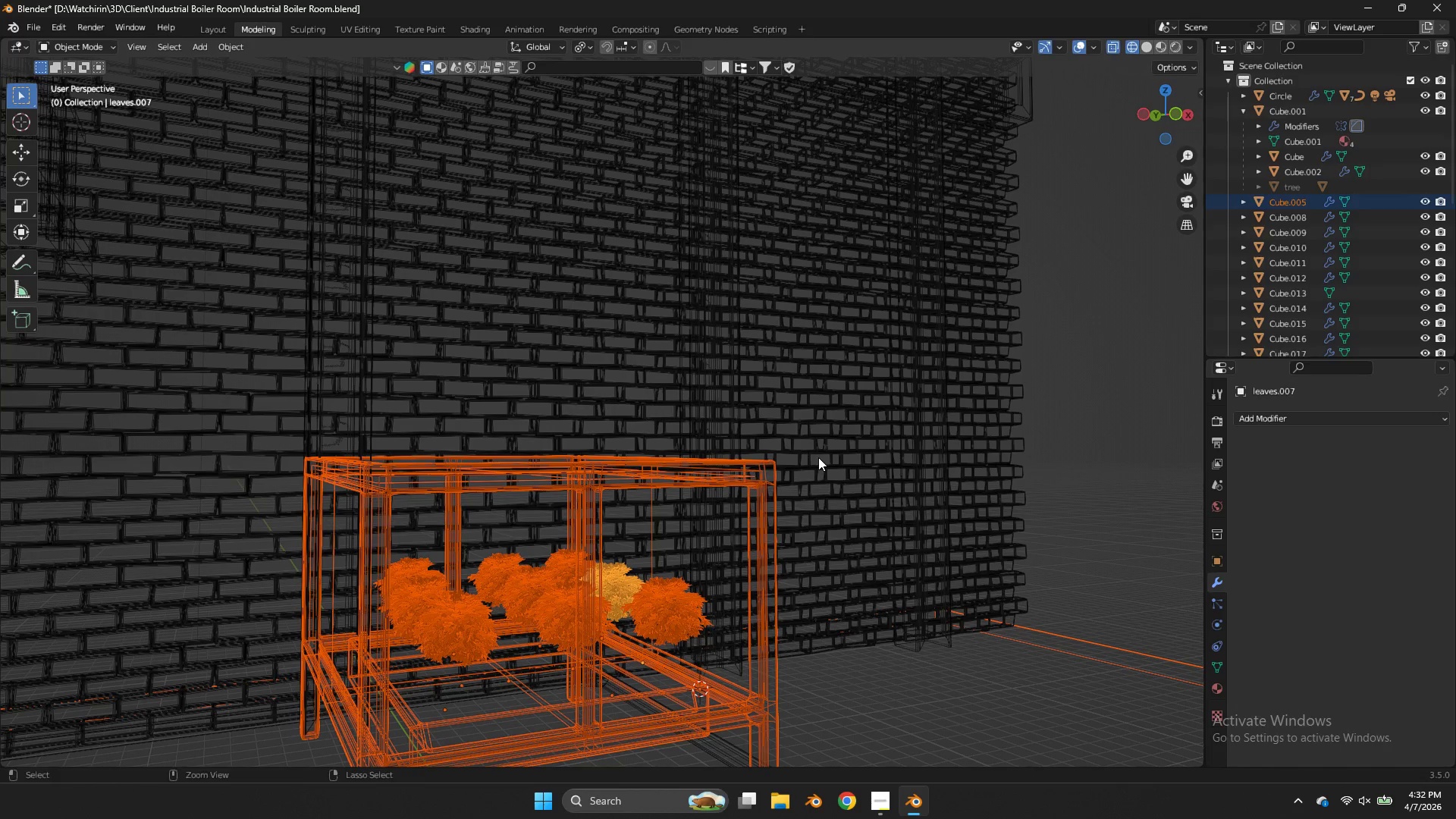 
left_click_drag(start_coordinate=[818, 457], to_coordinate=[756, 526])
 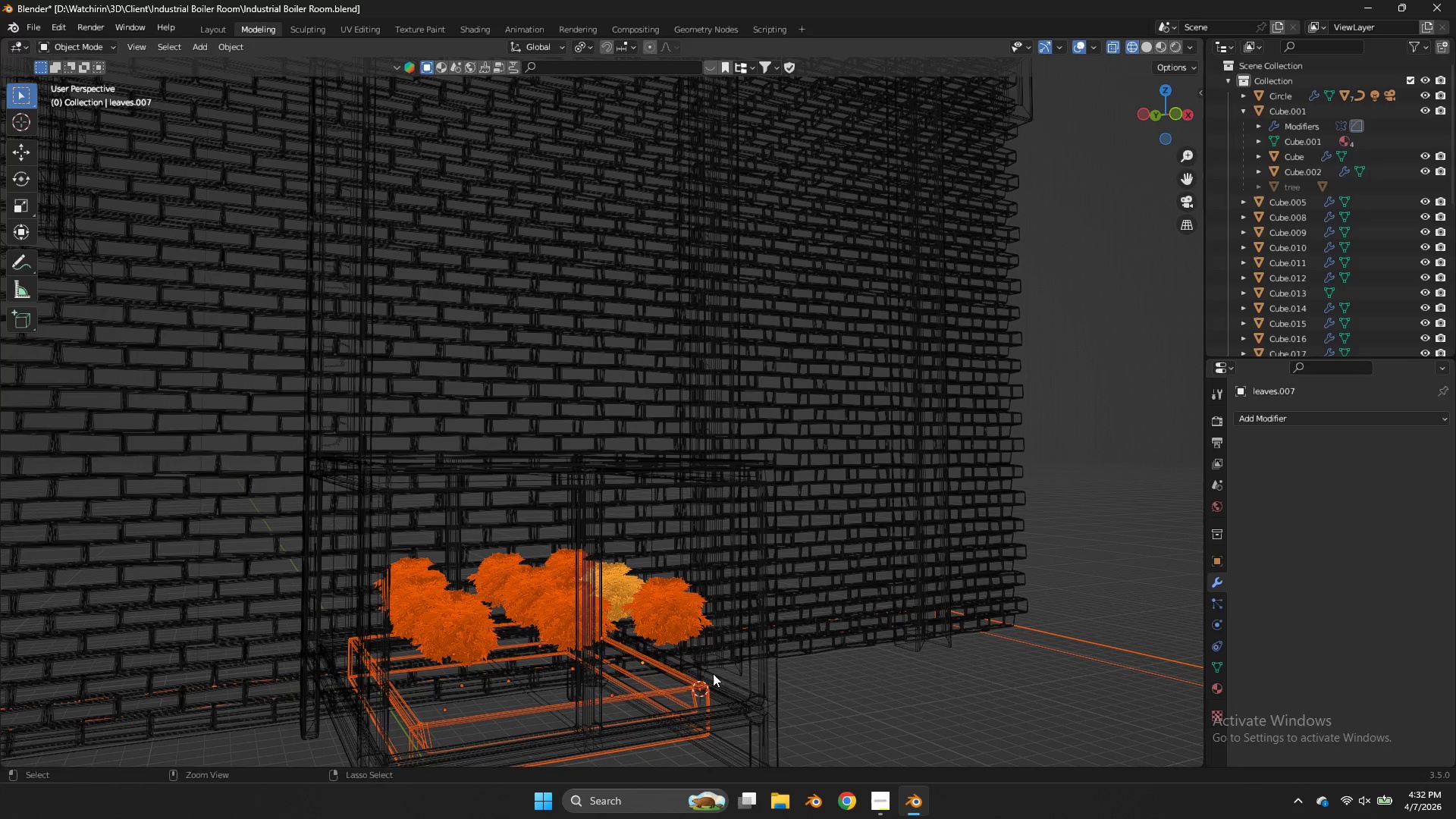 
left_click_drag(start_coordinate=[714, 673], to_coordinate=[664, 717])
 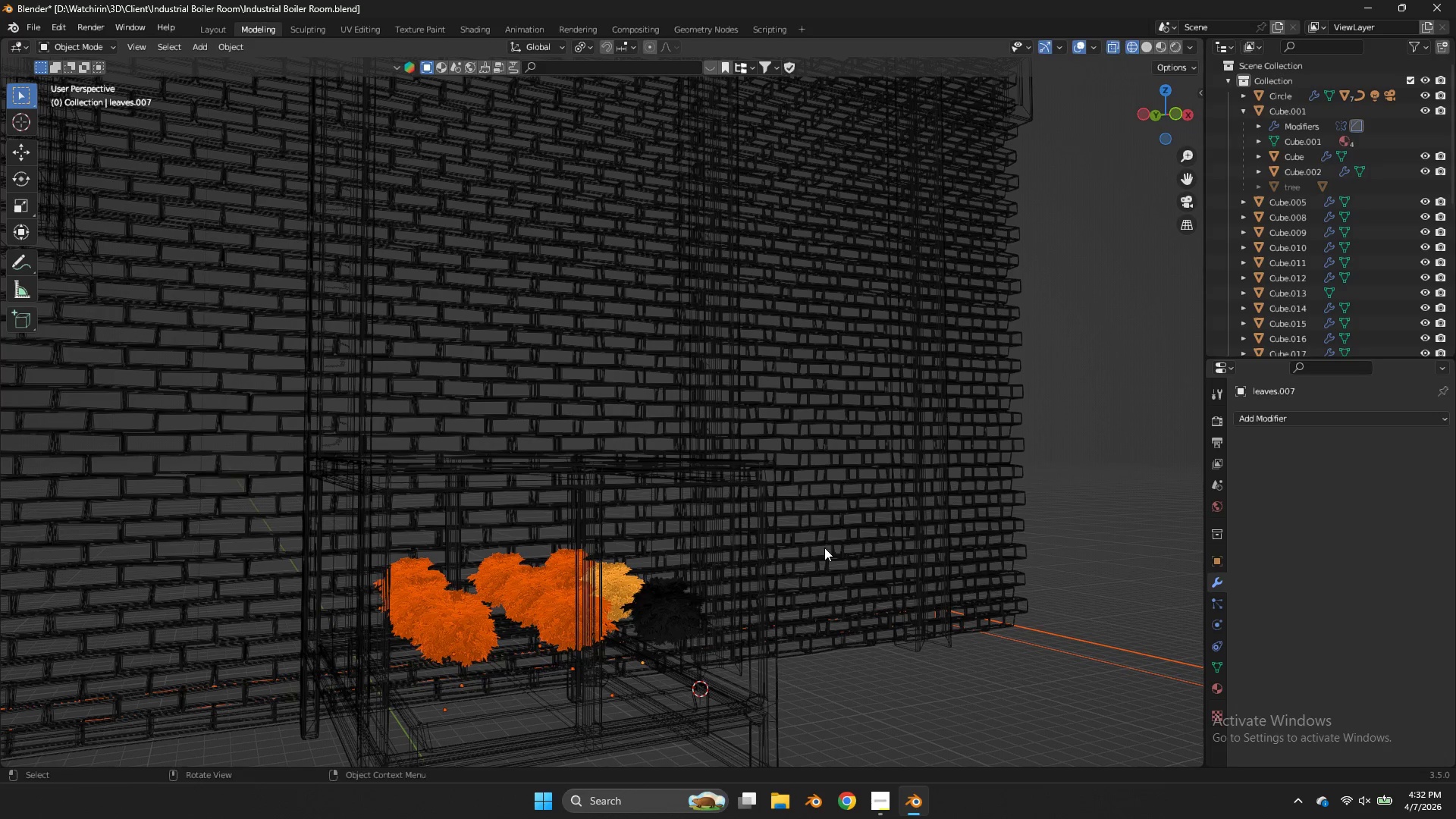 
type(gz)
 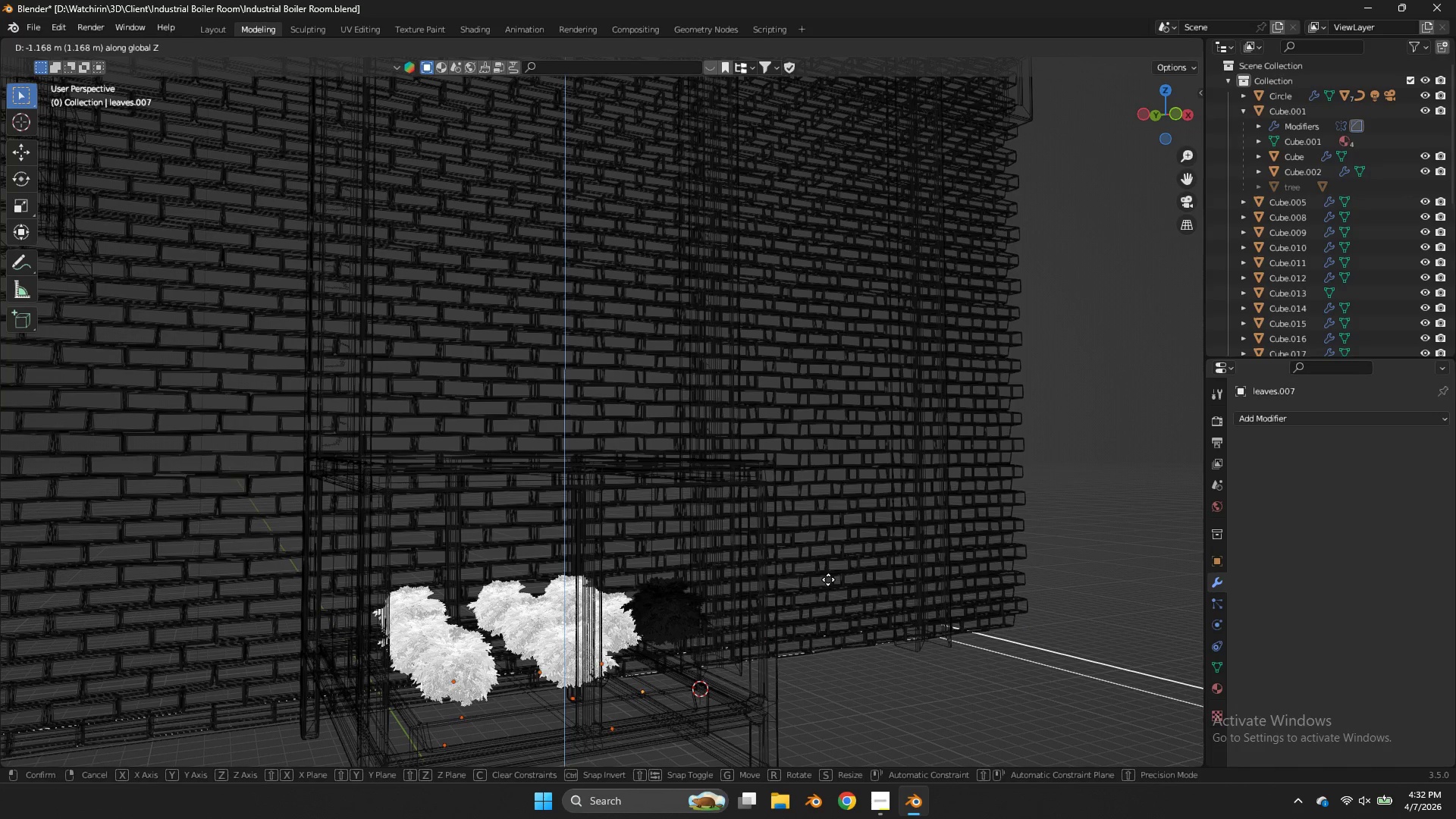 
right_click([828, 579])
 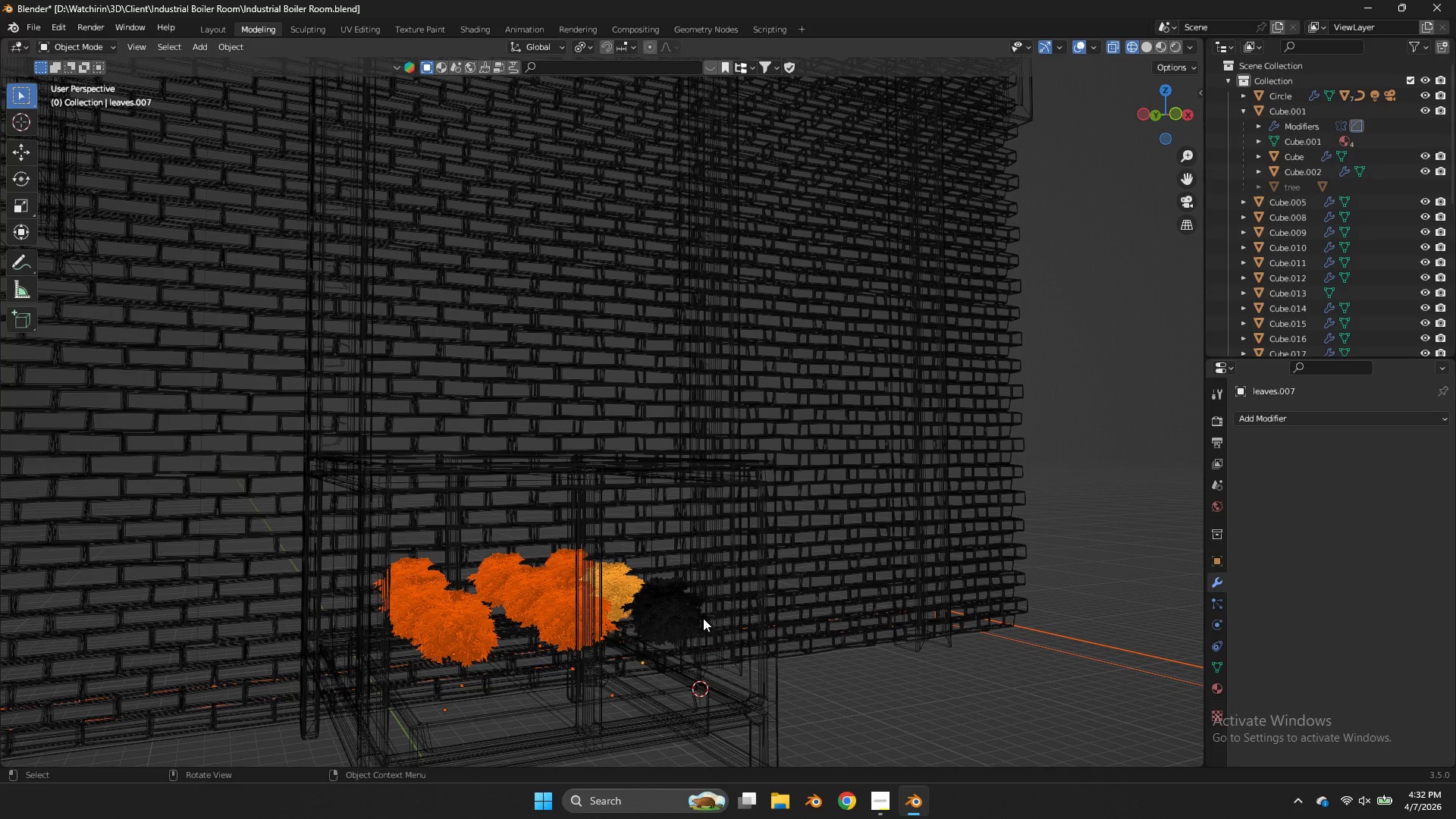 
hold_key(key=ControlLeft, duration=0.94)
left_click_drag(start_coordinate=[1145, 592], to_coordinate=[1074, 657])
 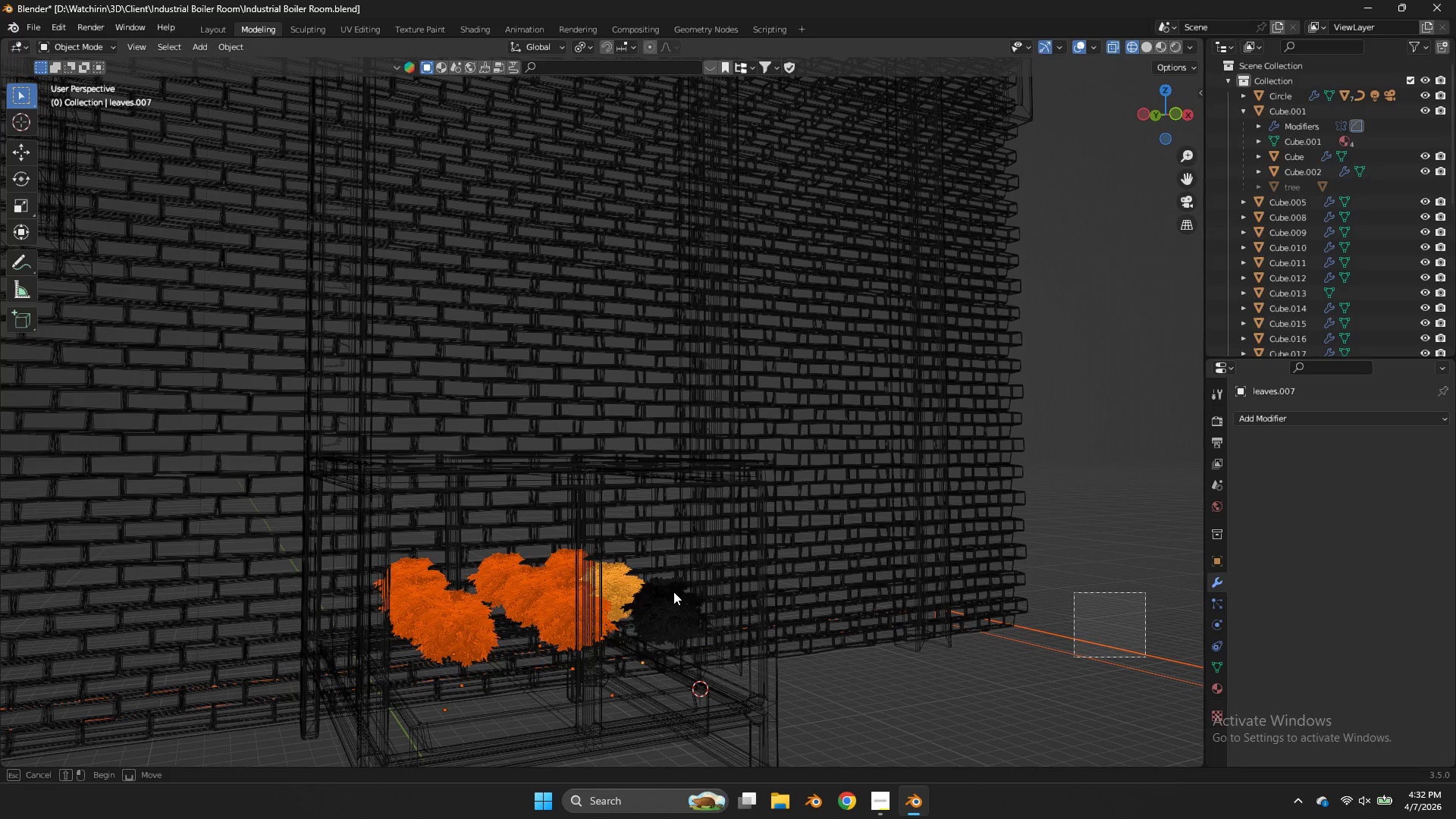 
hold_key(key=ShiftLeft, duration=1.03)
left_click([670, 594])
 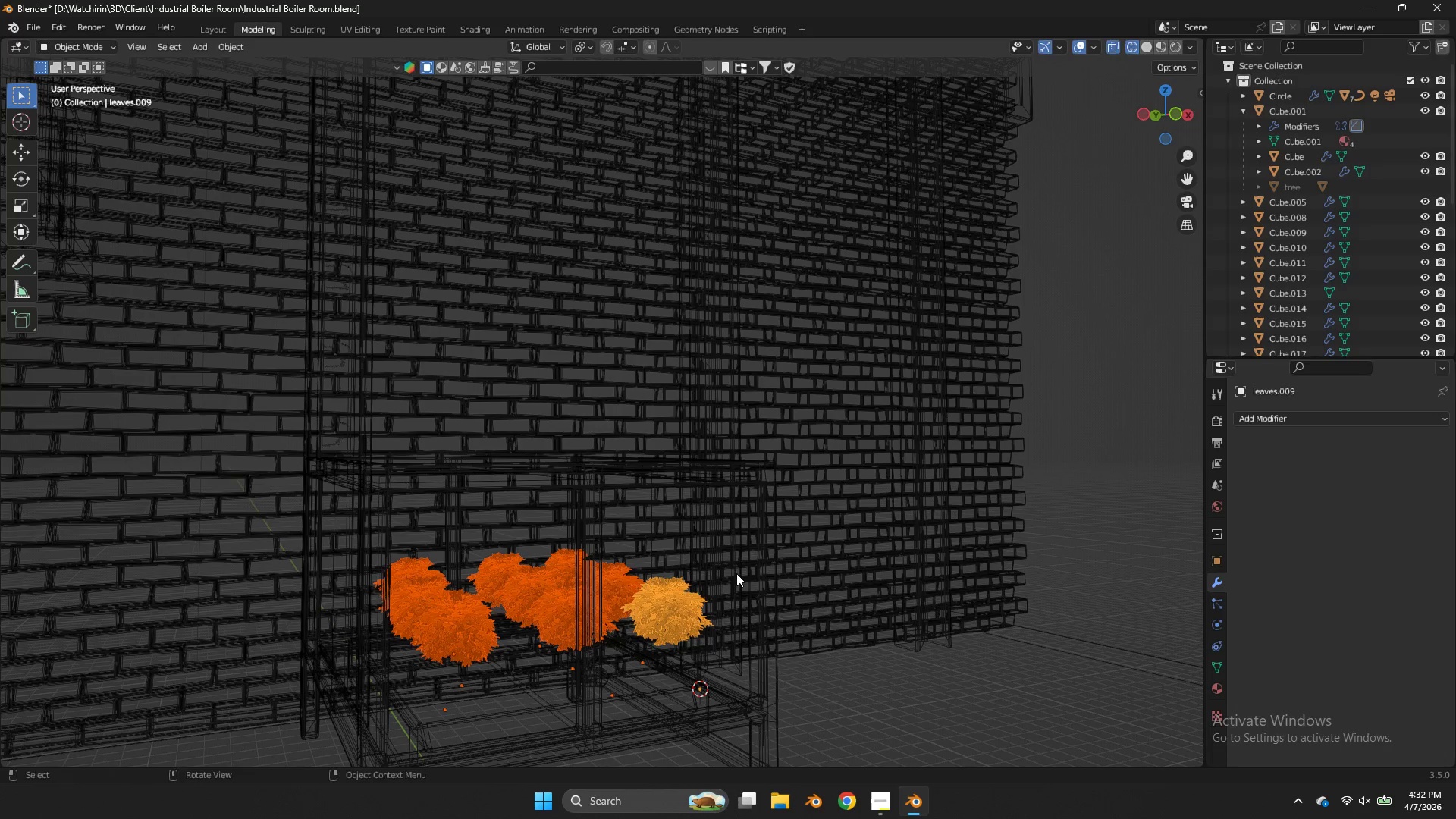 
type(gzgz)
 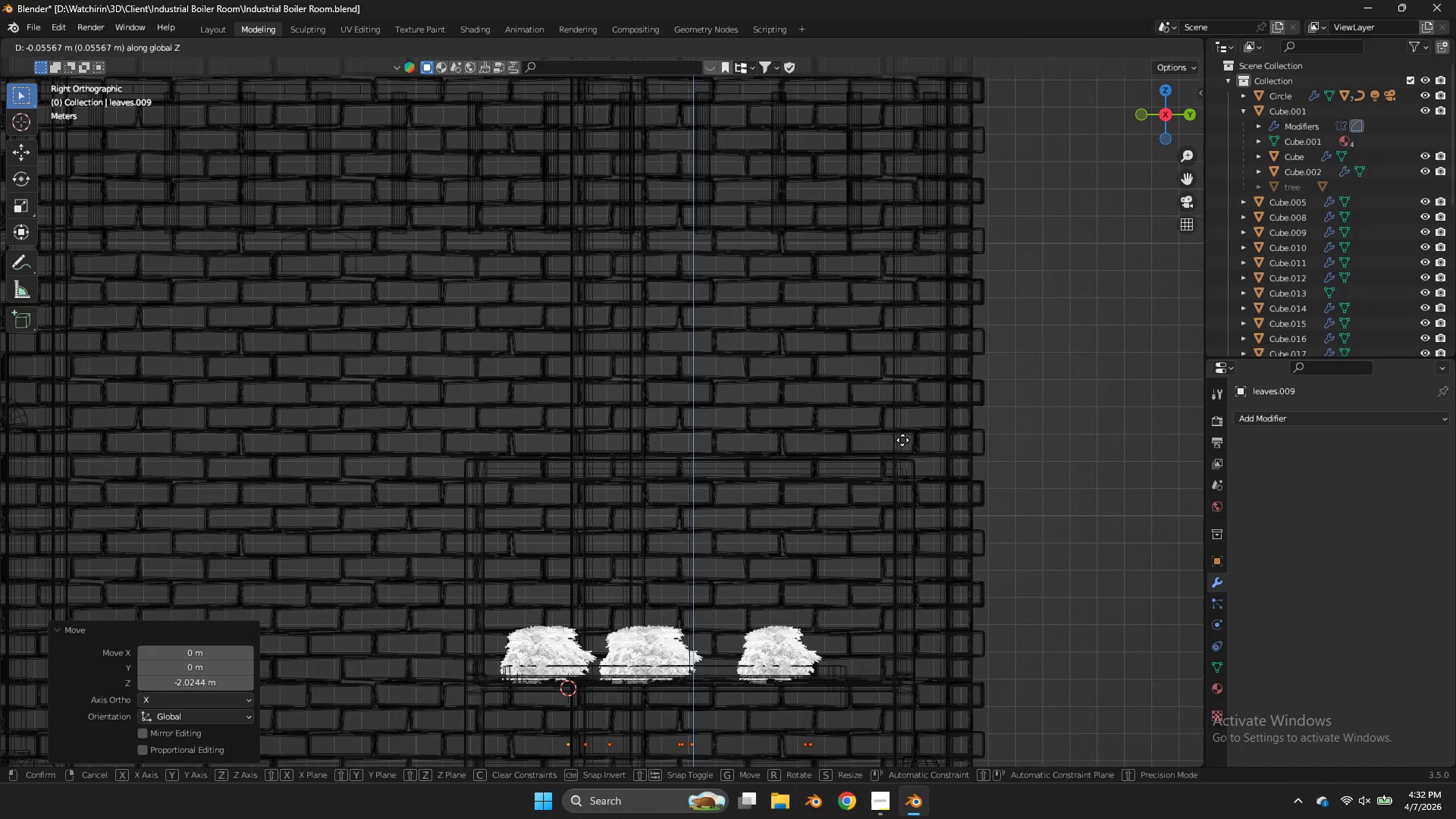 
left_click([902, 440])
 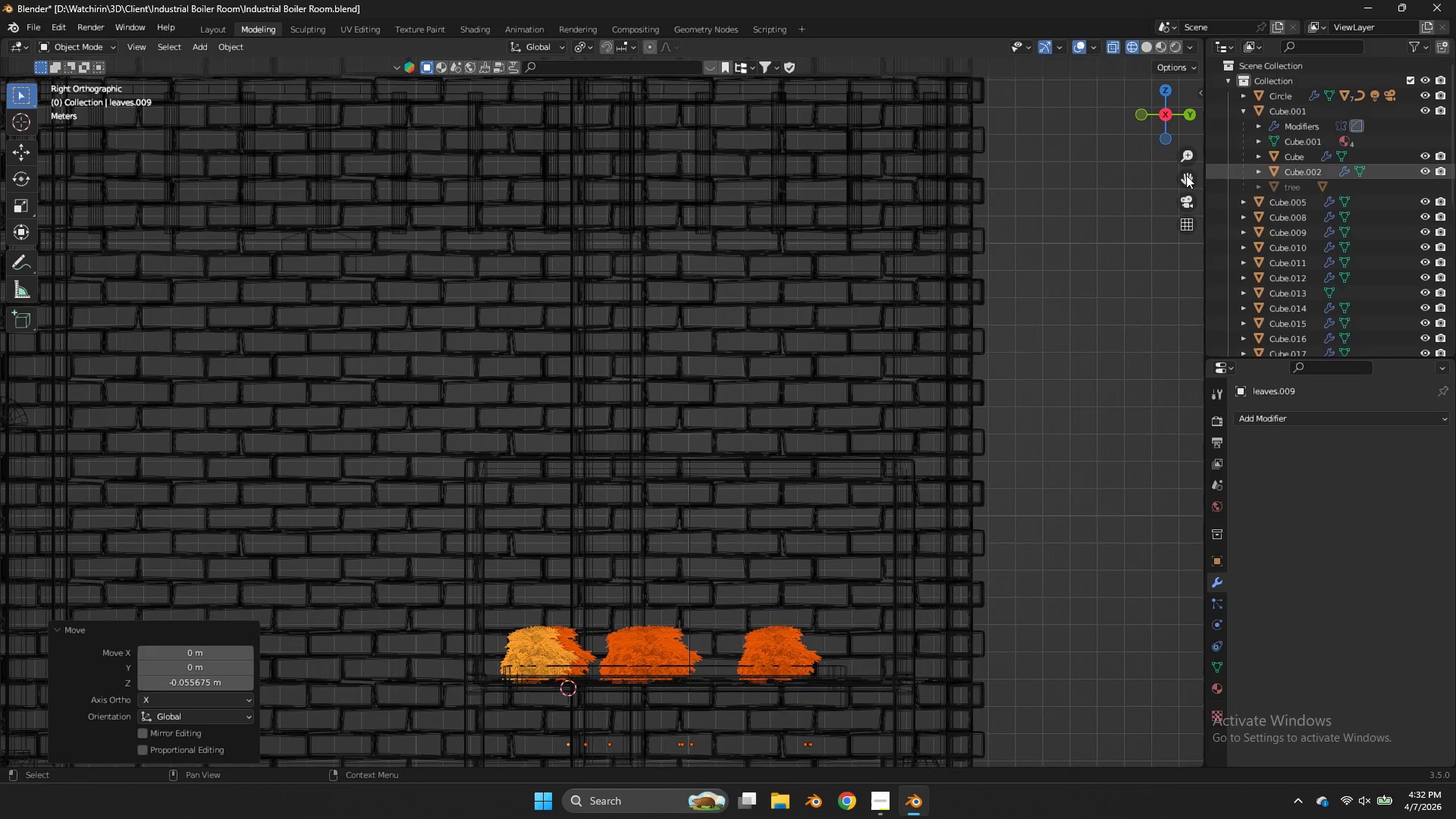 
left_click_drag(start_coordinate=[1182, 176], to_coordinate=[1455, 67])
 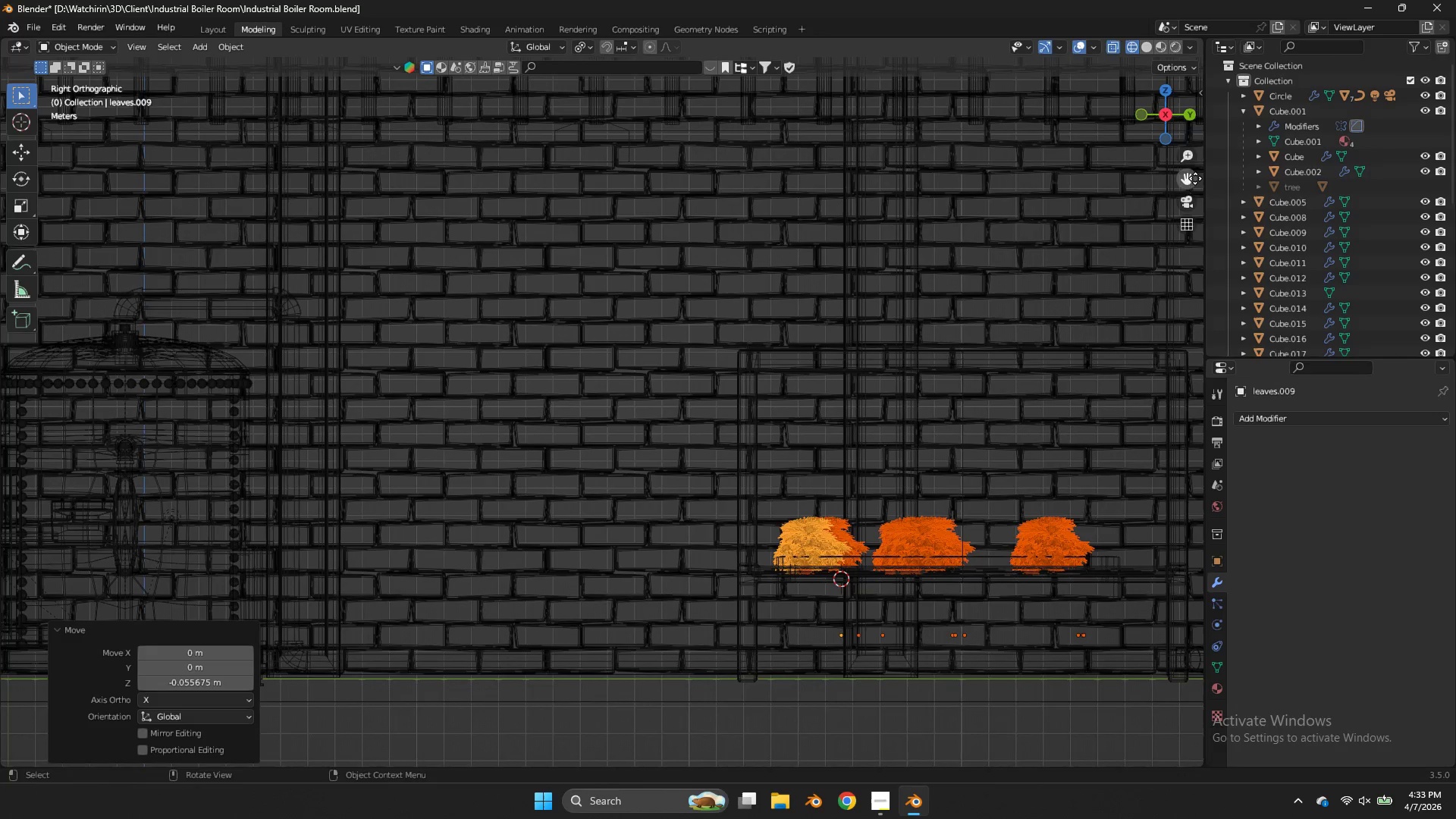 
left_click_drag(start_coordinate=[1195, 178], to_coordinate=[651, 146])
 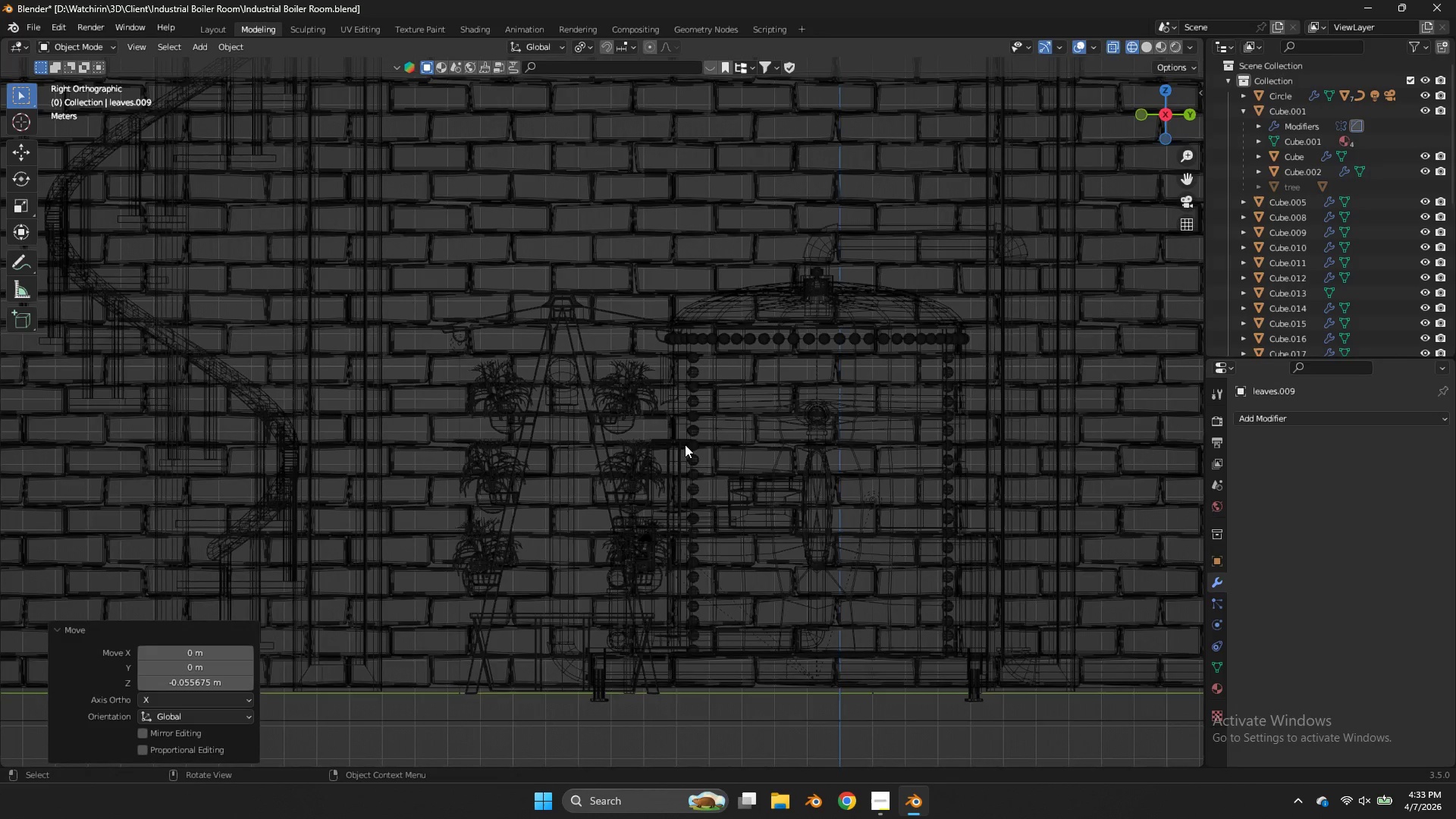 
left_click([660, 475])
 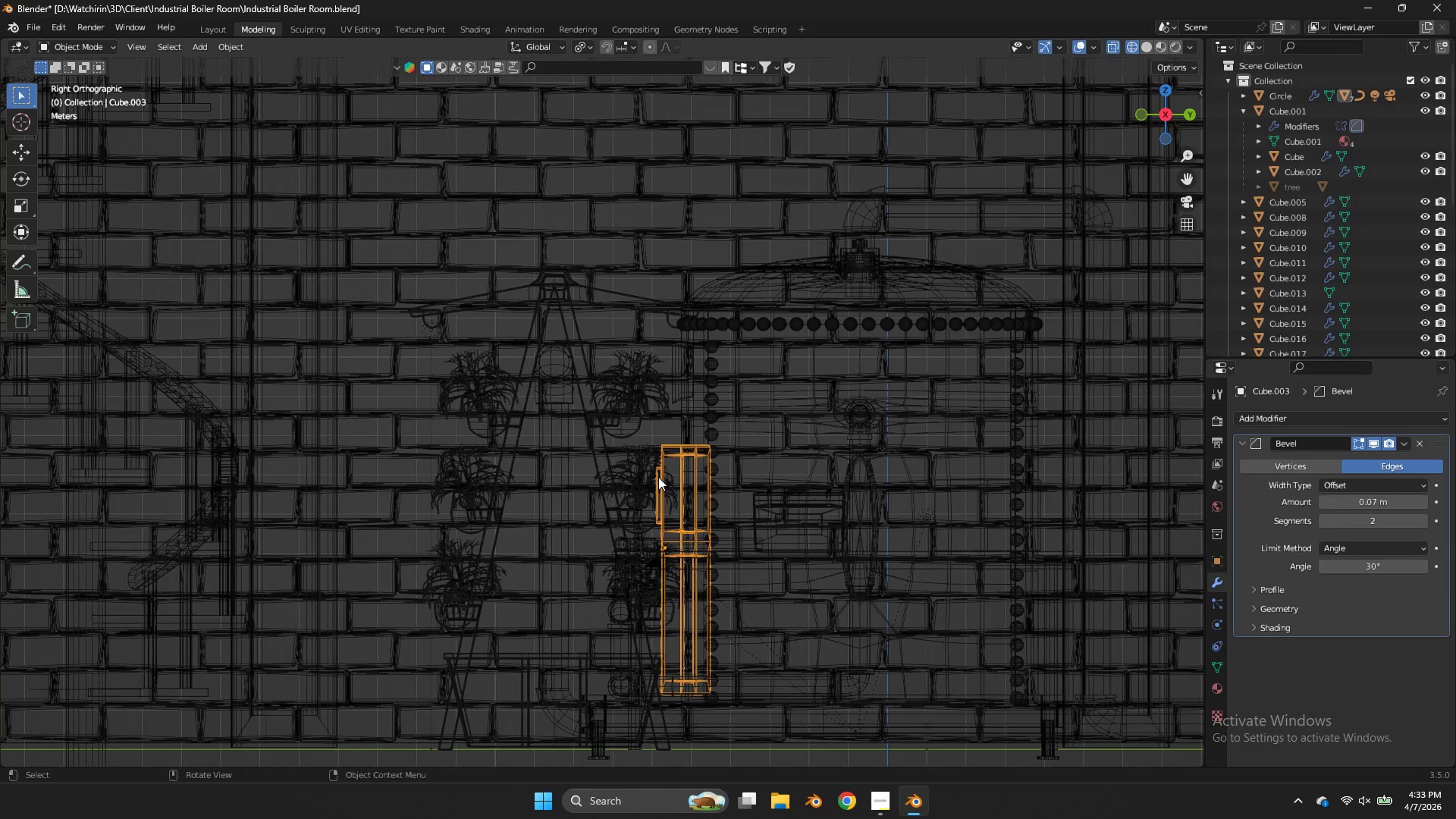 
scroll: coordinate [685, 444], scroll_direction: up, amount: 2.0
 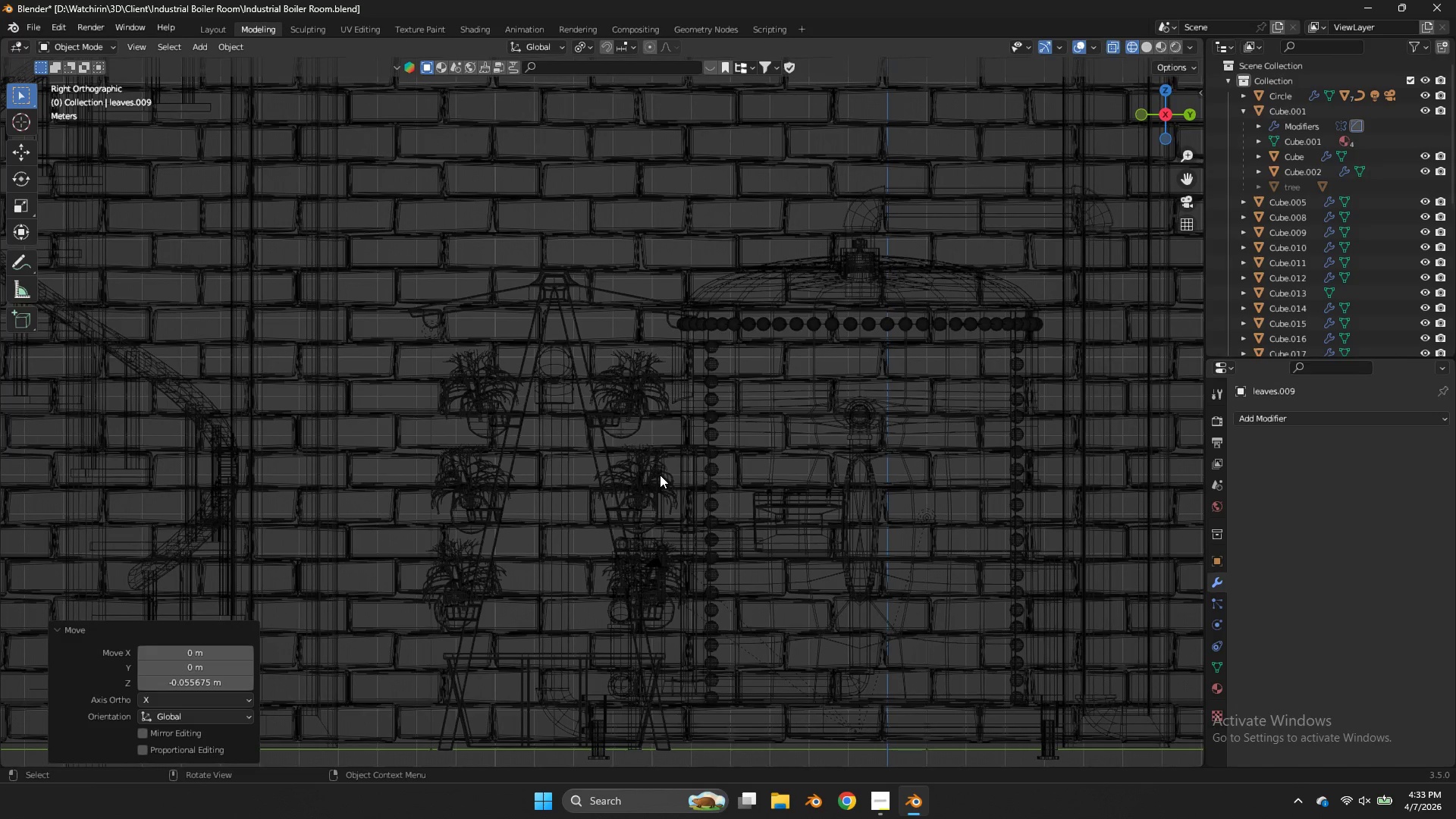 
left_click([654, 477])
 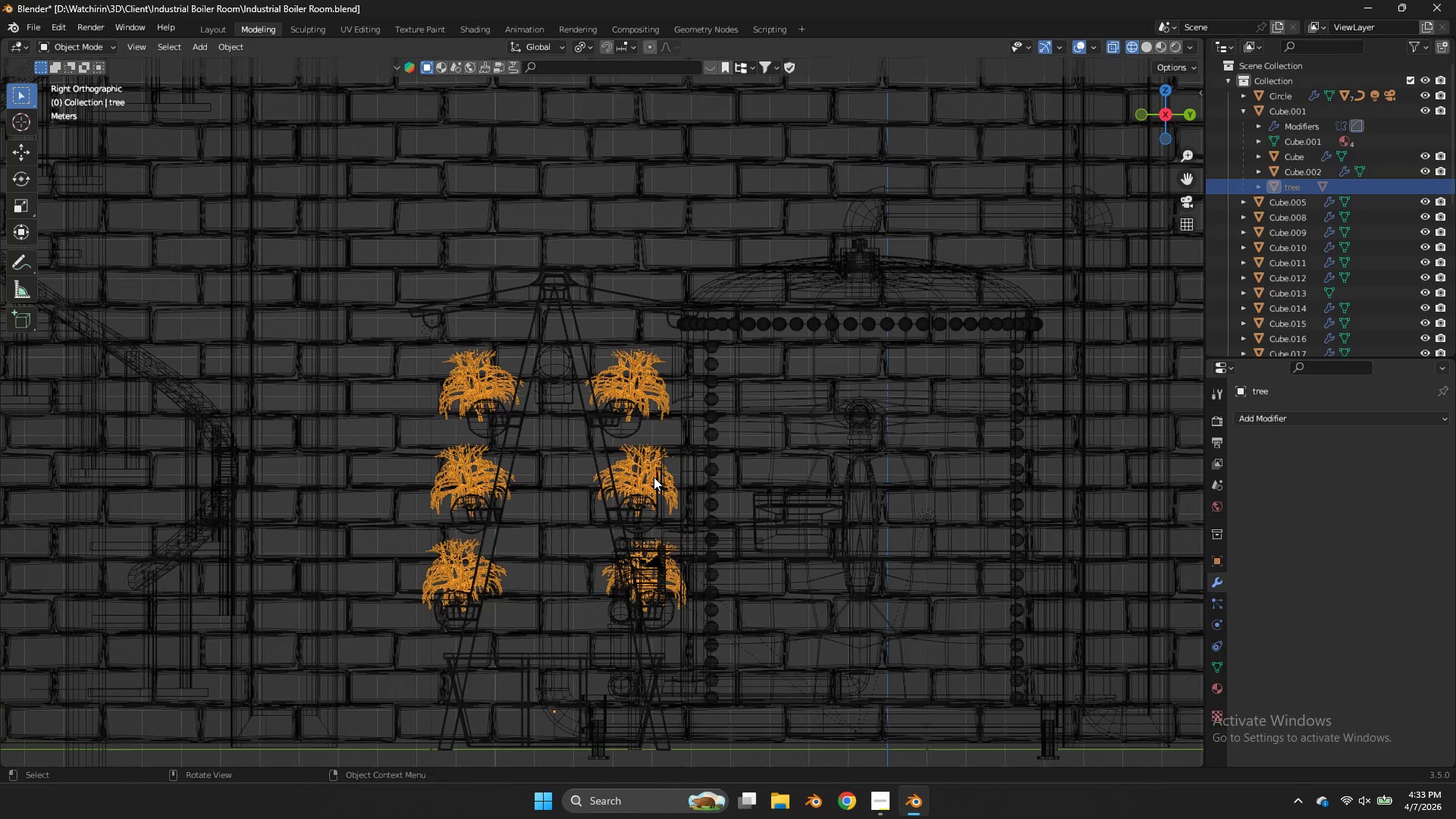 
key(Alt+H)
 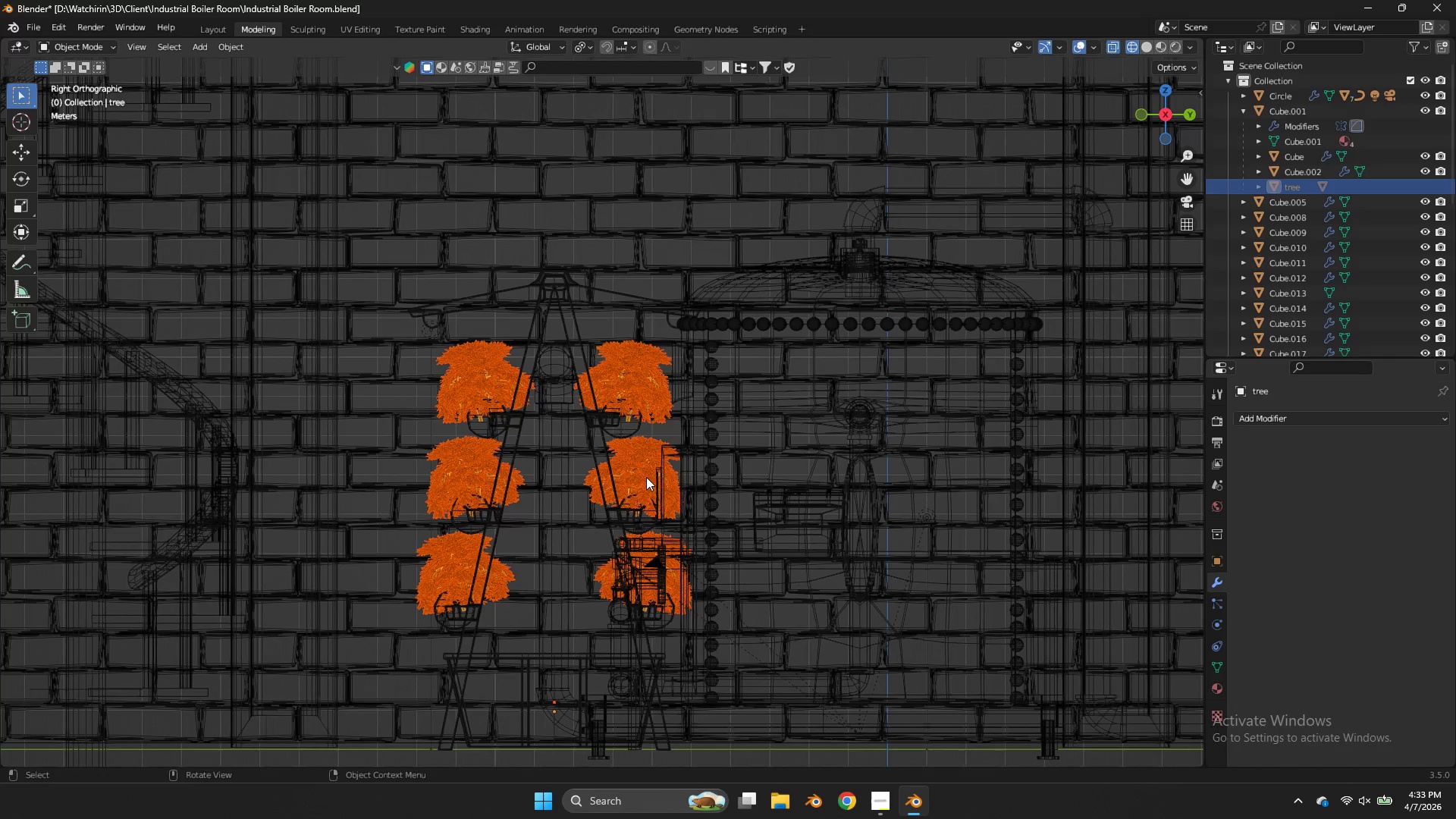 
left_click([645, 478])
 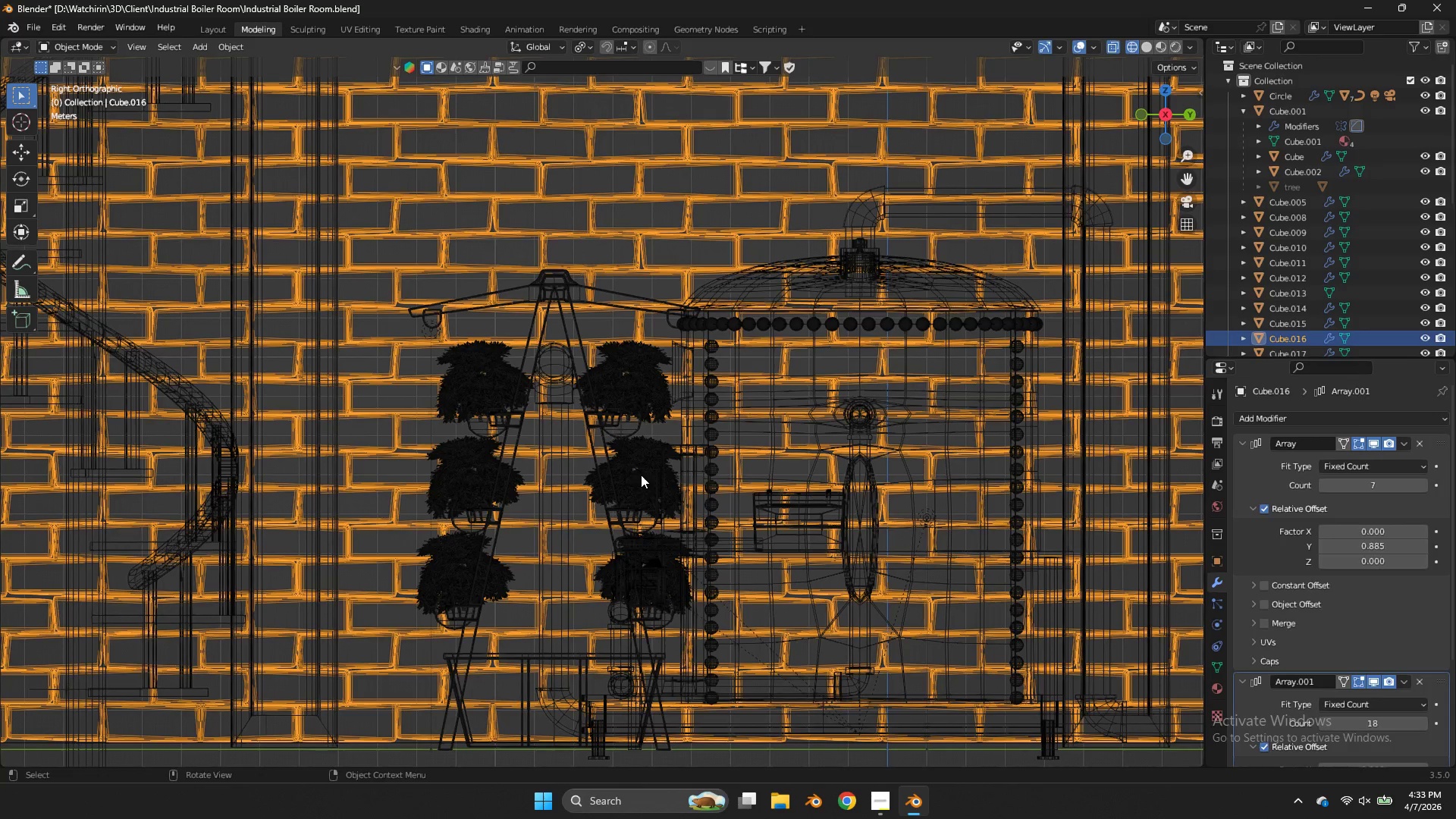 
double_click([641, 475])
 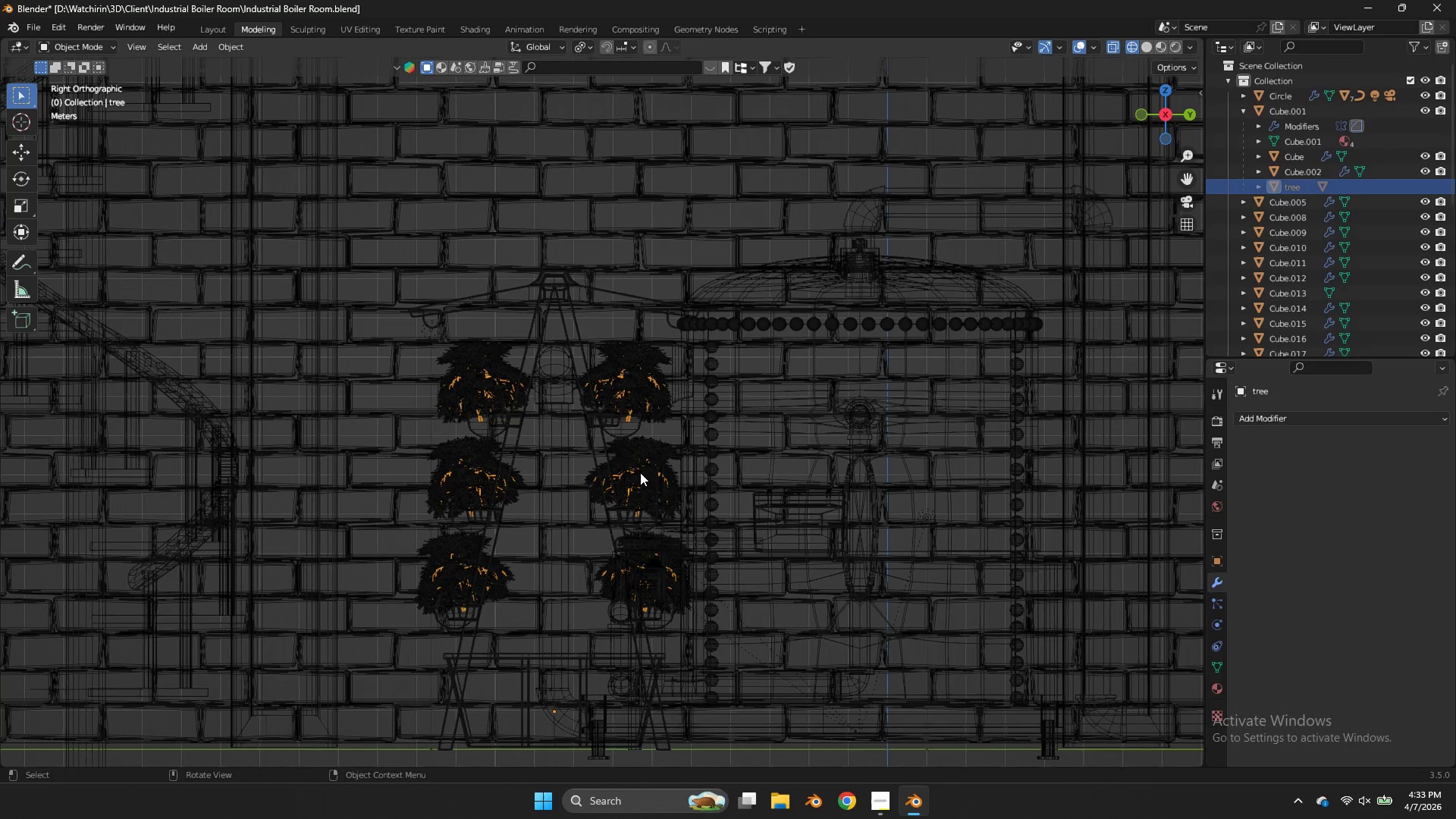 
key(X)
 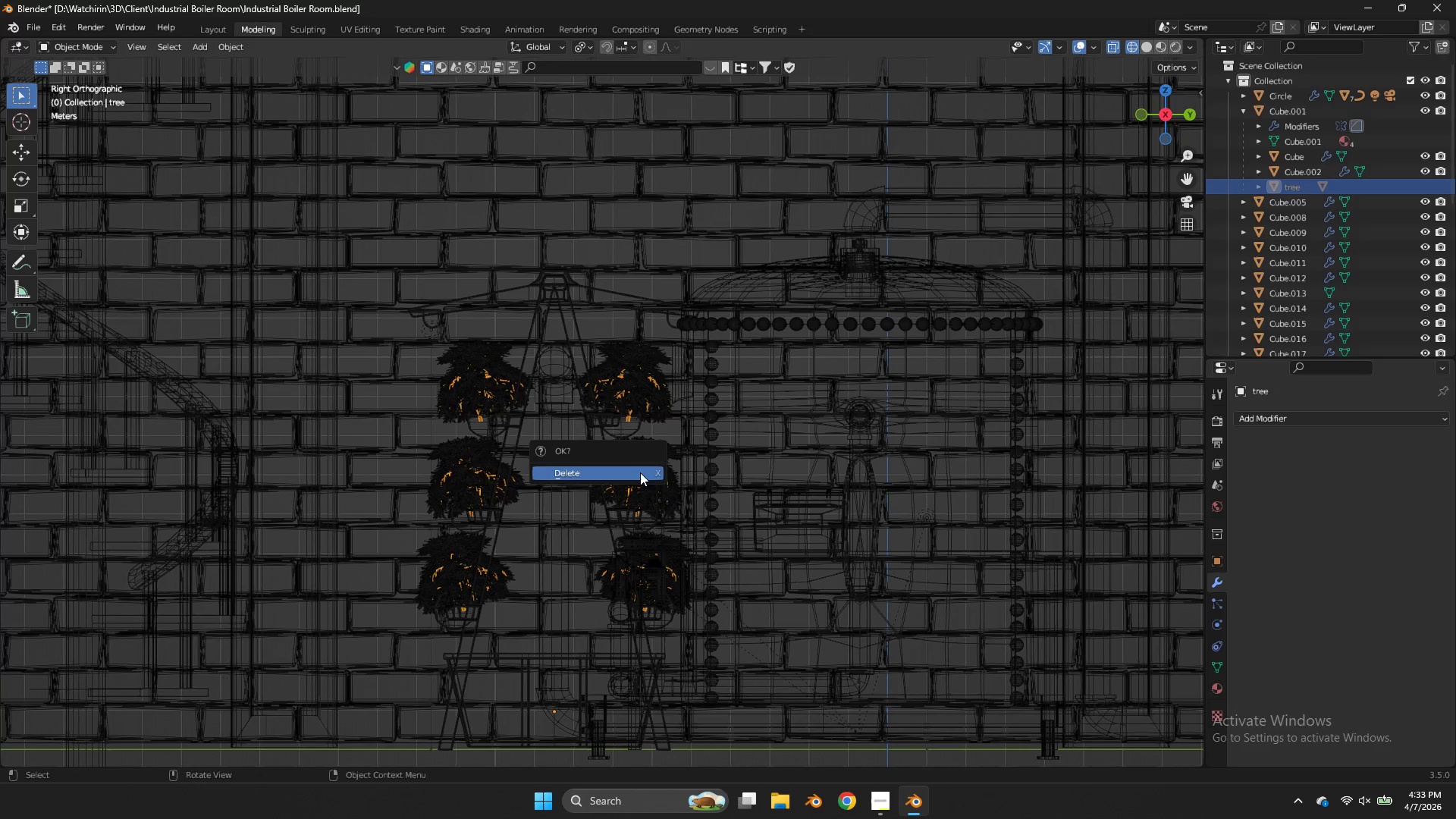 
left_click([640, 472])
 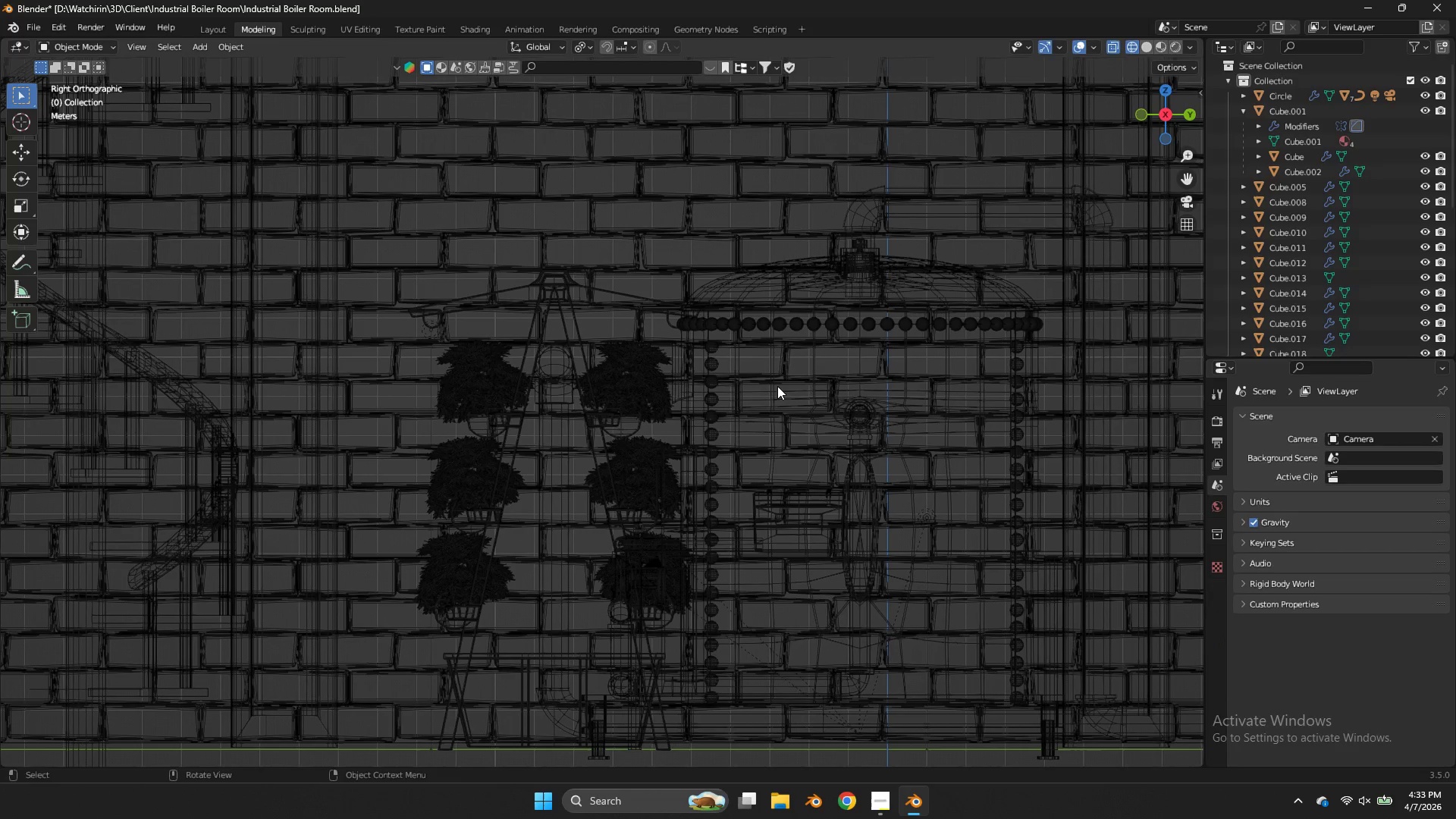 
left_click_drag(start_coordinate=[1175, 121], to_coordinate=[34, 144])
 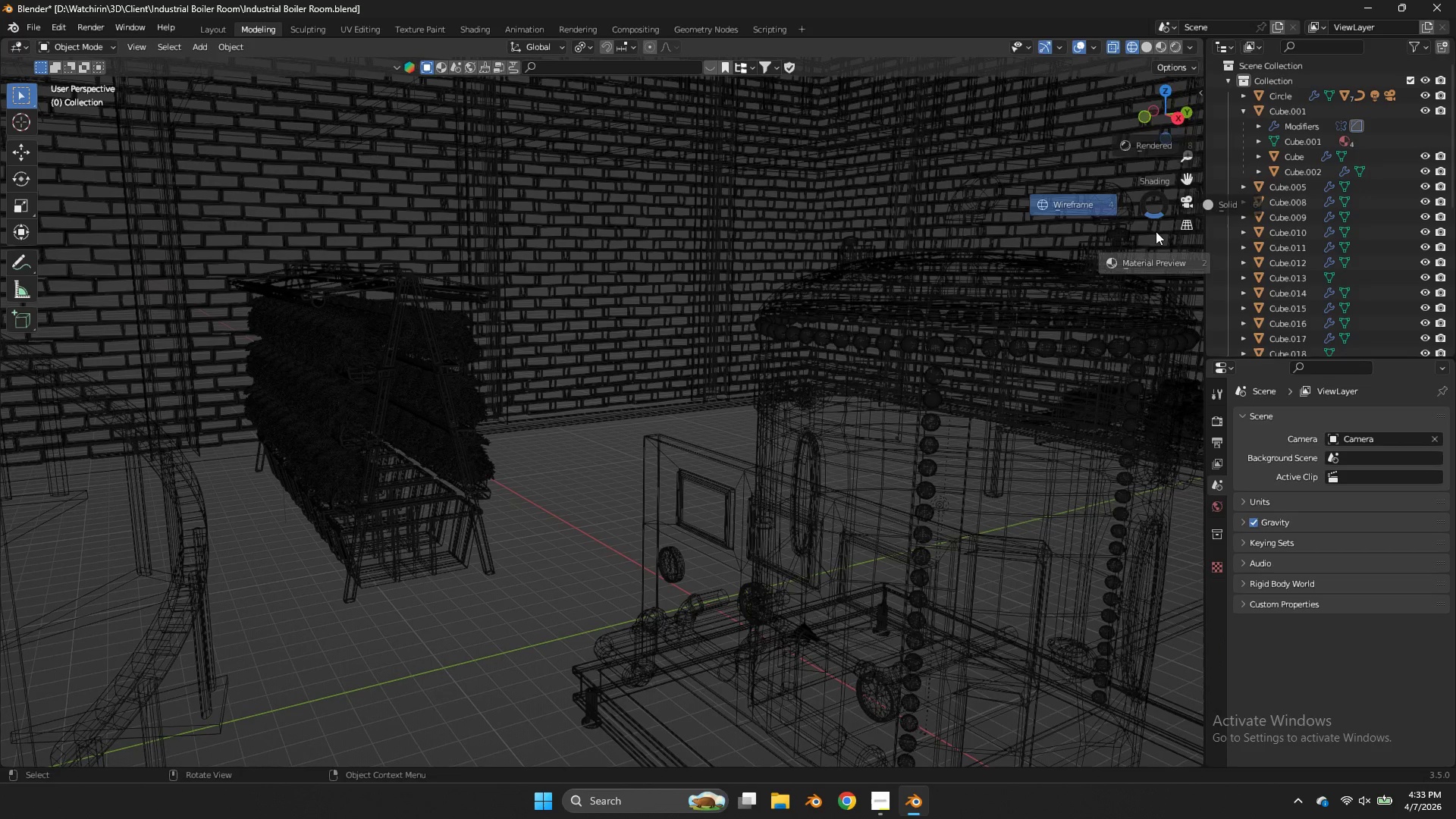 
key(Z)
 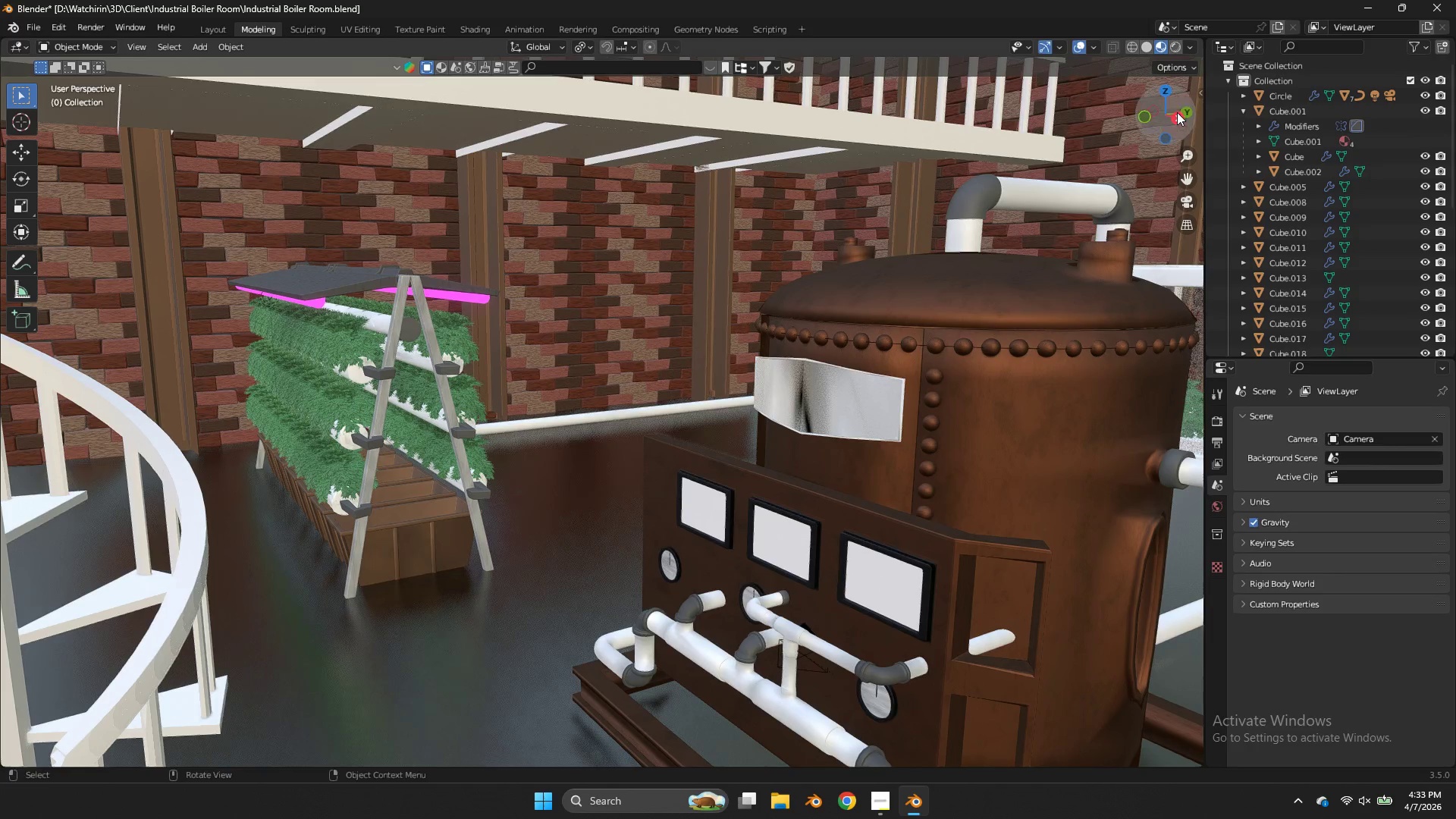 
left_click_drag(start_coordinate=[1177, 112], to_coordinate=[19, 96])
 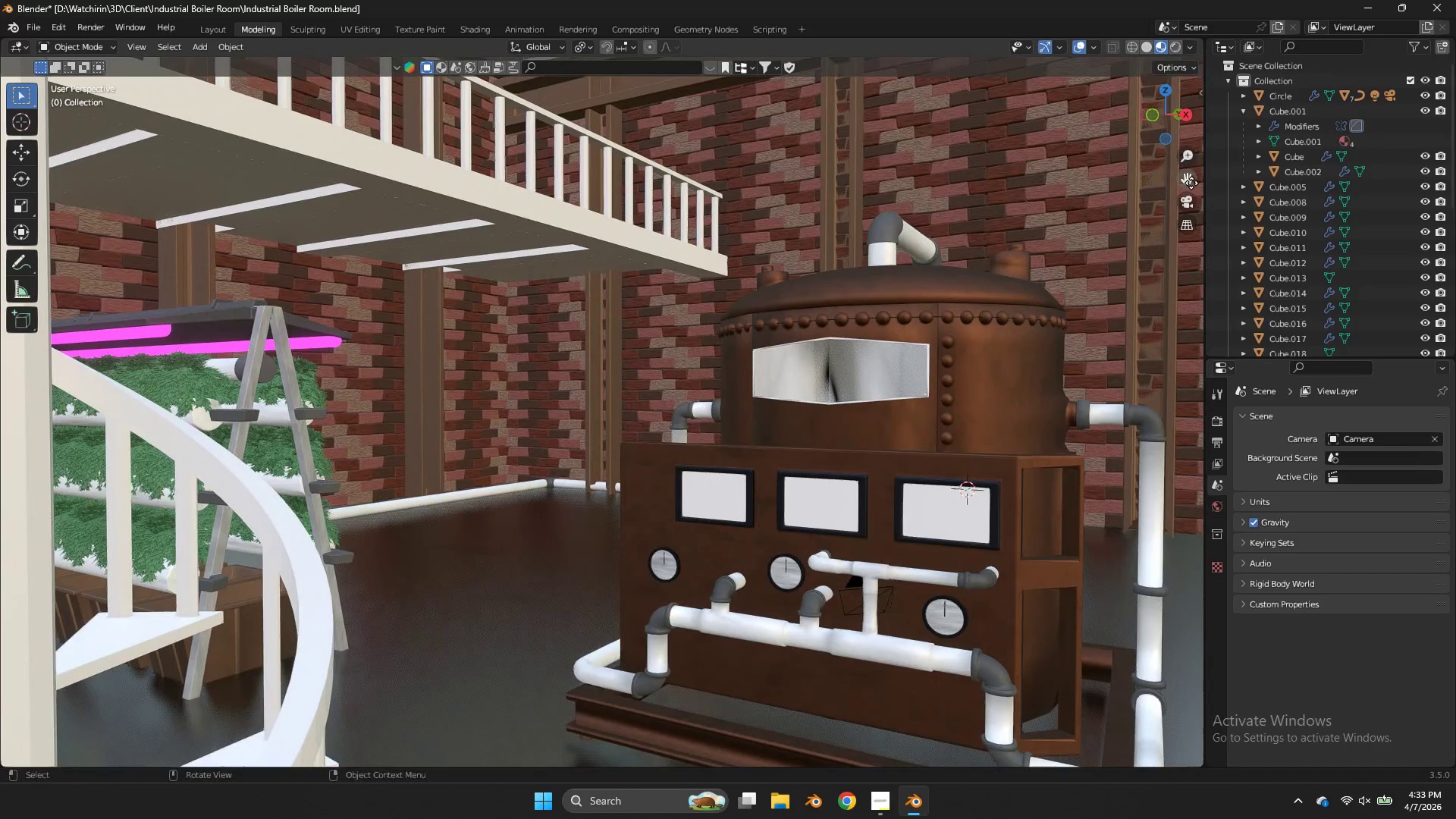 
left_click_drag(start_coordinate=[1191, 183], to_coordinate=[482, 224])
 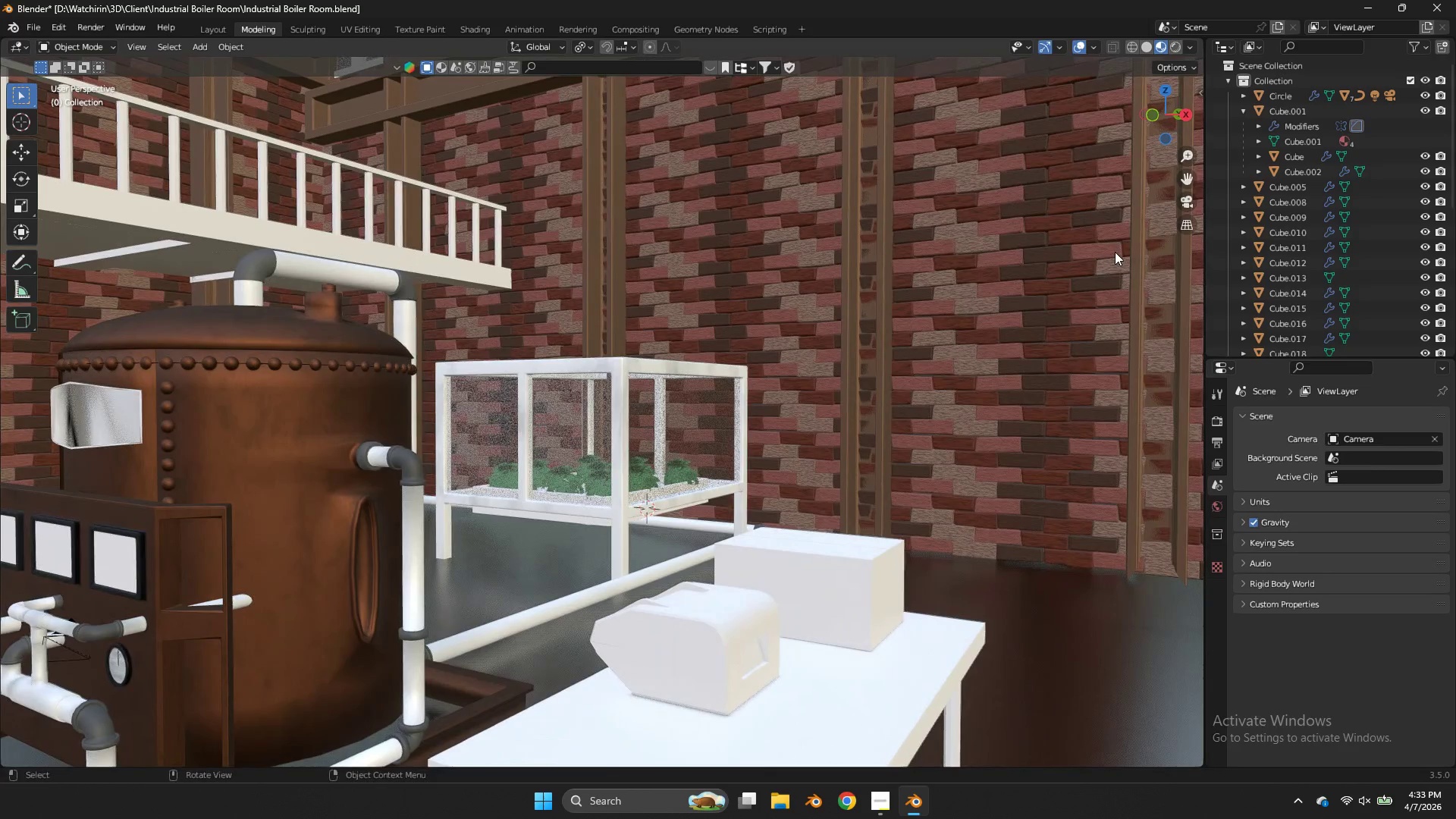 
scroll: coordinate [1114, 253], scroll_direction: down, amount: 3.0
 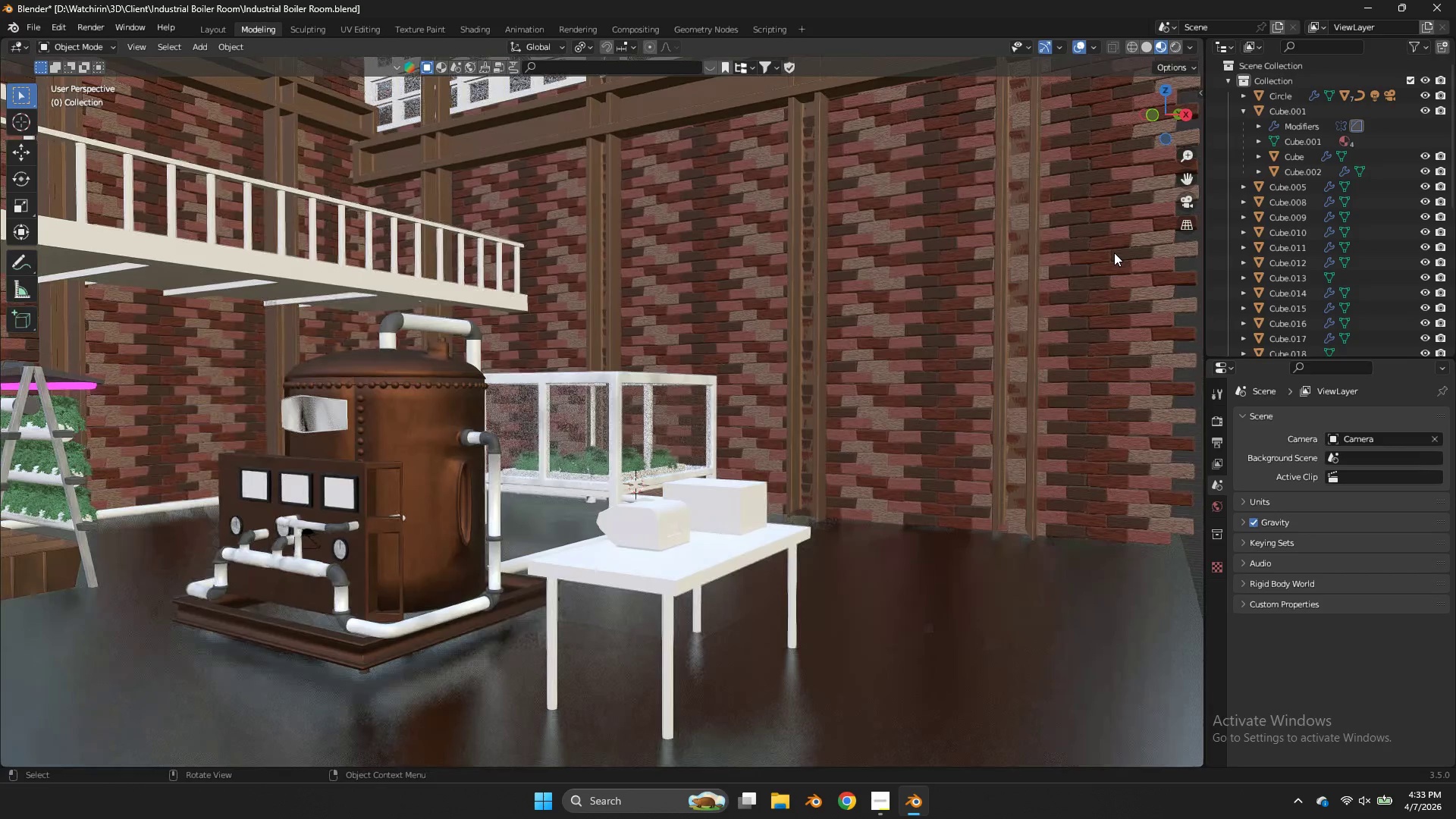 
key(Control+S)
 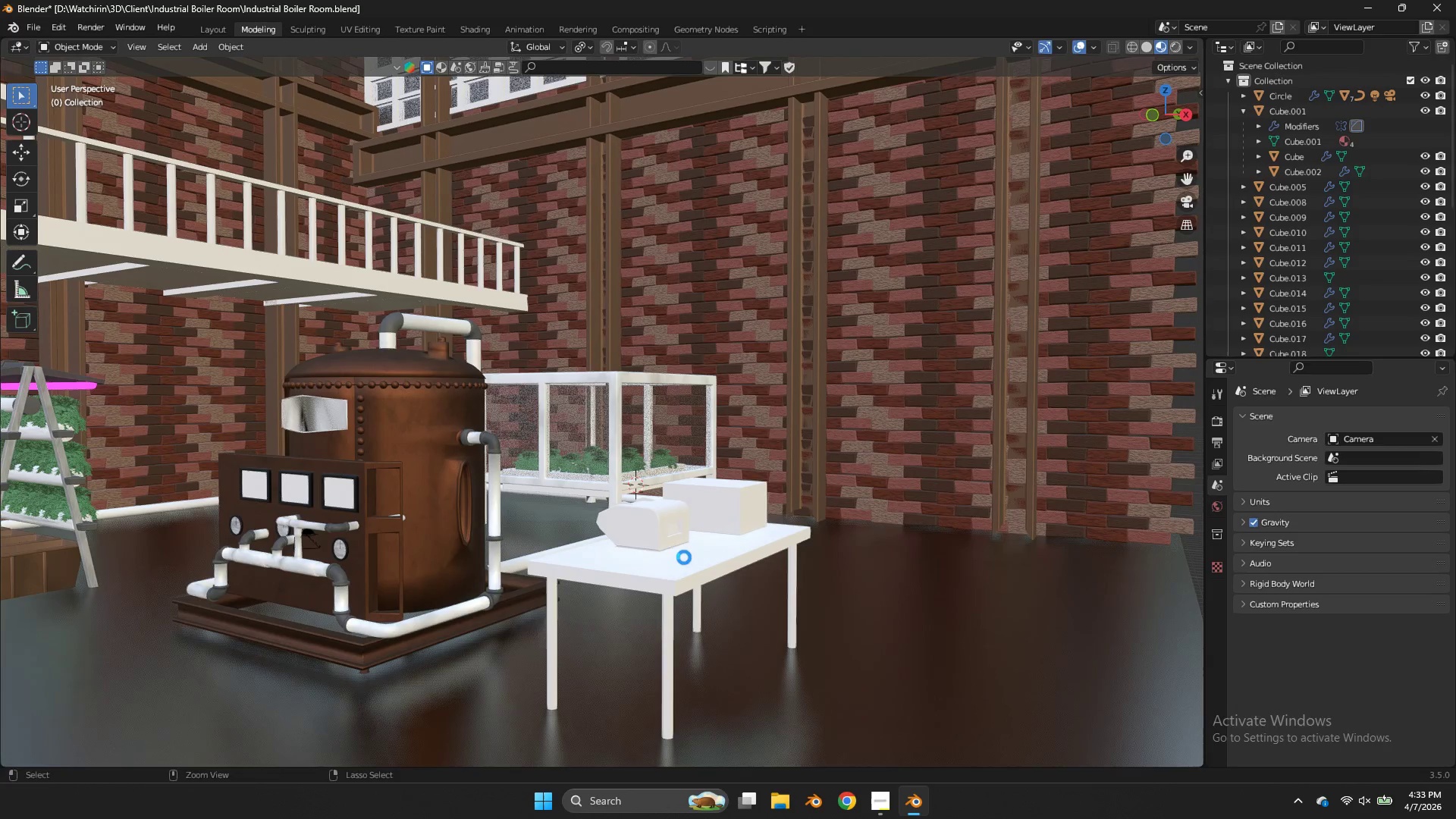 
left_click([670, 575])
 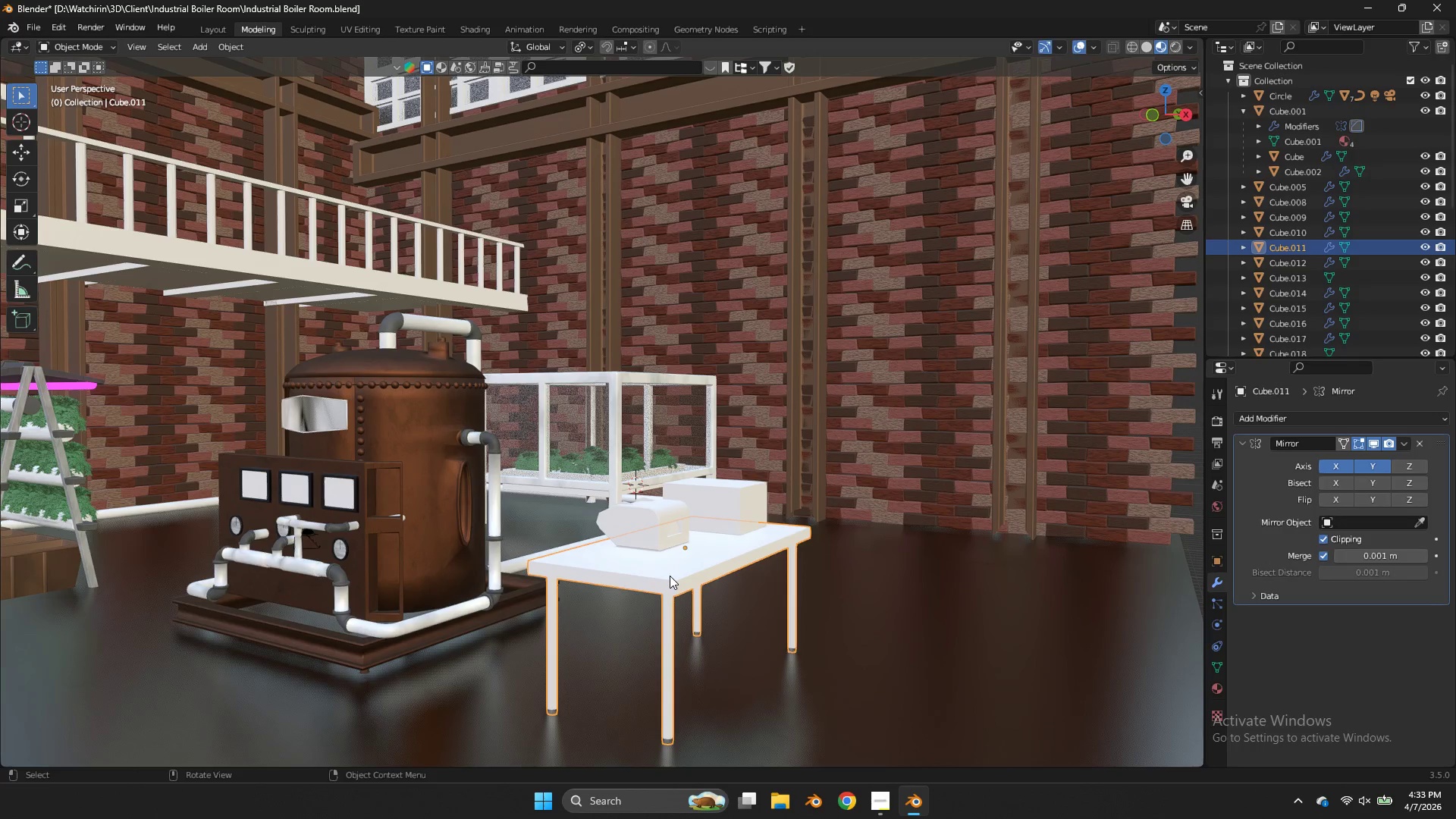 
wait(10.94)
 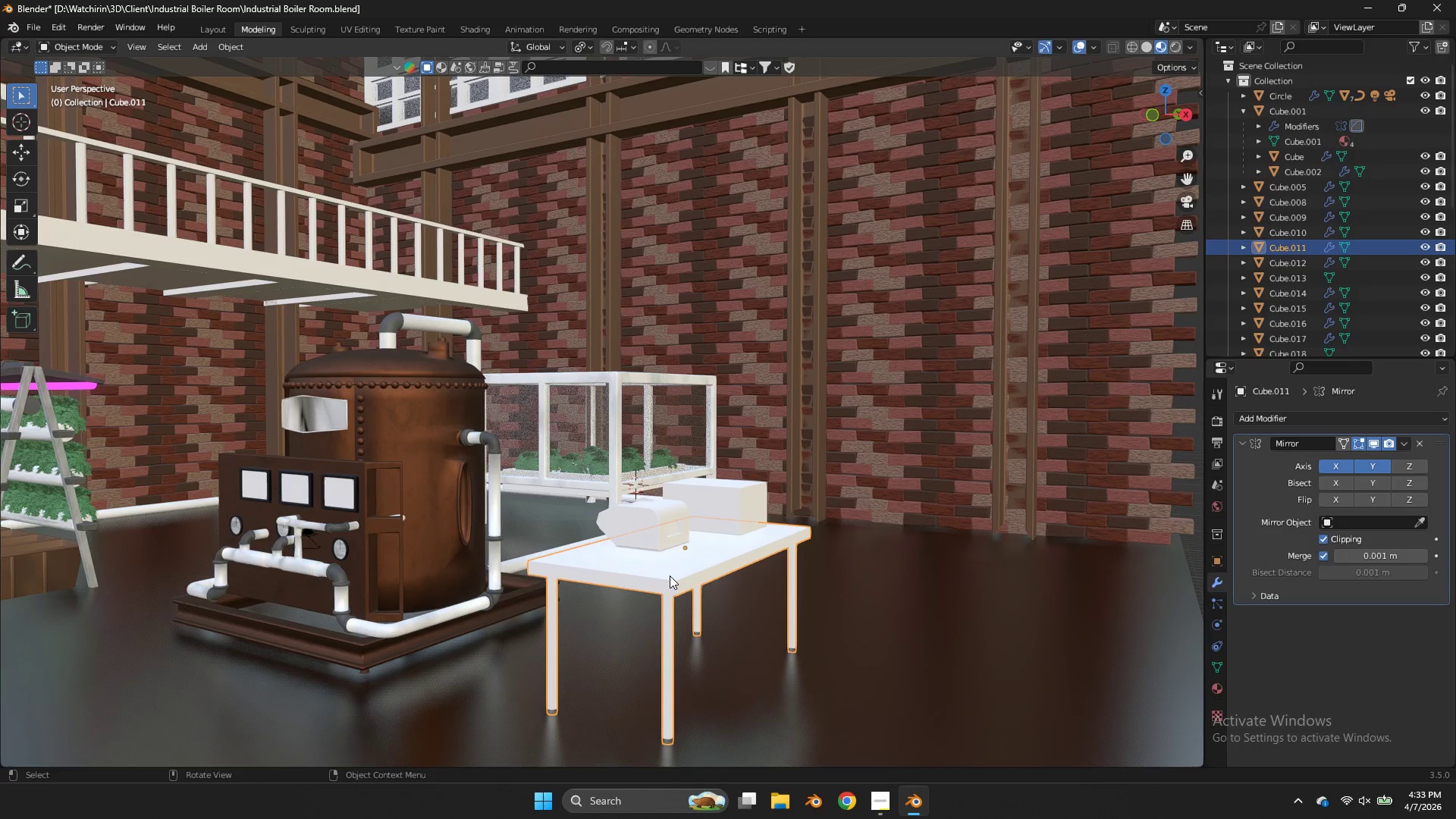 
left_click_drag(start_coordinate=[1170, 108], to_coordinate=[1040, 108])
 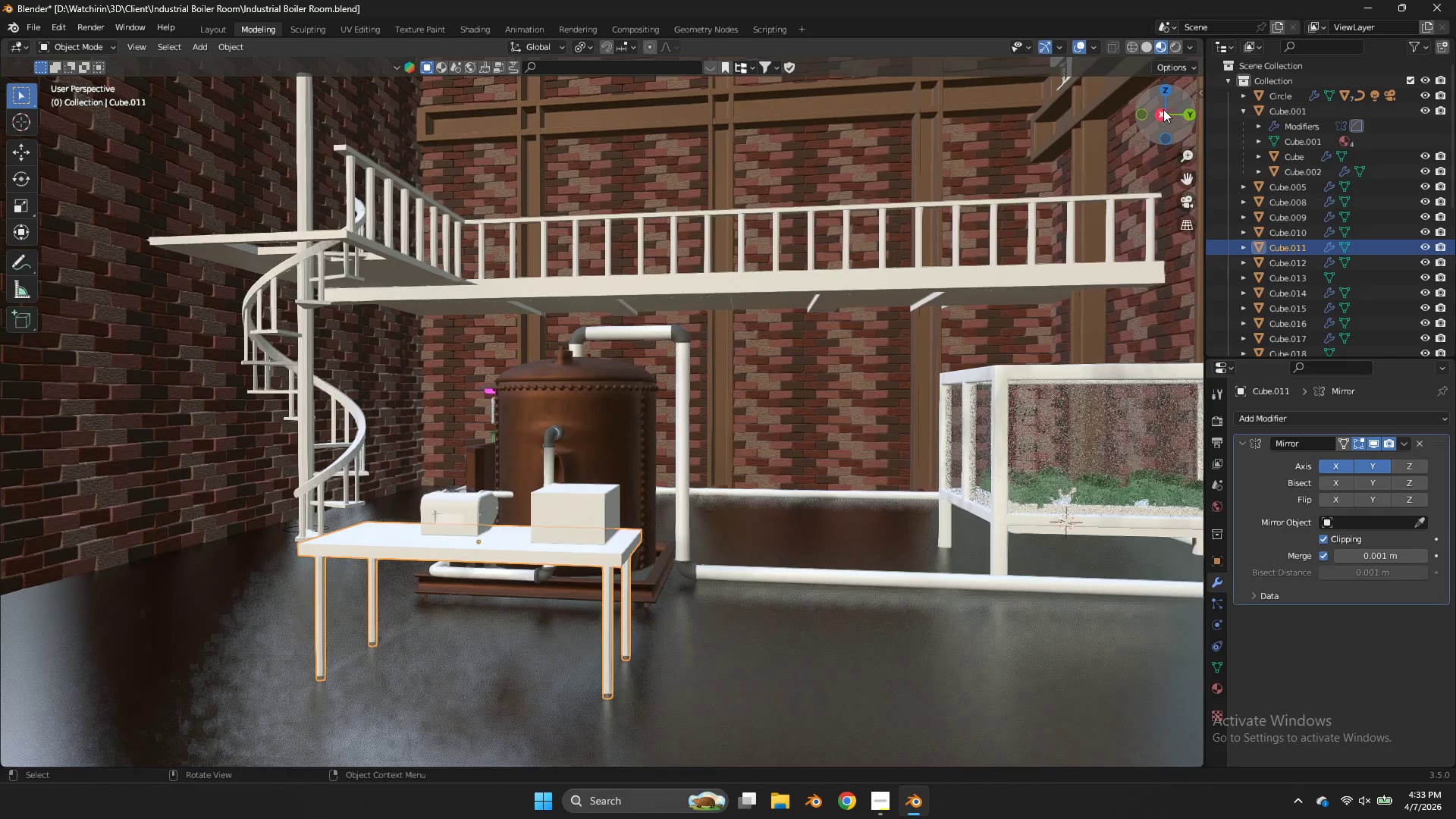 
scroll: coordinate [1163, 109], scroll_direction: down, amount: 7.0
 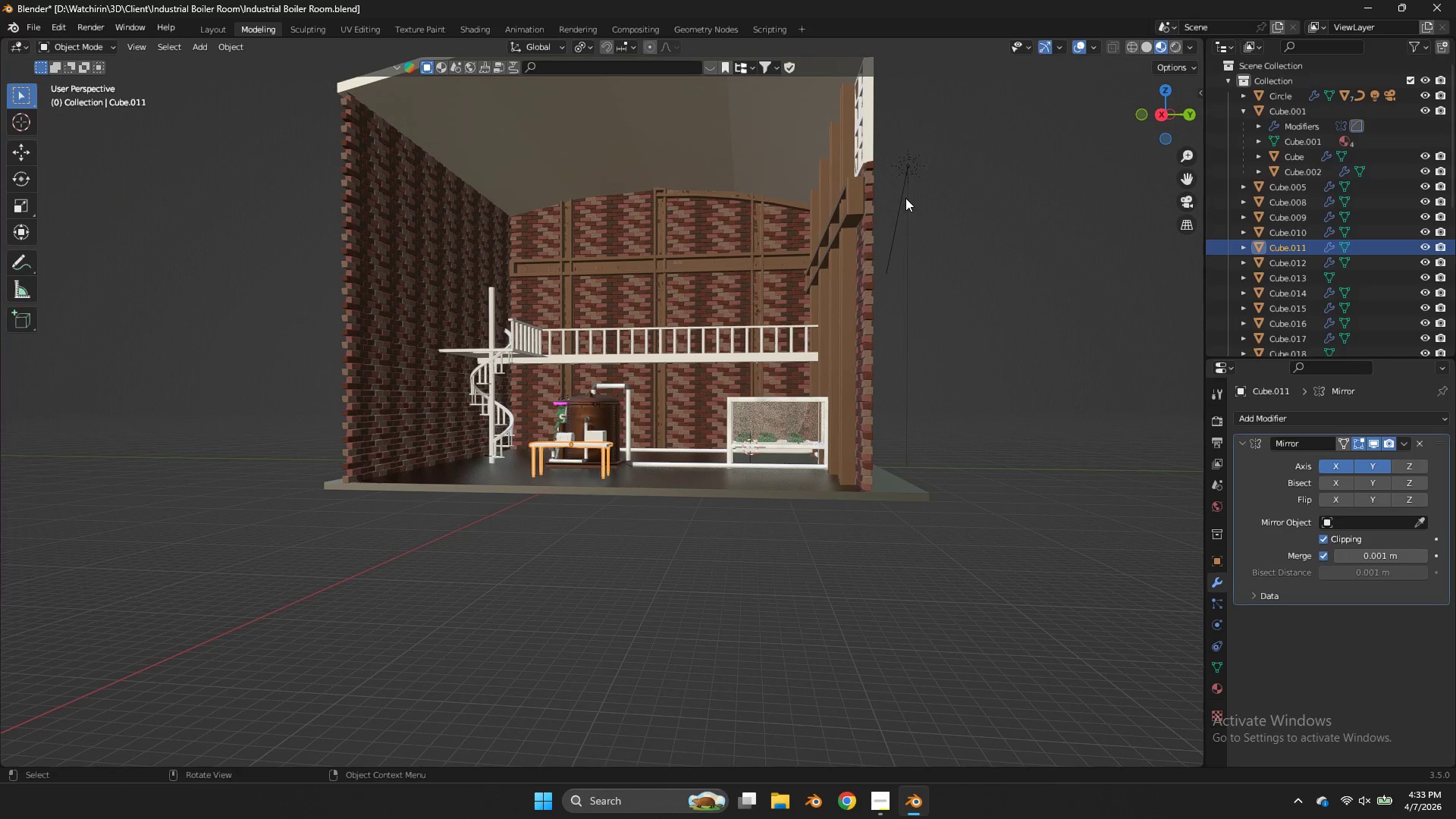 
left_click([716, 182])
 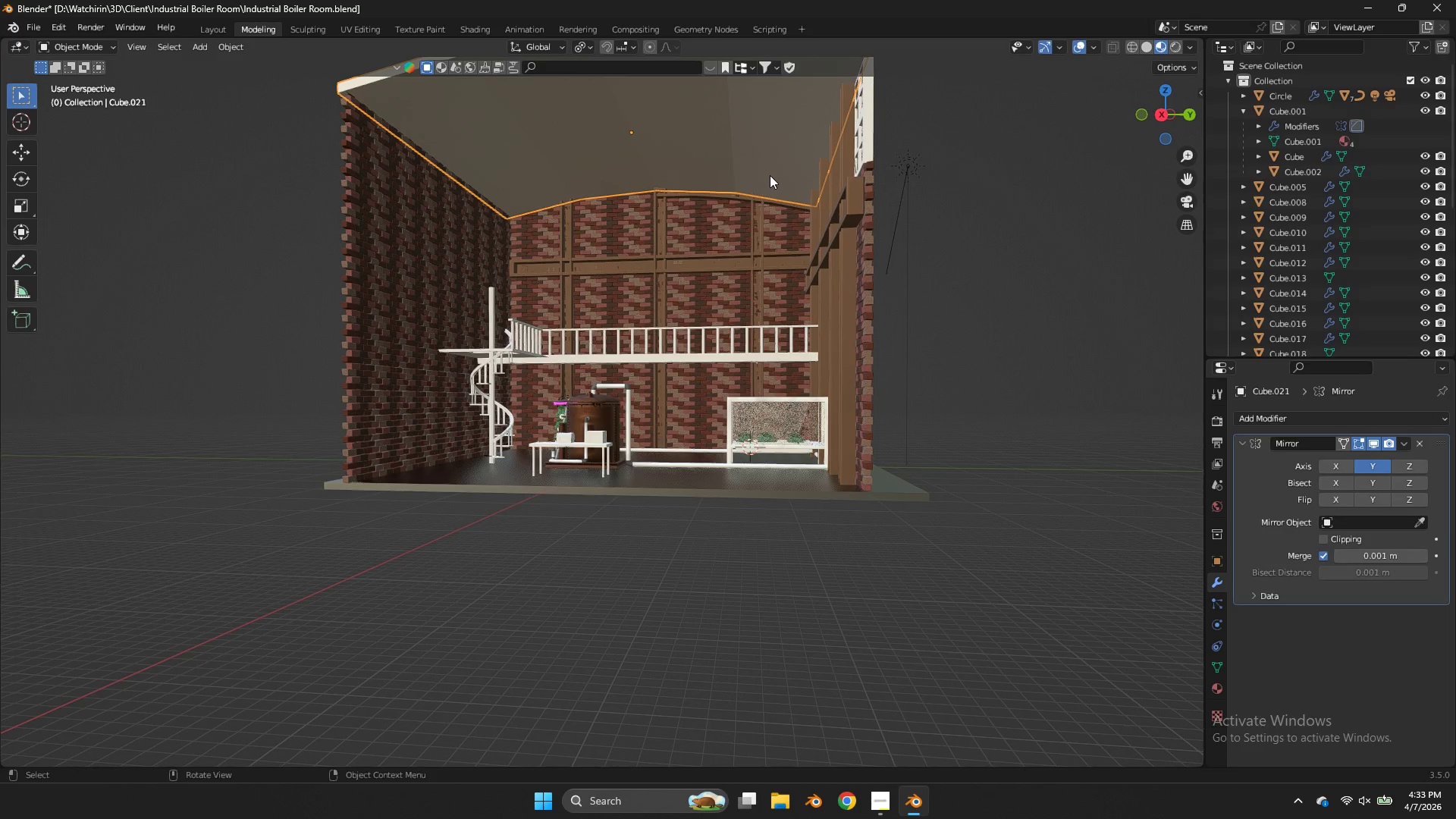 
key(Tab)
 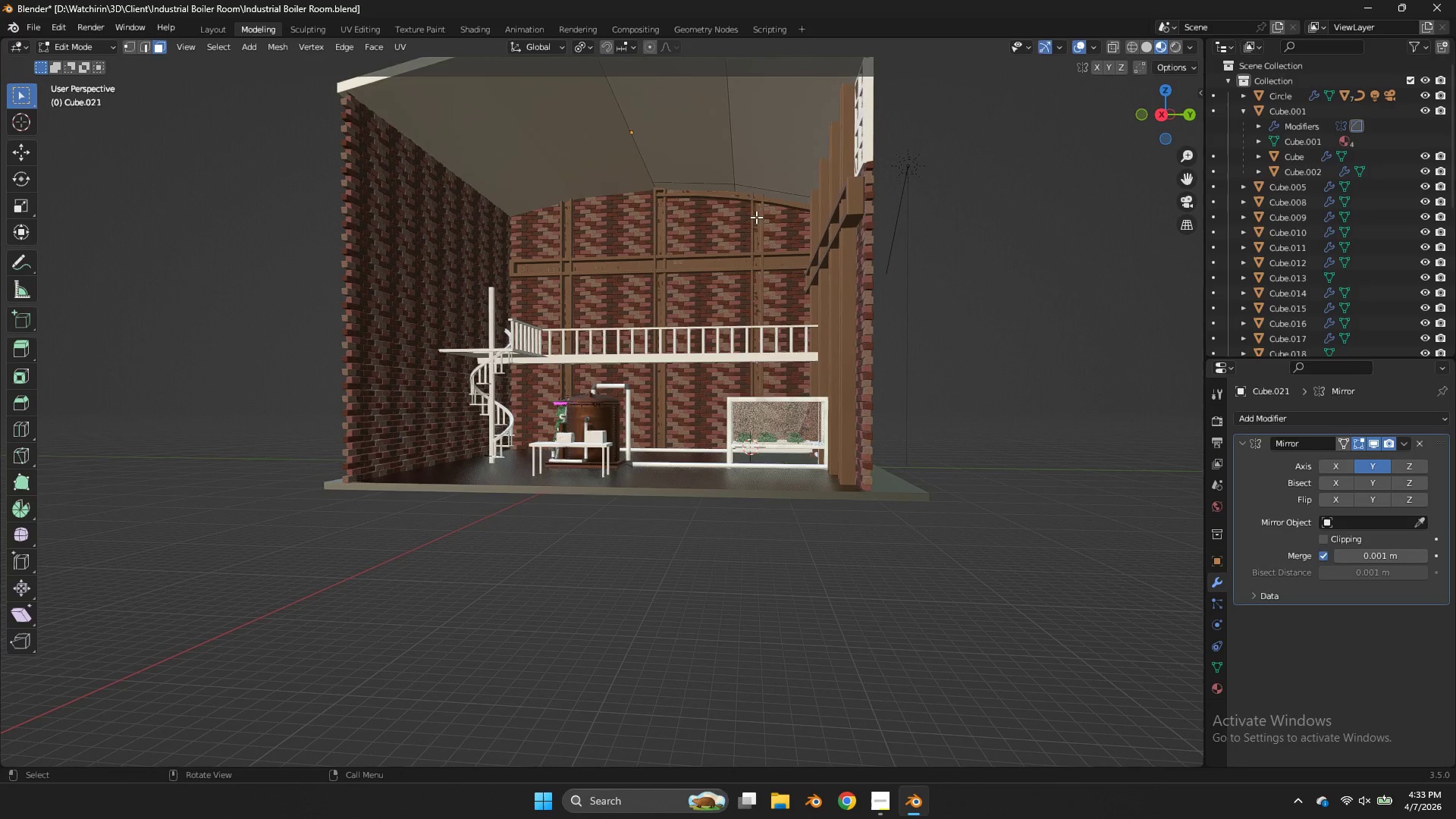 
key(Tab)
 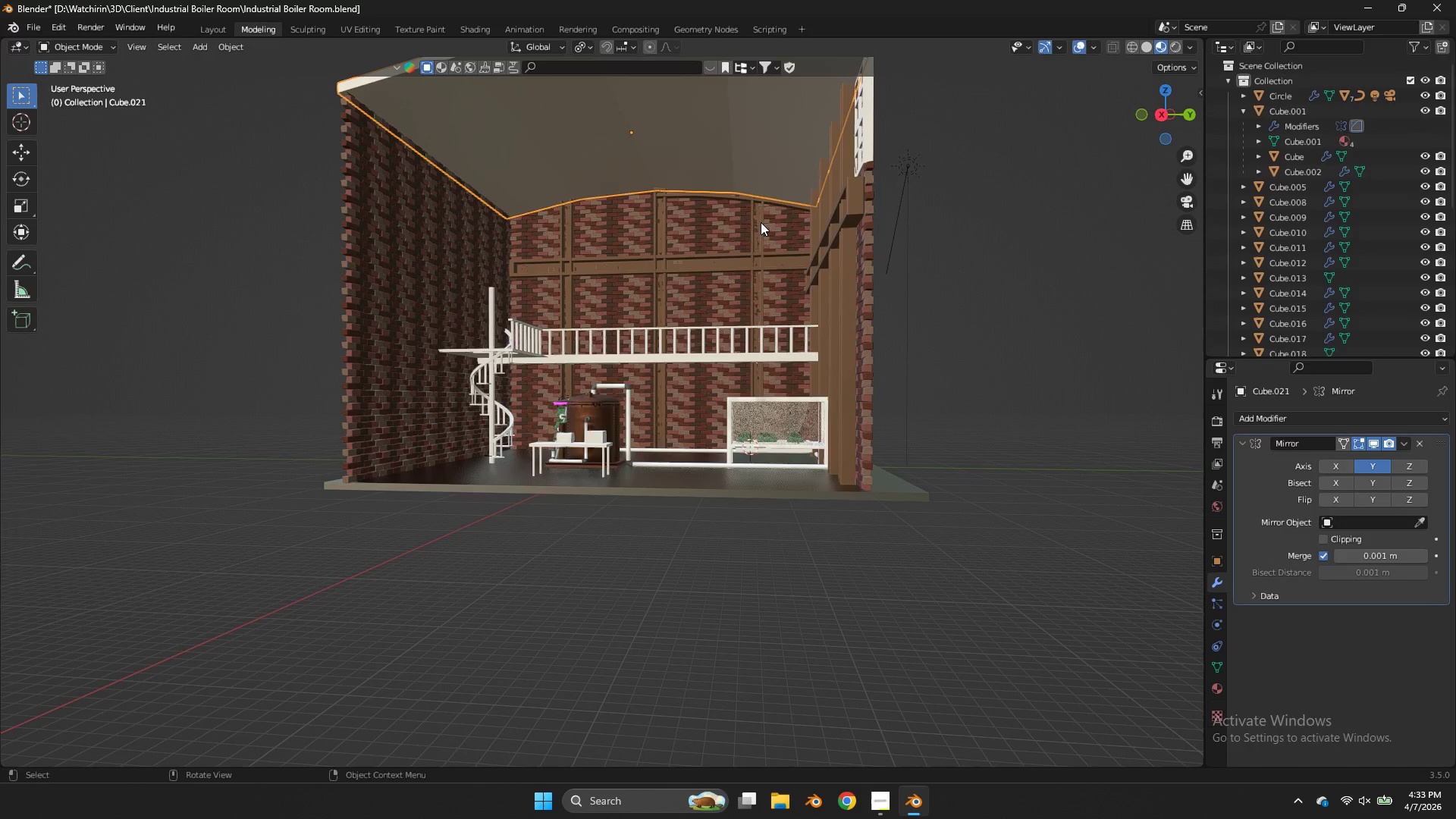 
left_click([761, 222])
 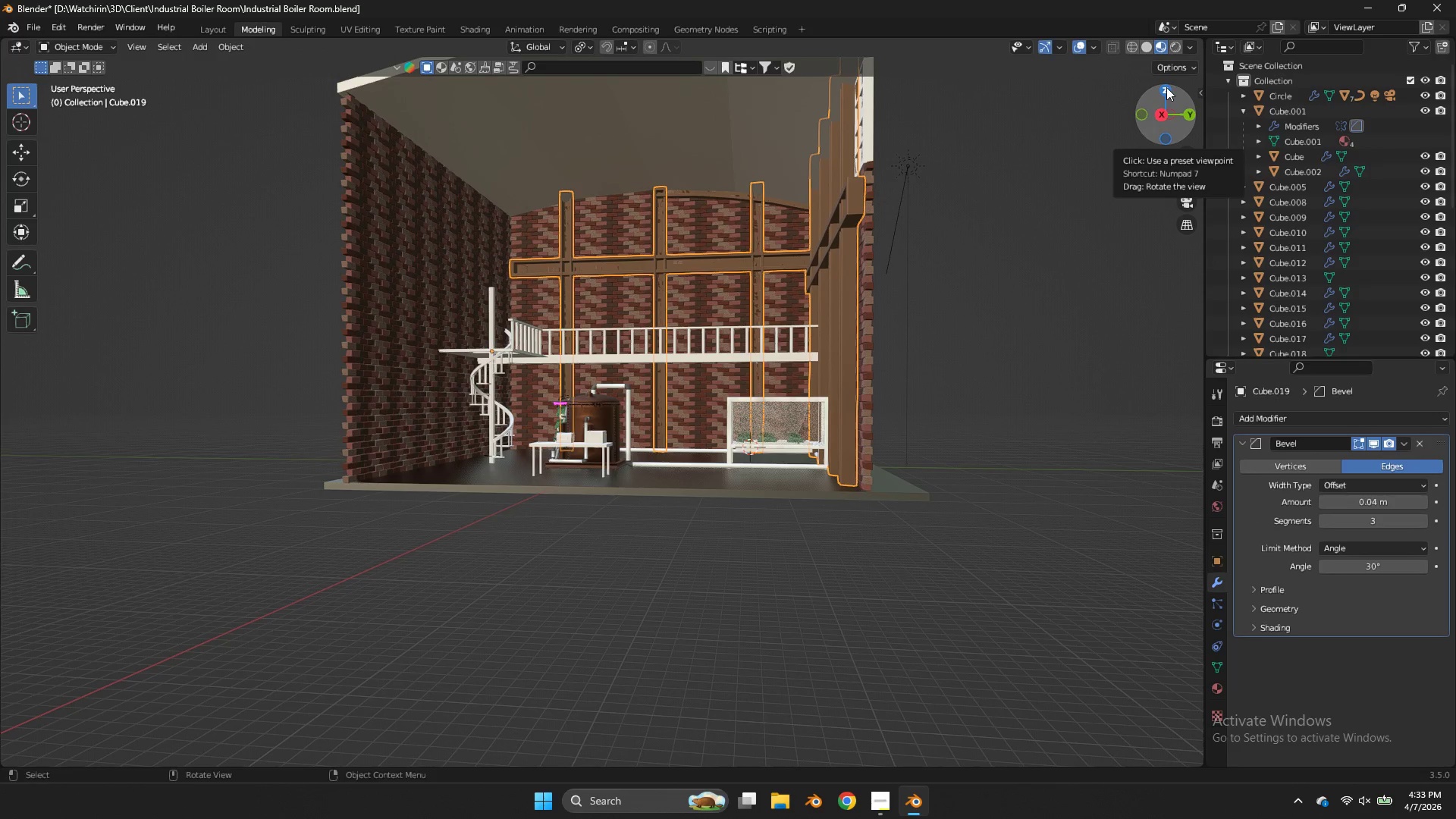 
scroll: coordinate [1166, 87], scroll_direction: up, amount: 7.0
 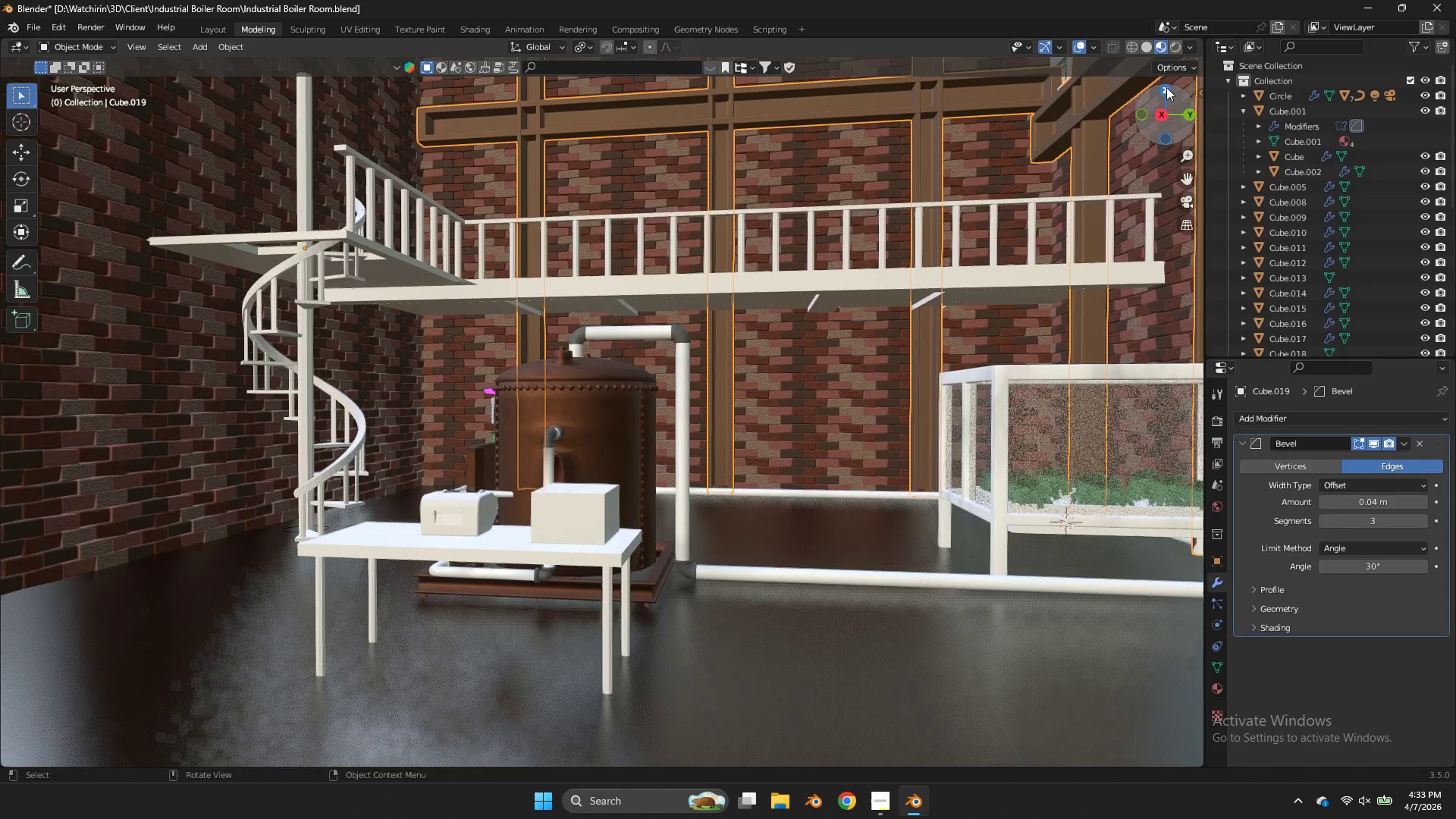 
left_click_drag(start_coordinate=[1166, 88], to_coordinate=[72, 115])
 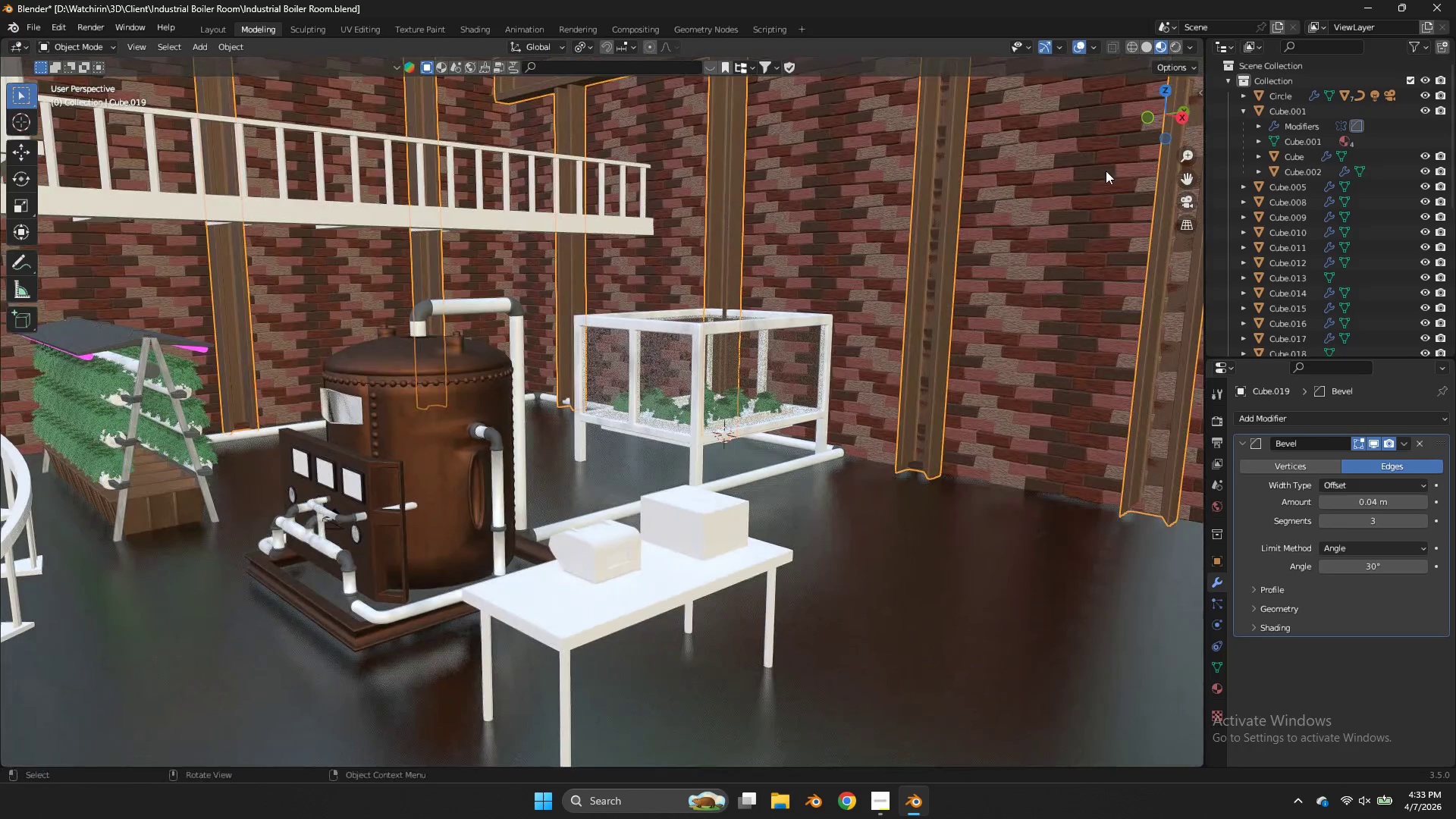 
key(Tab)
 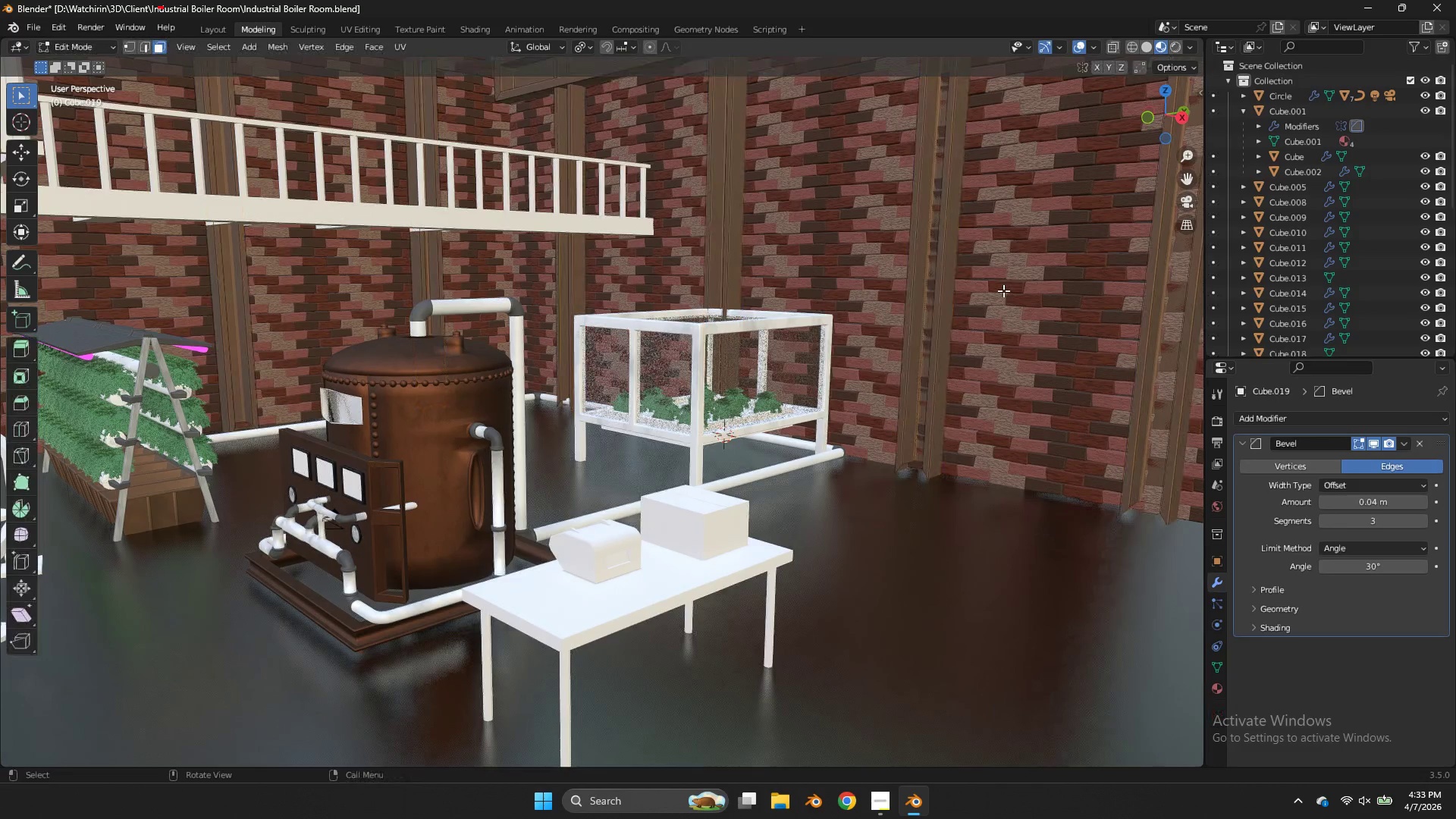 
scroll: coordinate [1003, 290], scroll_direction: down, amount: 5.0
 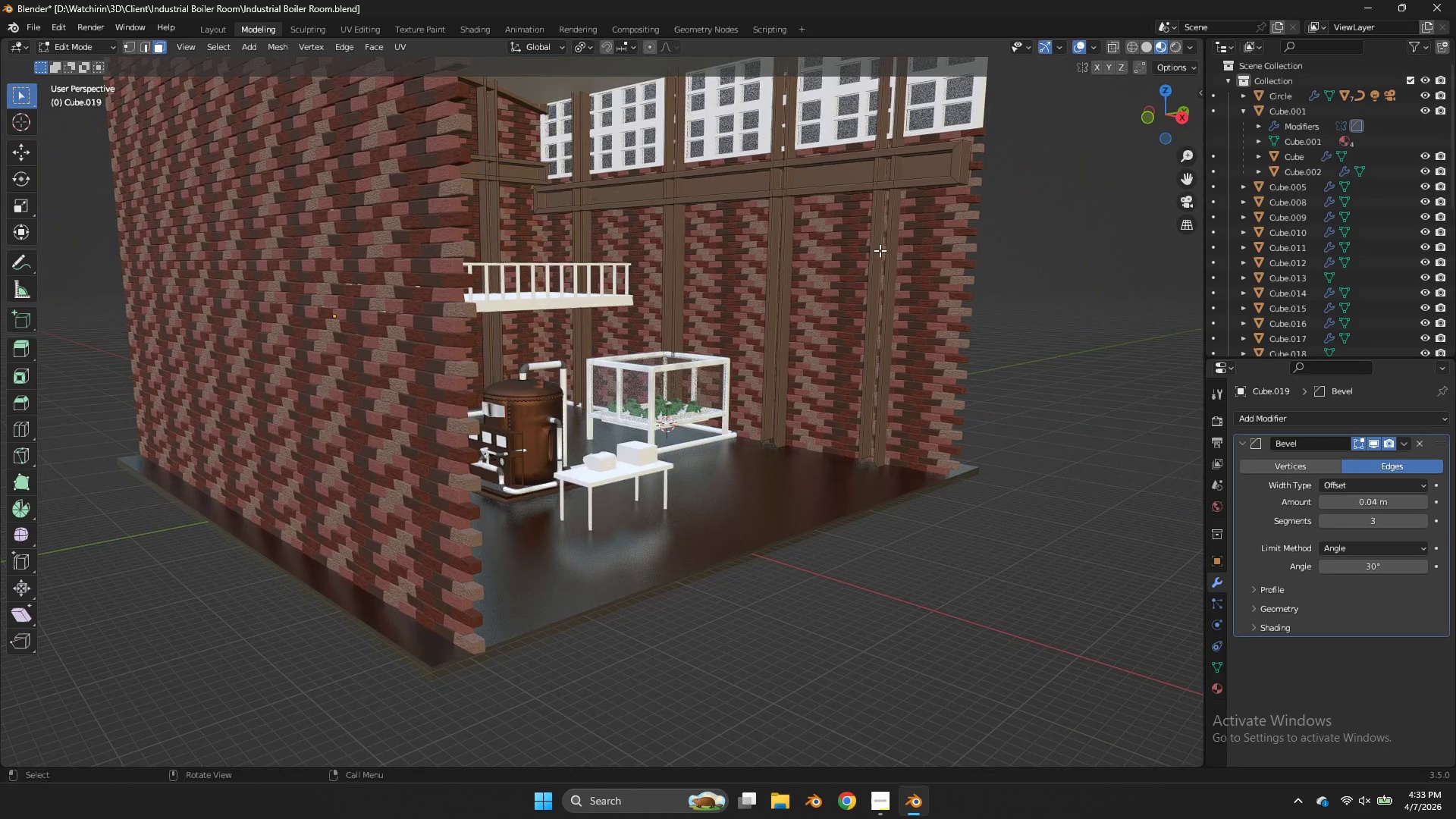 
type(llllllllll)
 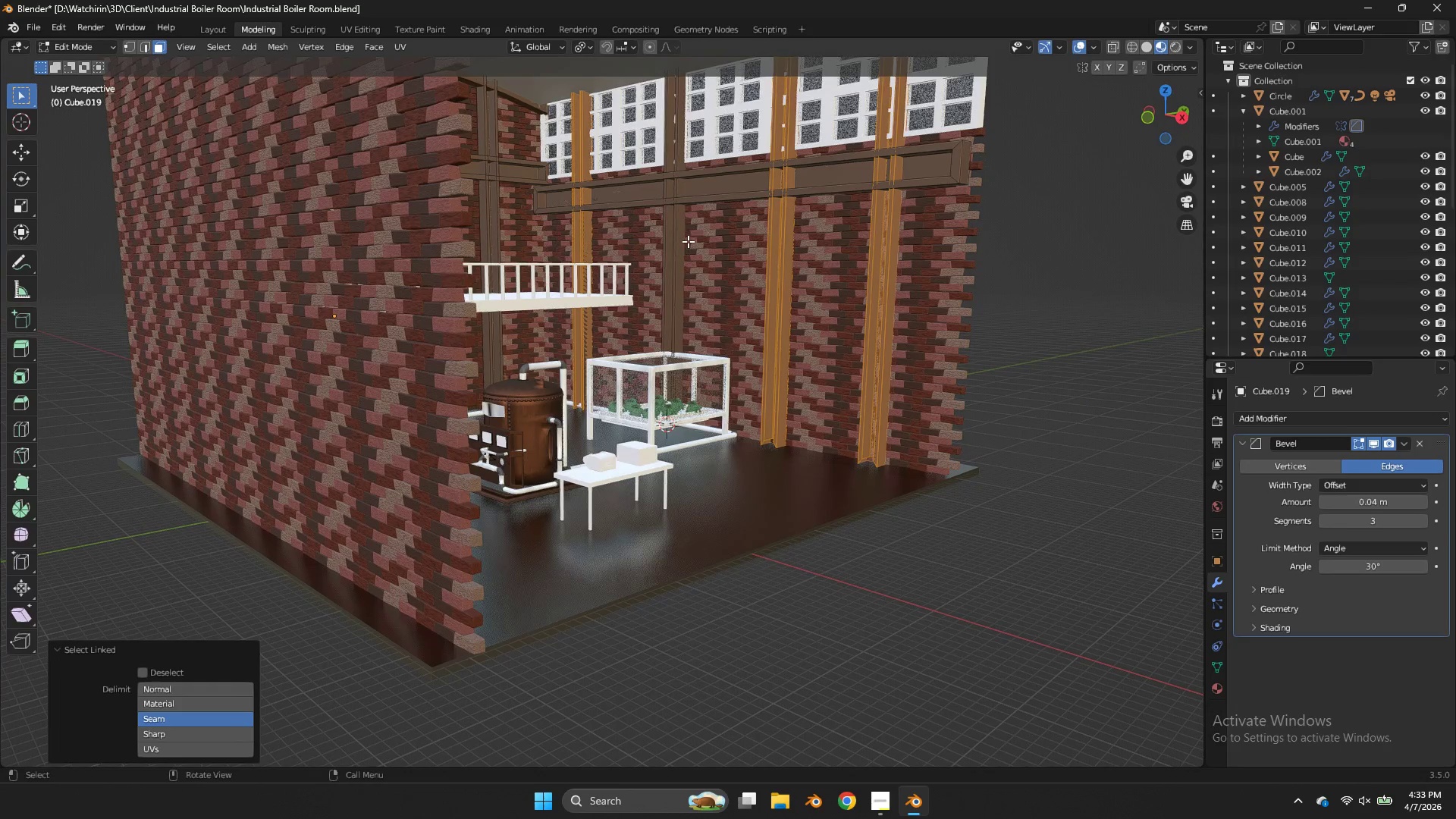 
type(lll)
 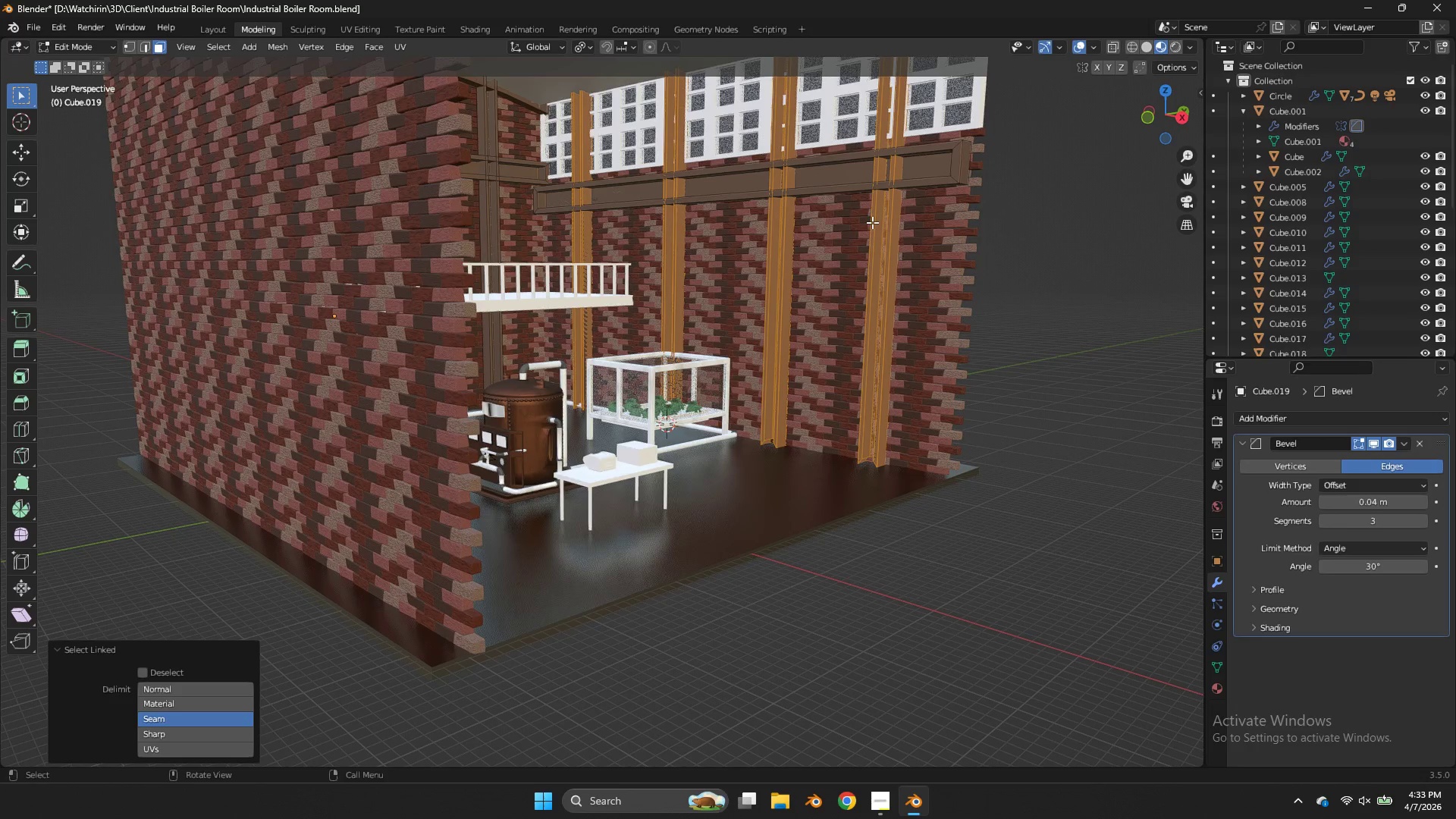 
type(gy)
 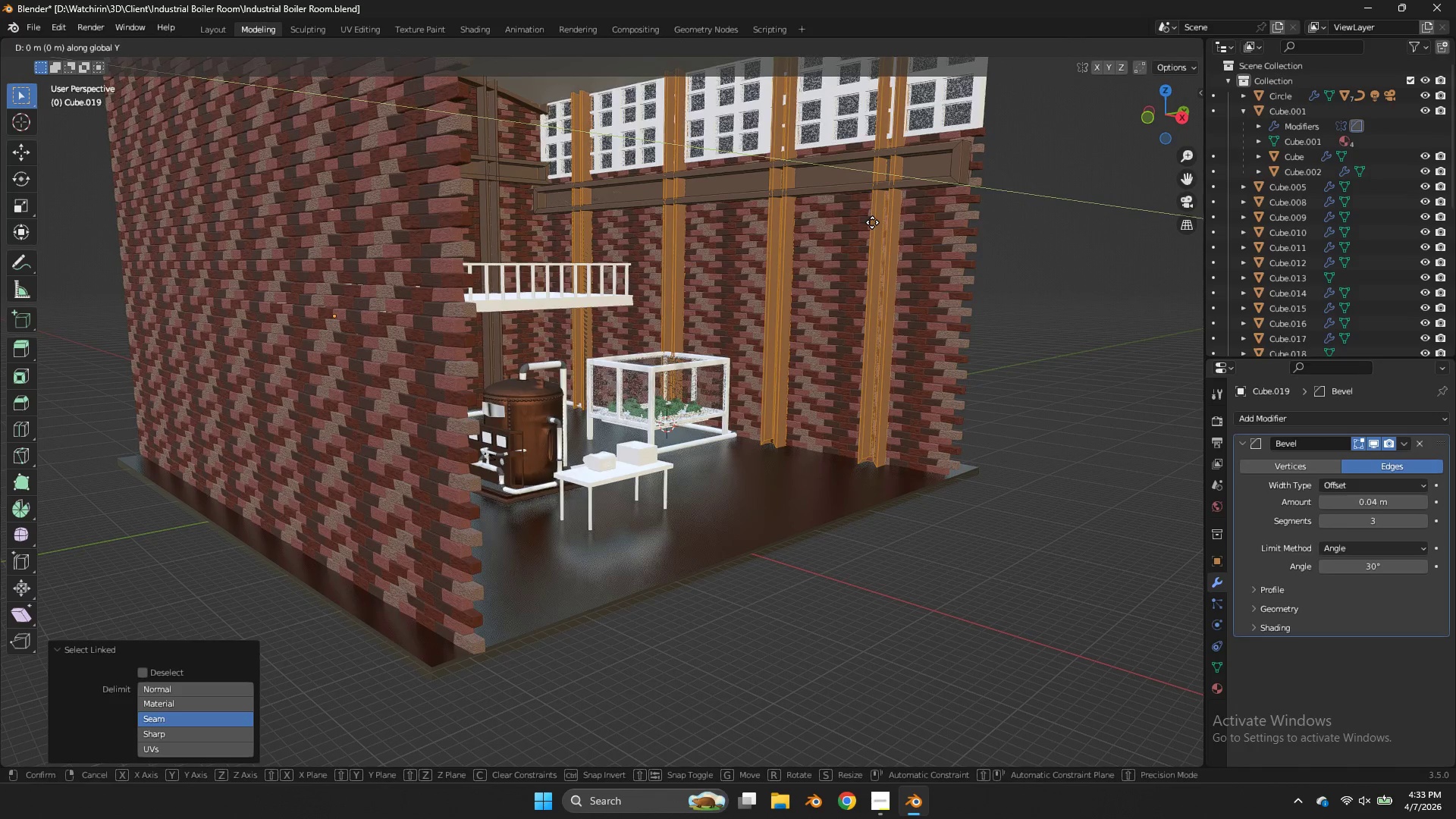 
hold_key(key=ShiftLeft, duration=1.67)
left_click([847, 230])
 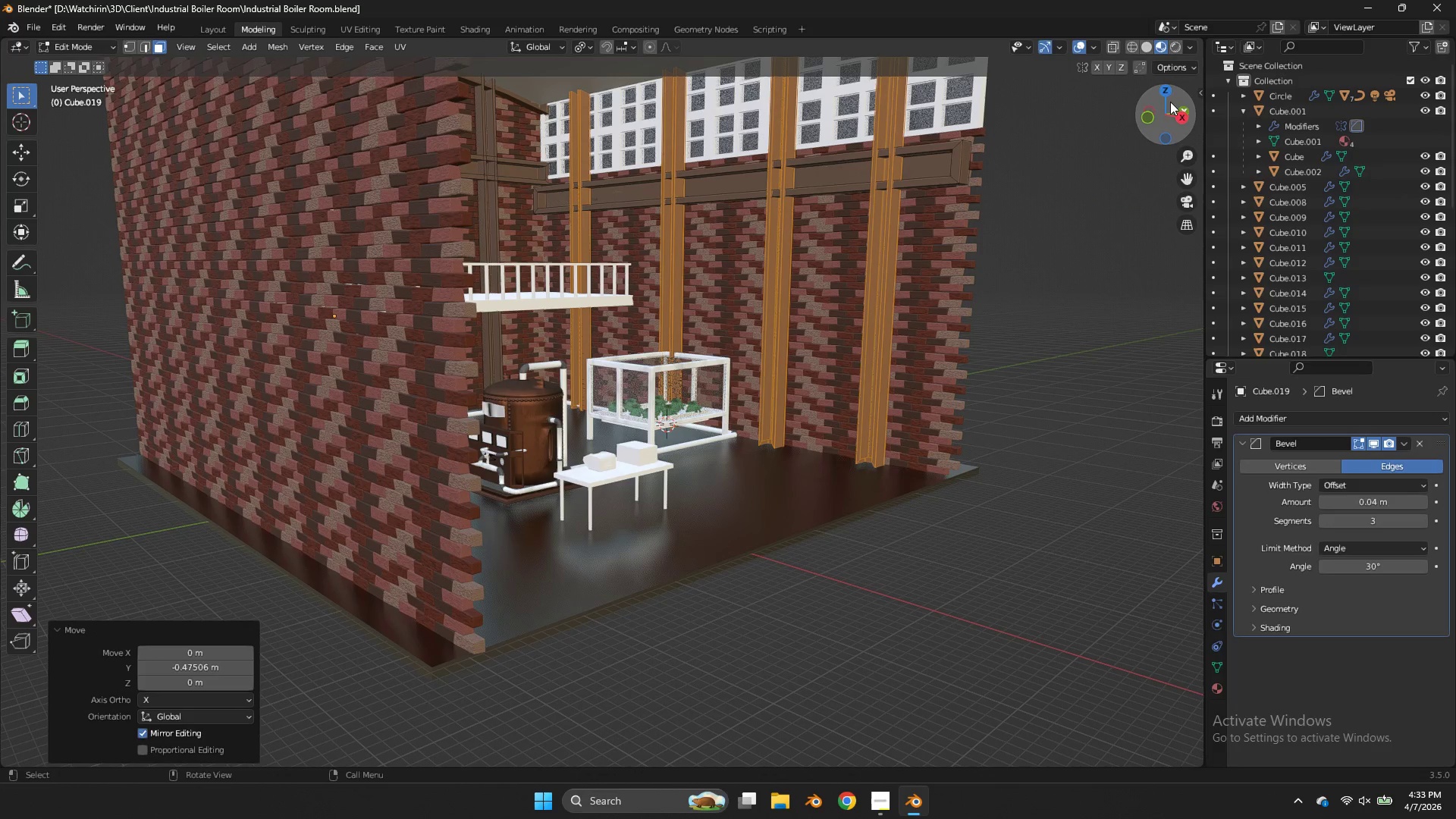 
left_click_drag(start_coordinate=[1171, 93], to_coordinate=[1114, 84])
 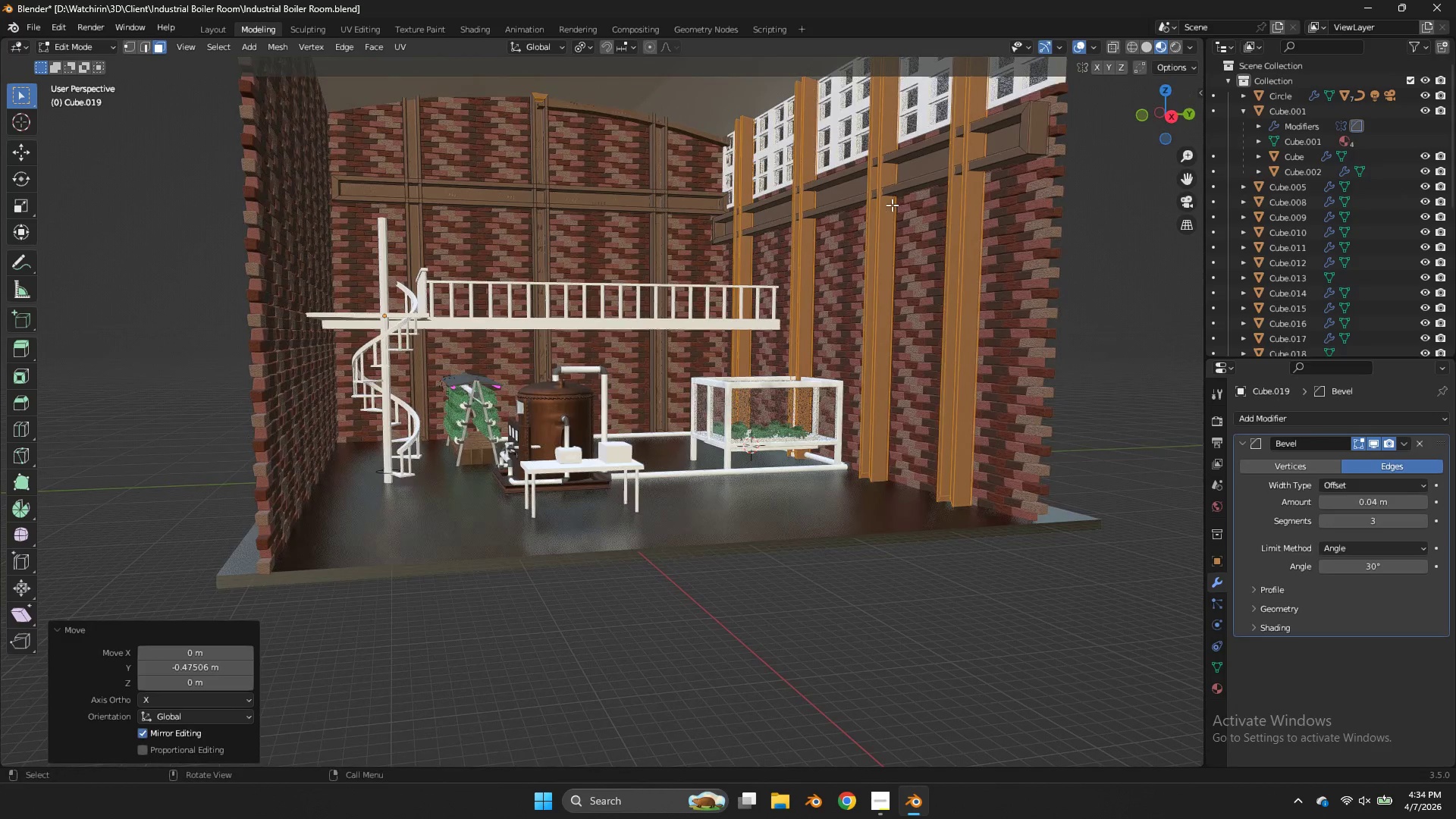 
left_click([891, 205])
 